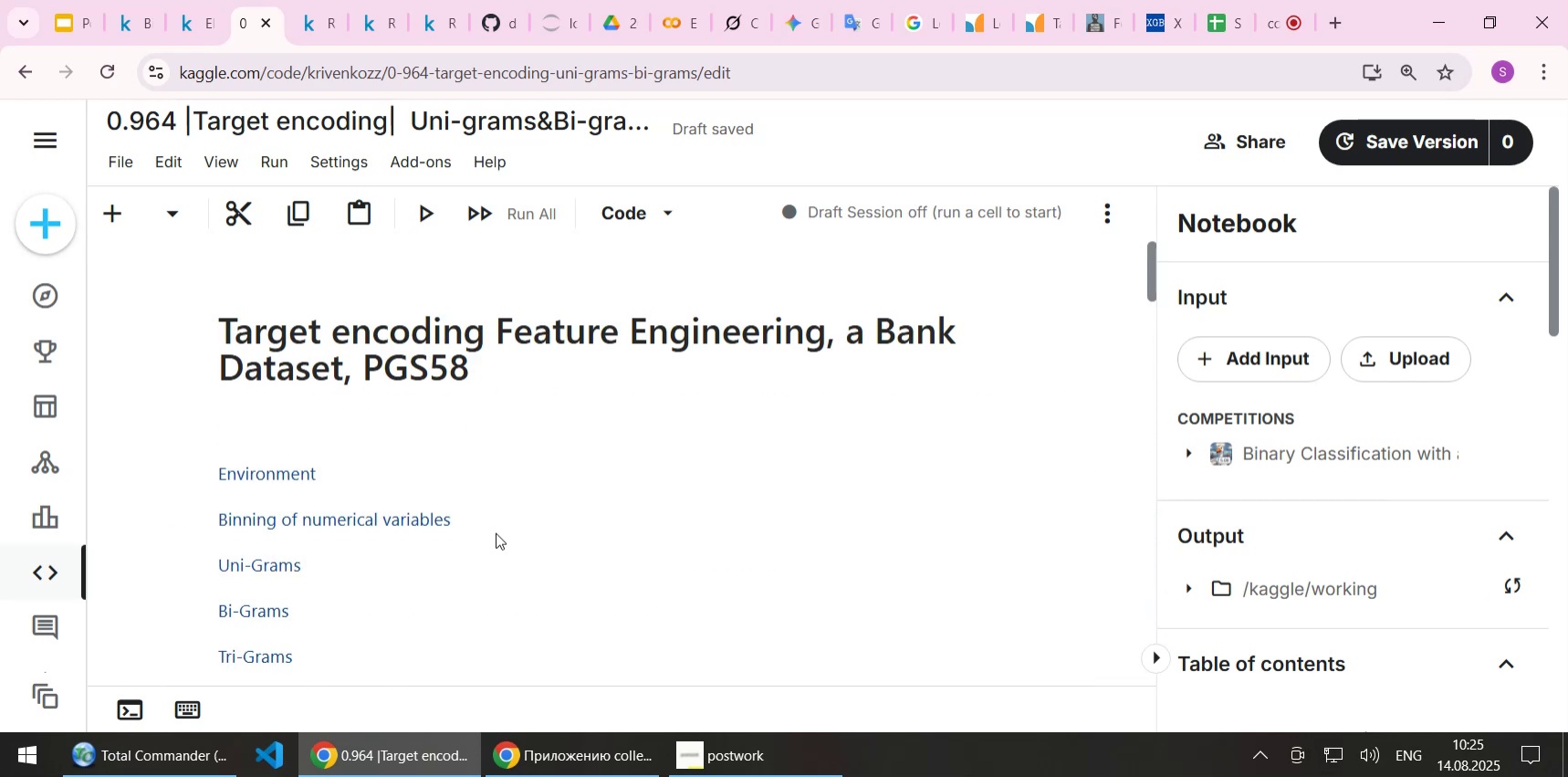 
scroll: coordinate [496, 532], scroll_direction: down, amount: 2.0
 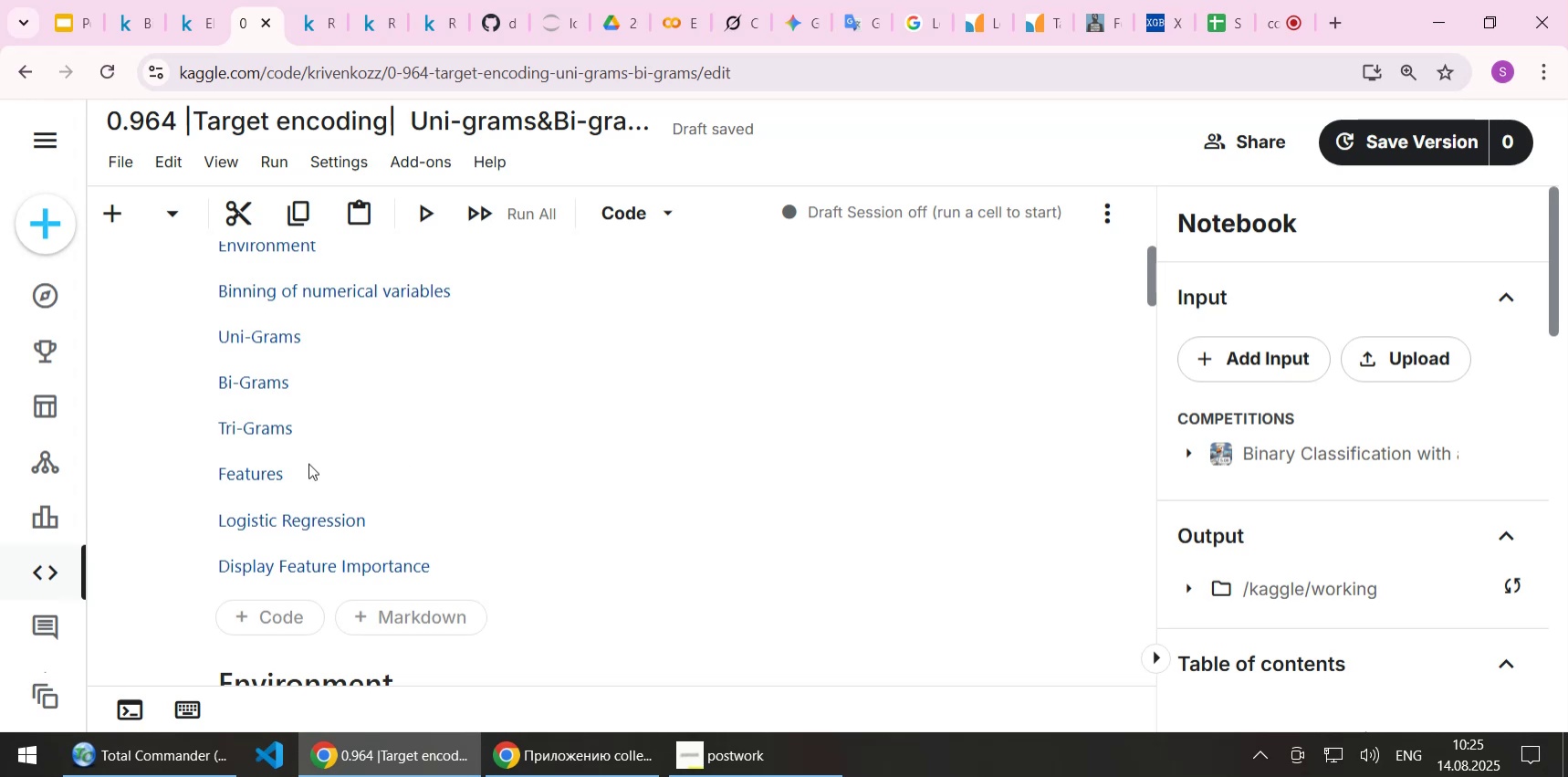 
left_click([288, 522])
 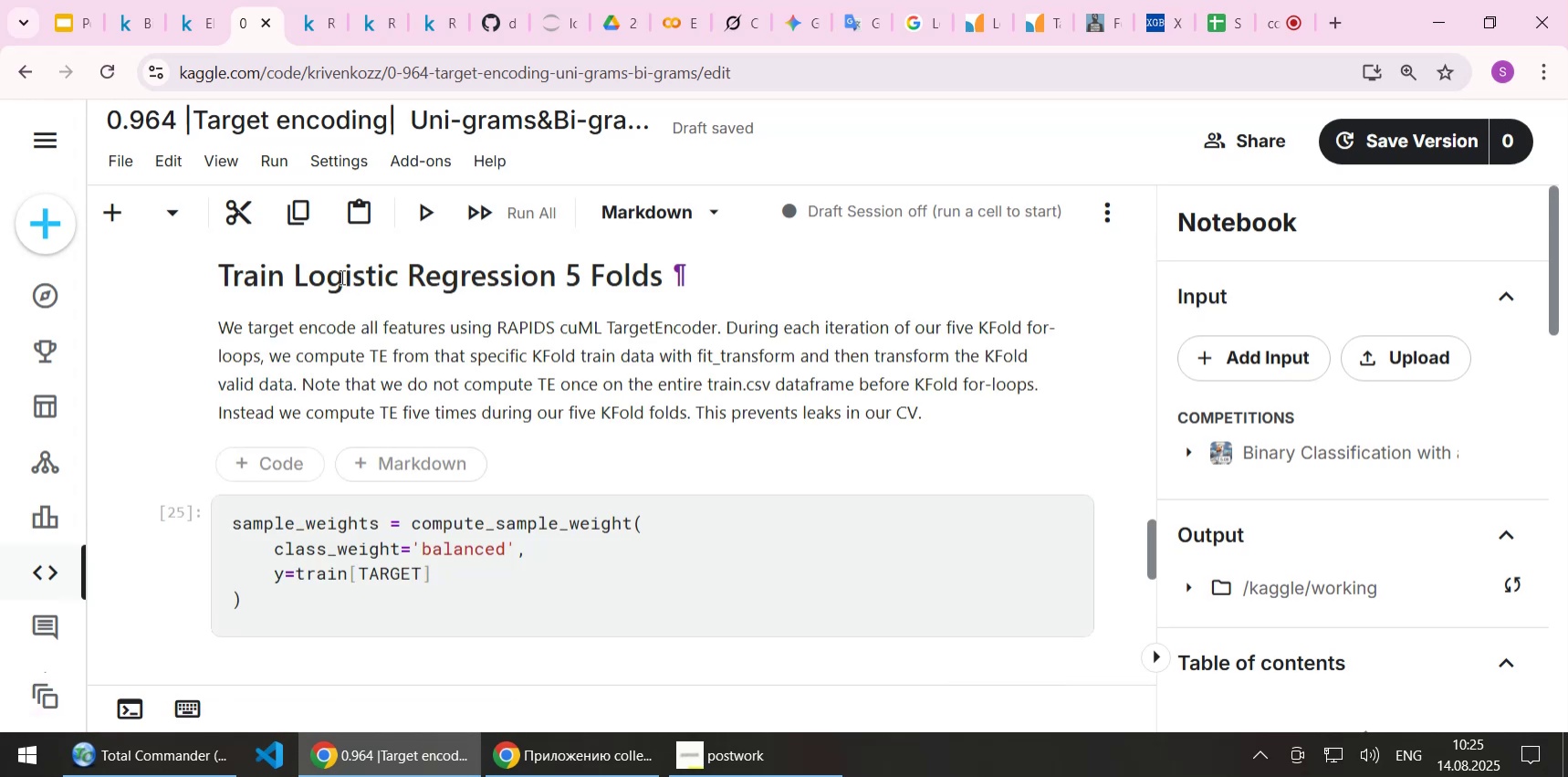 
double_click([340, 277])
 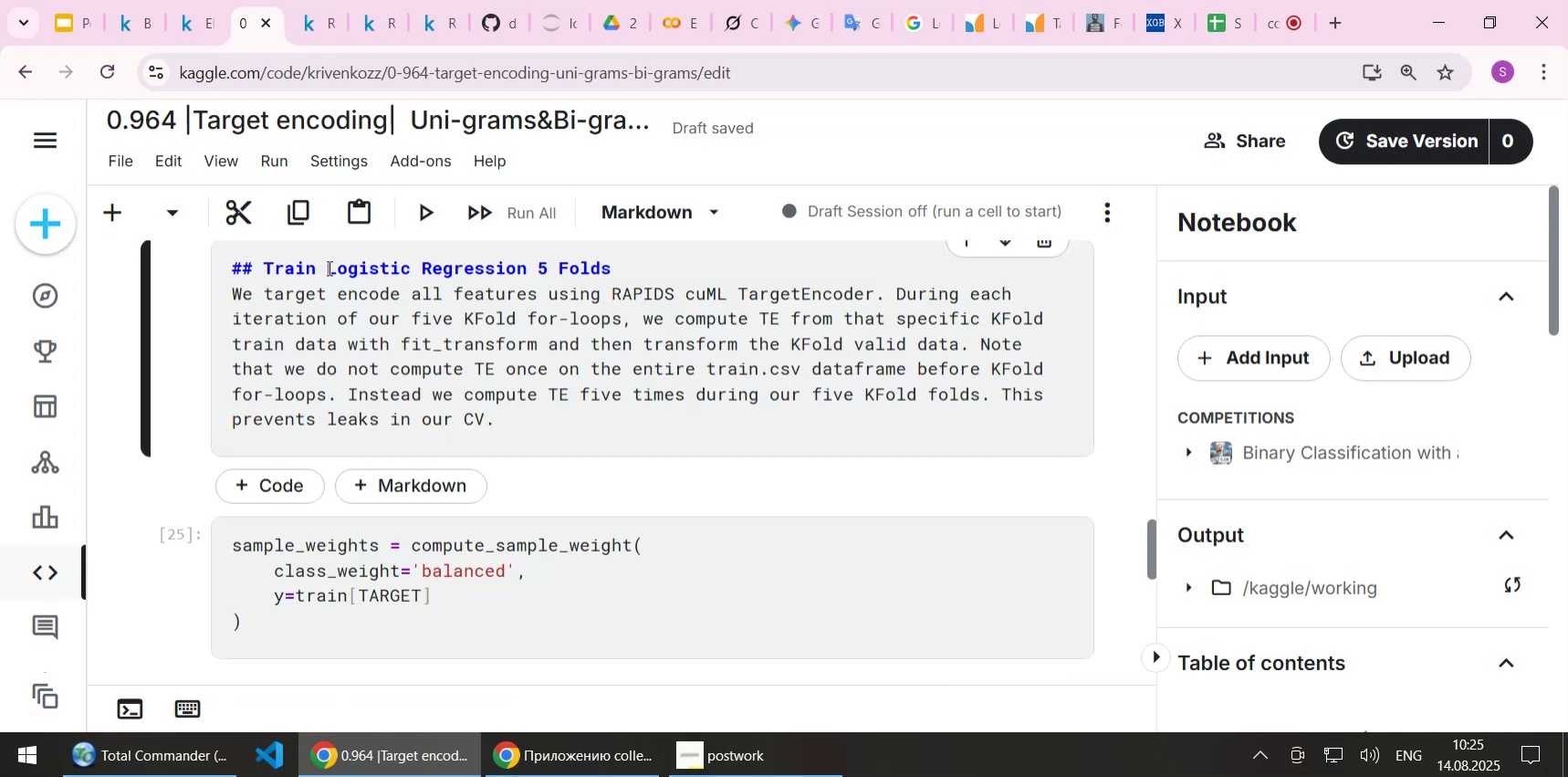 
left_click_drag(start_coordinate=[328, 268], to_coordinate=[527, 274])
 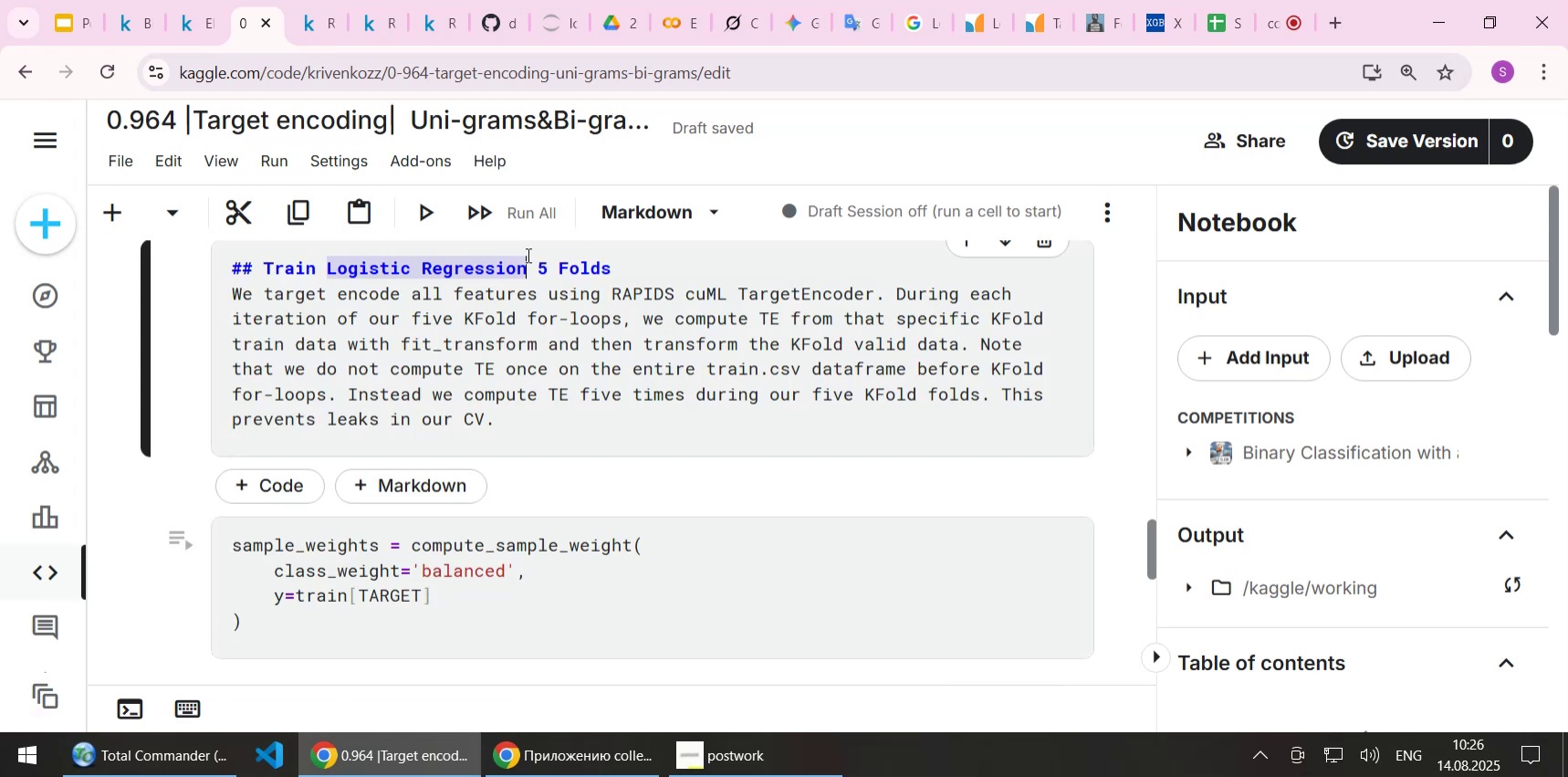 
type(XGBoost)
 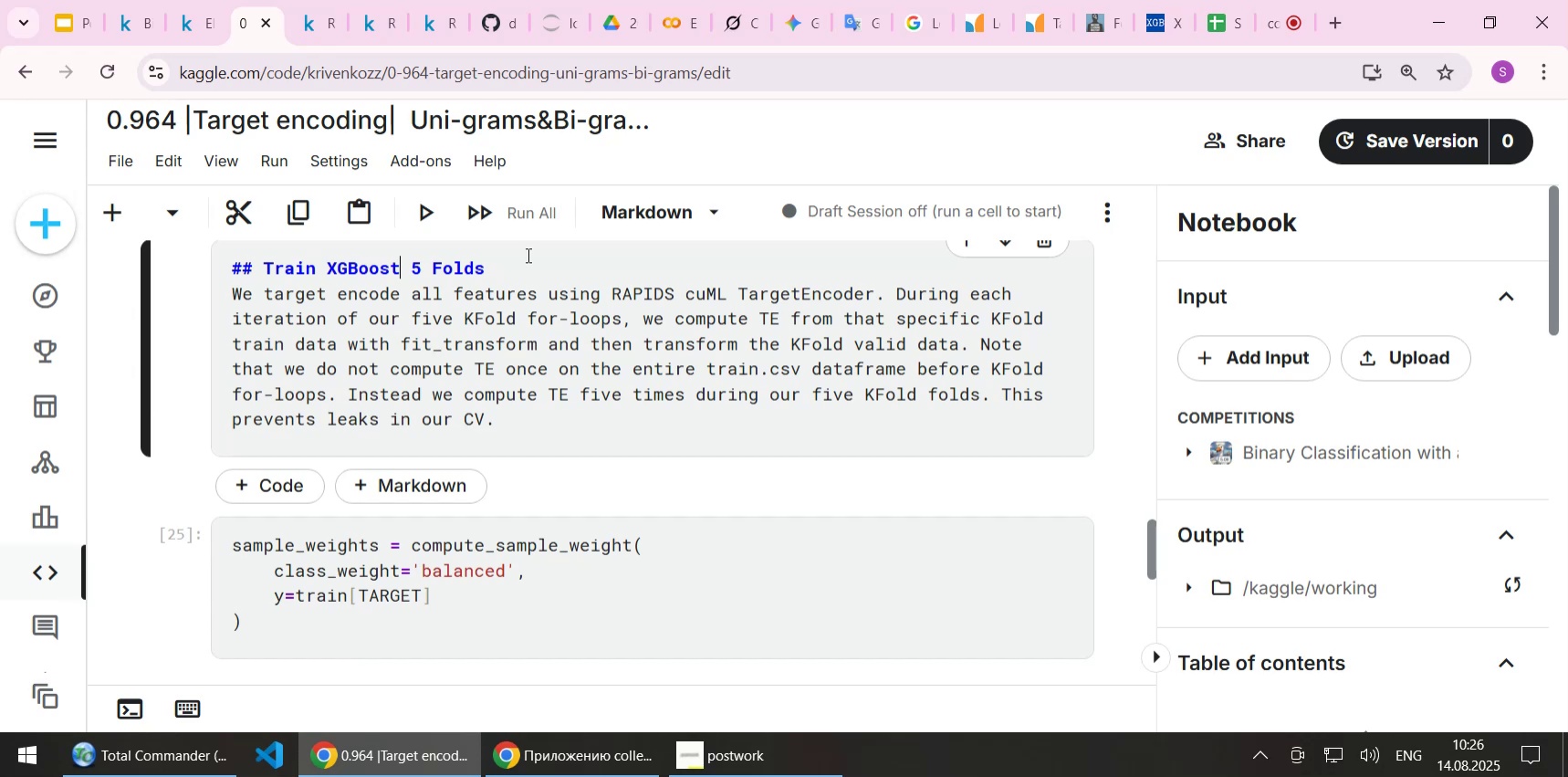 
key(Shift+Enter)
 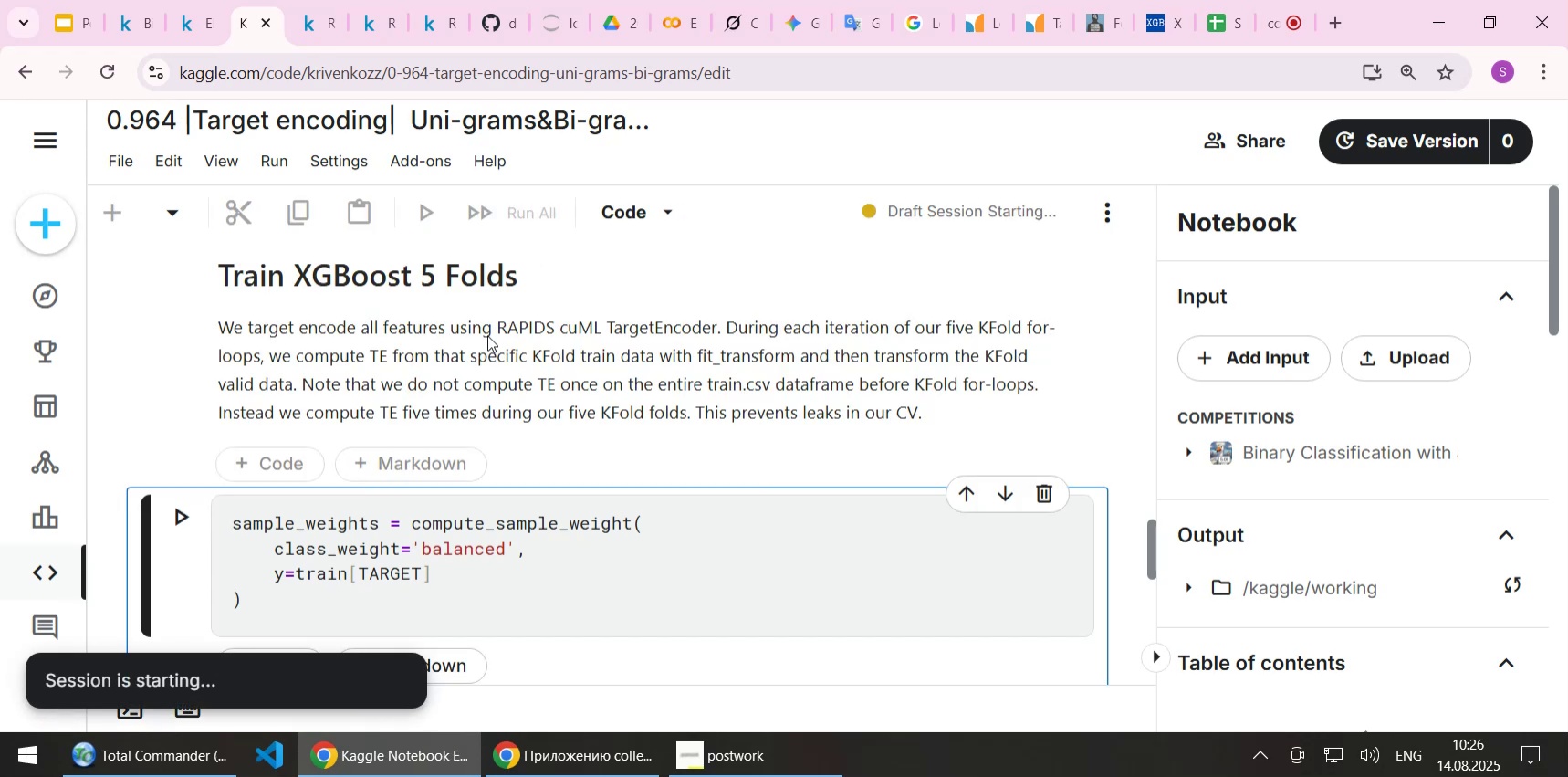 
left_click([559, 341])
 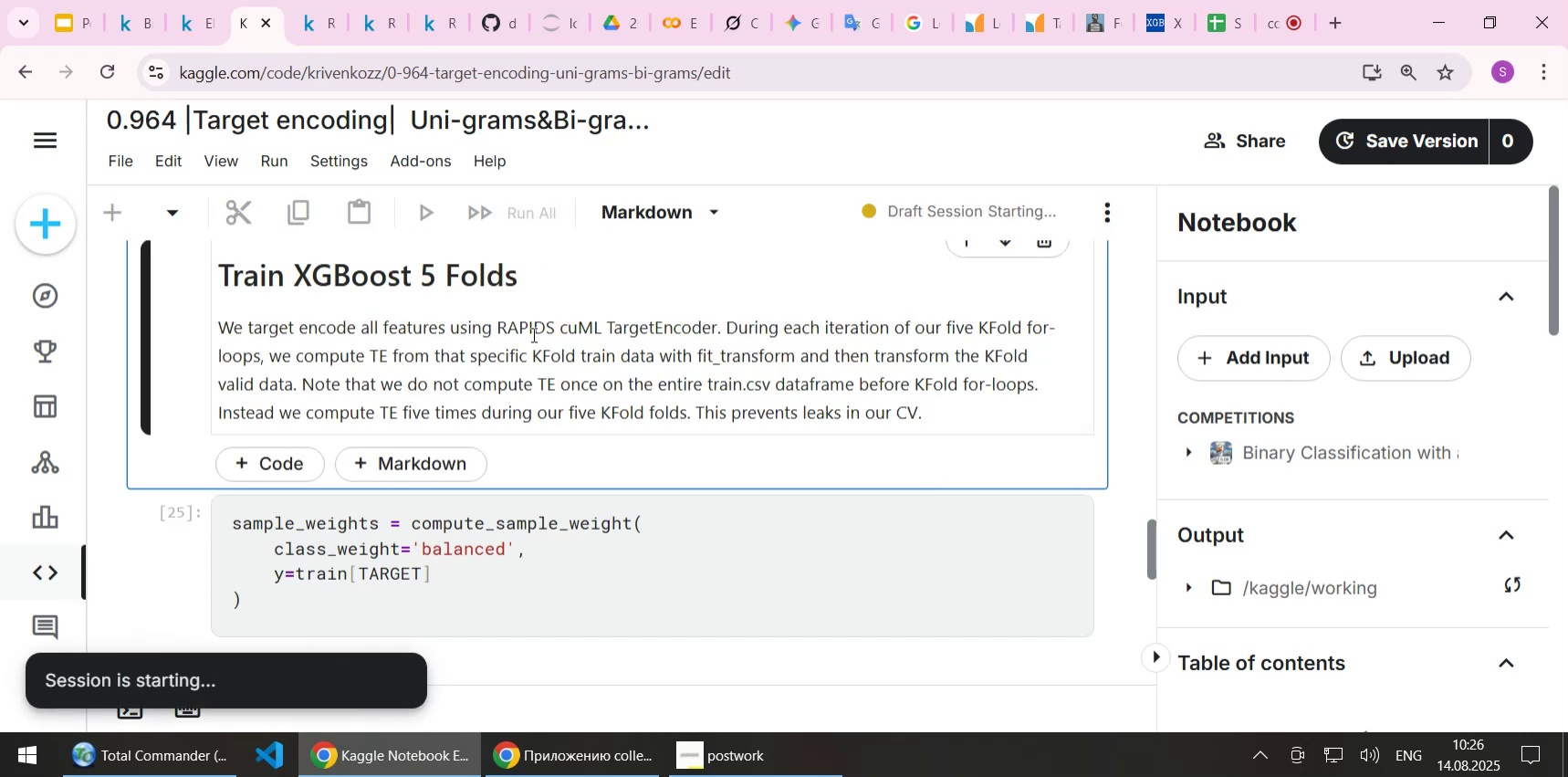 
double_click([520, 329])
 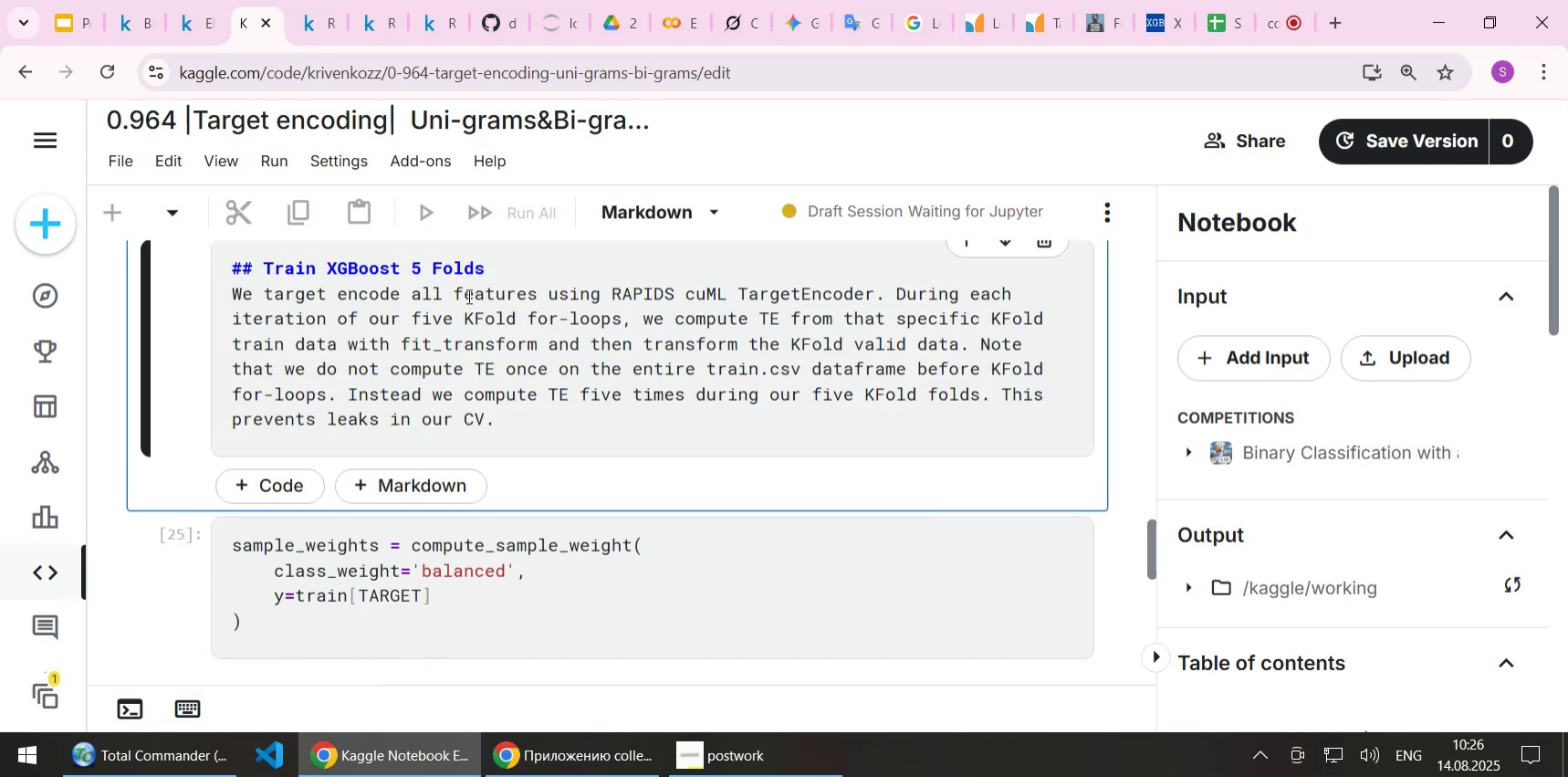 
left_click_drag(start_coordinate=[611, 291], to_coordinate=[723, 291])
 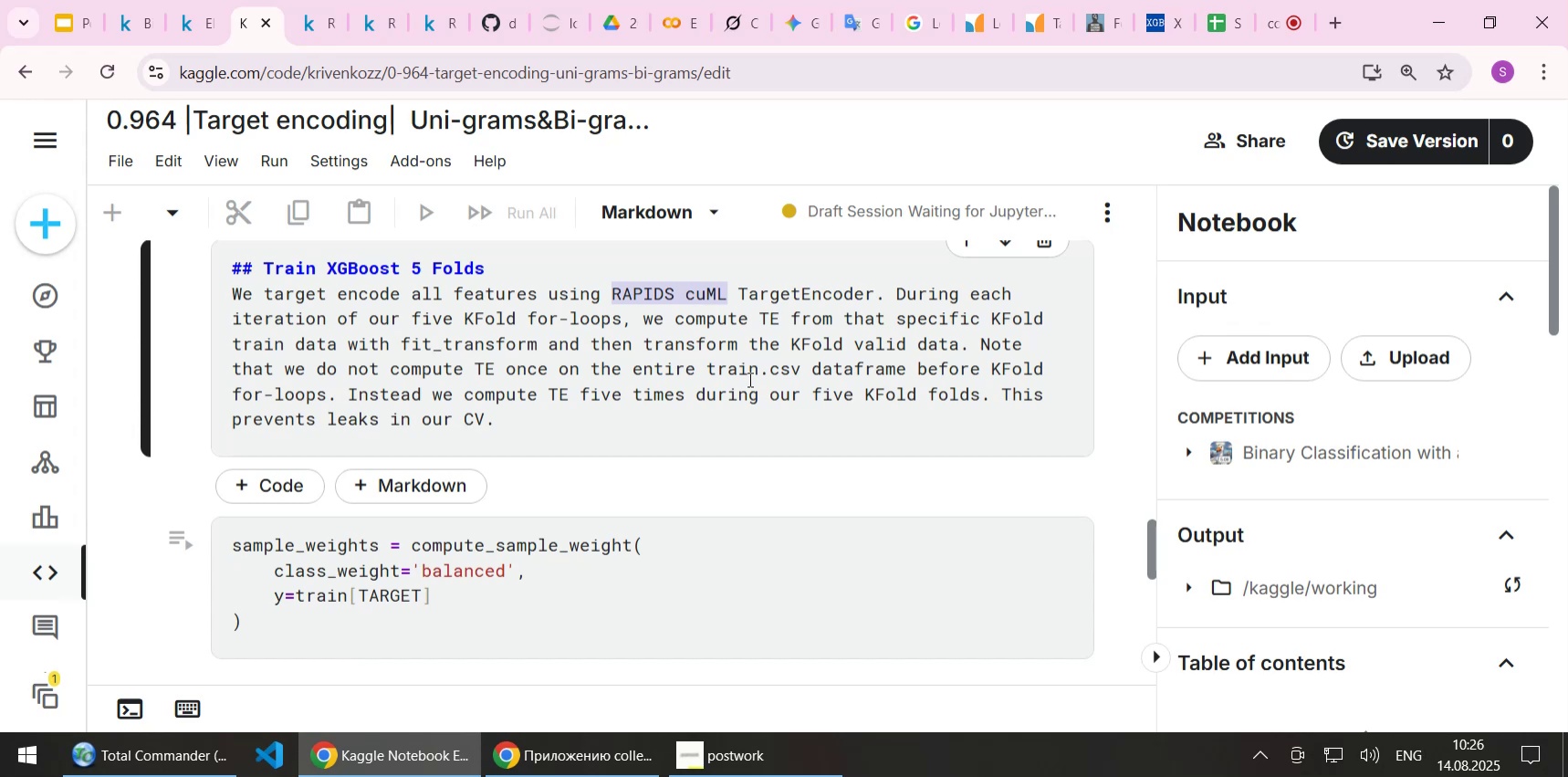 
type(Scikit-learn)
 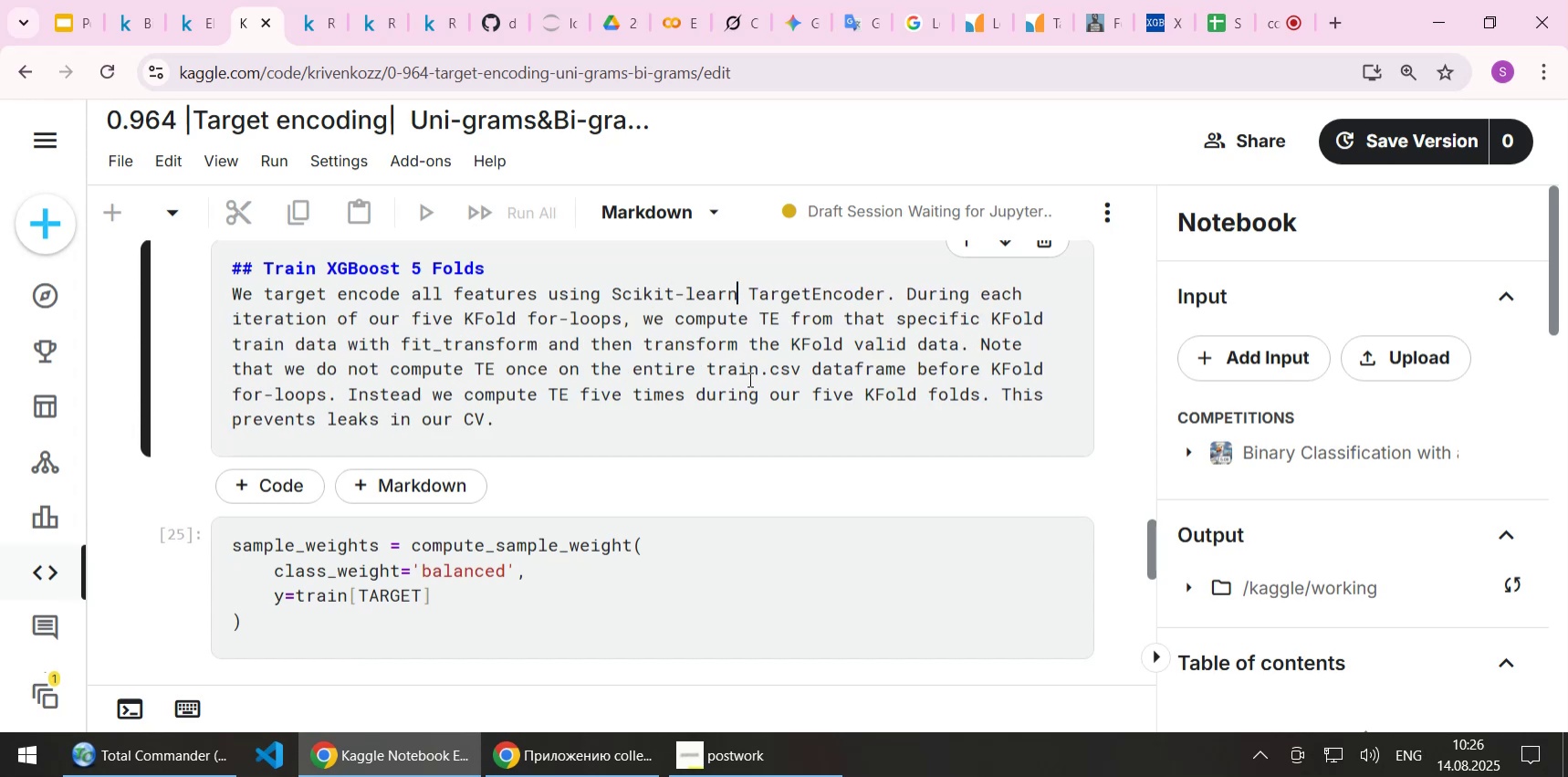 
key(Shift+Enter)
 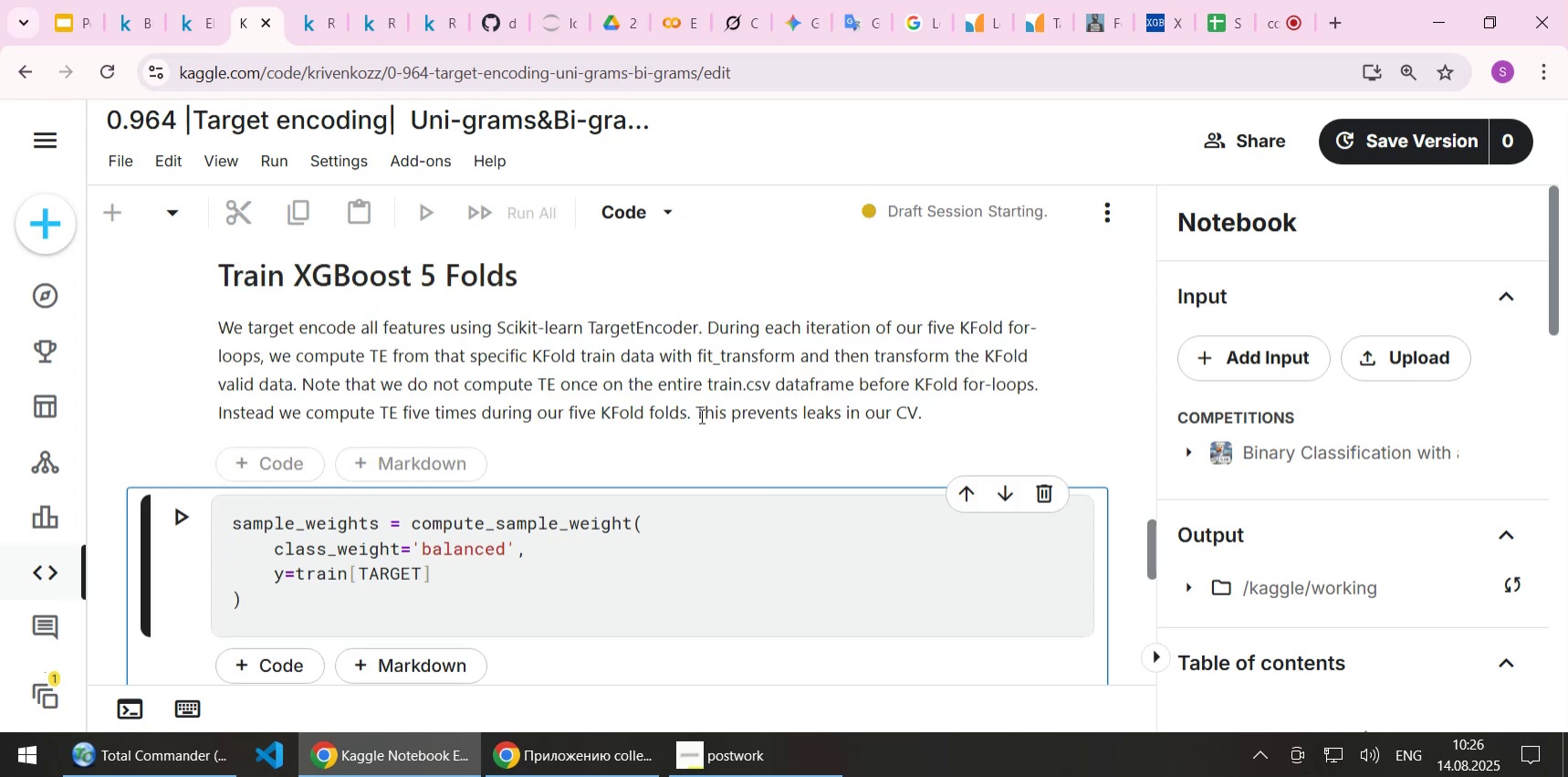 
left_click([590, 405])
 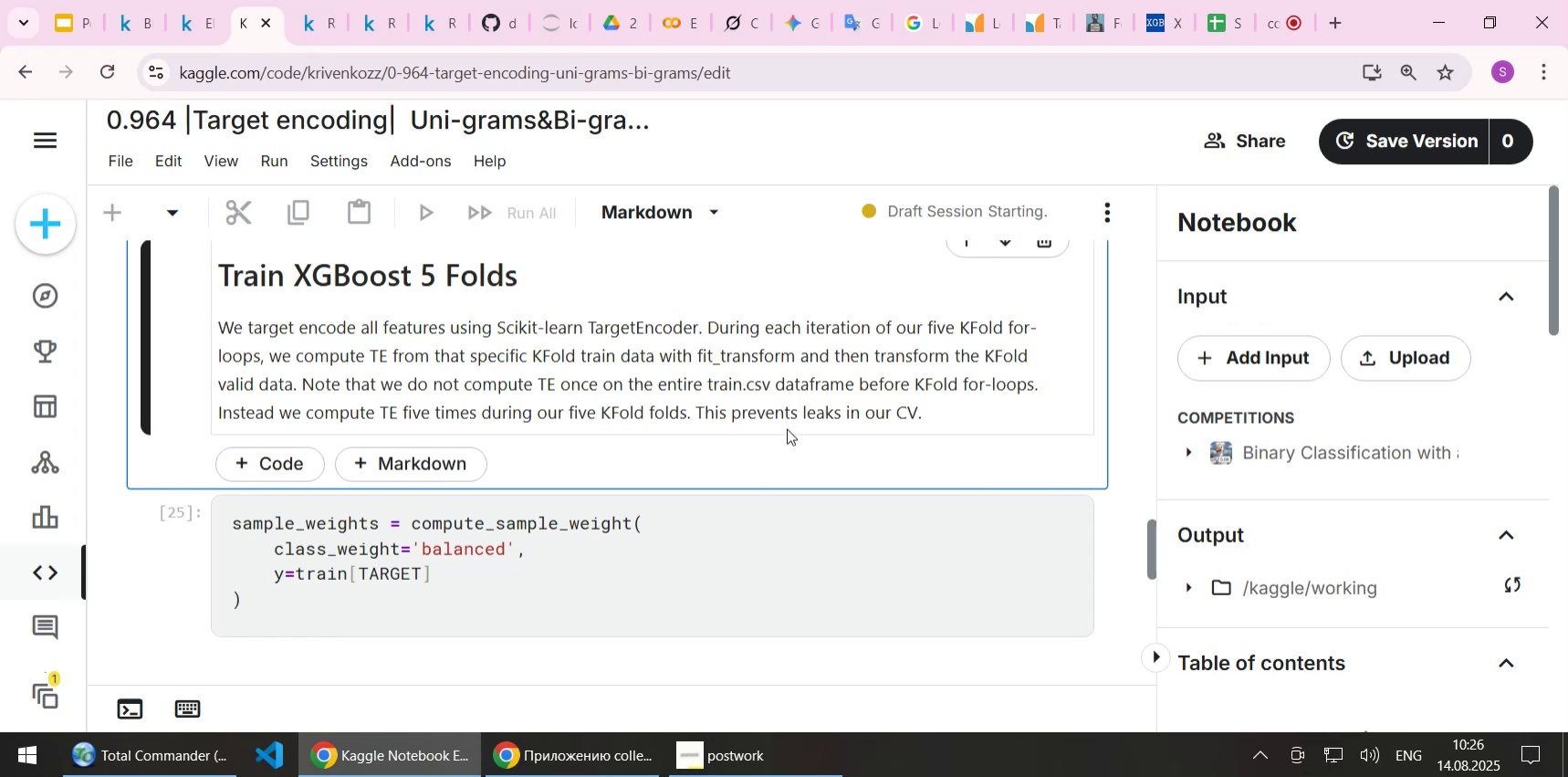 
left_click([783, 374])
 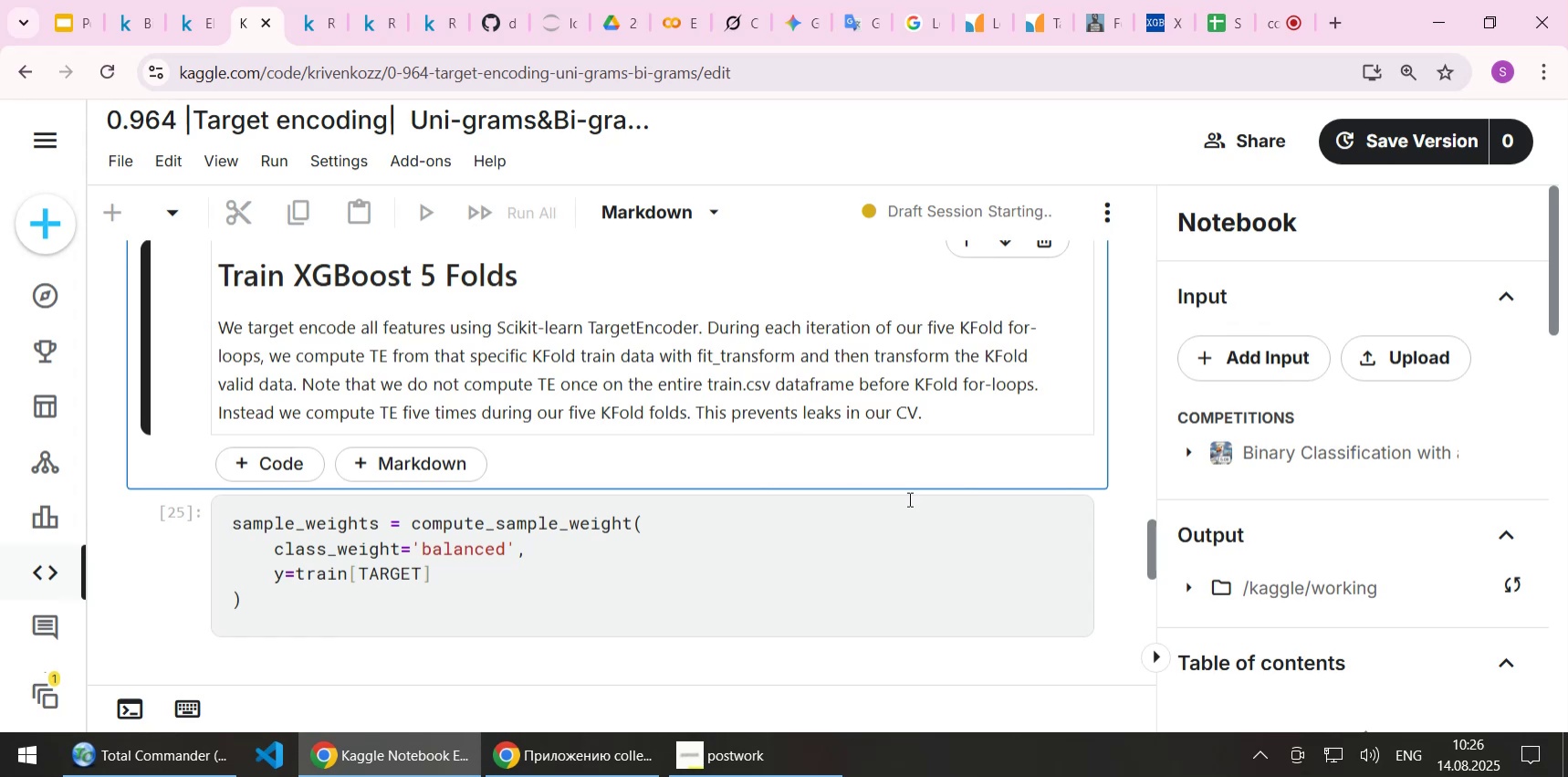 
left_click([863, 538])
 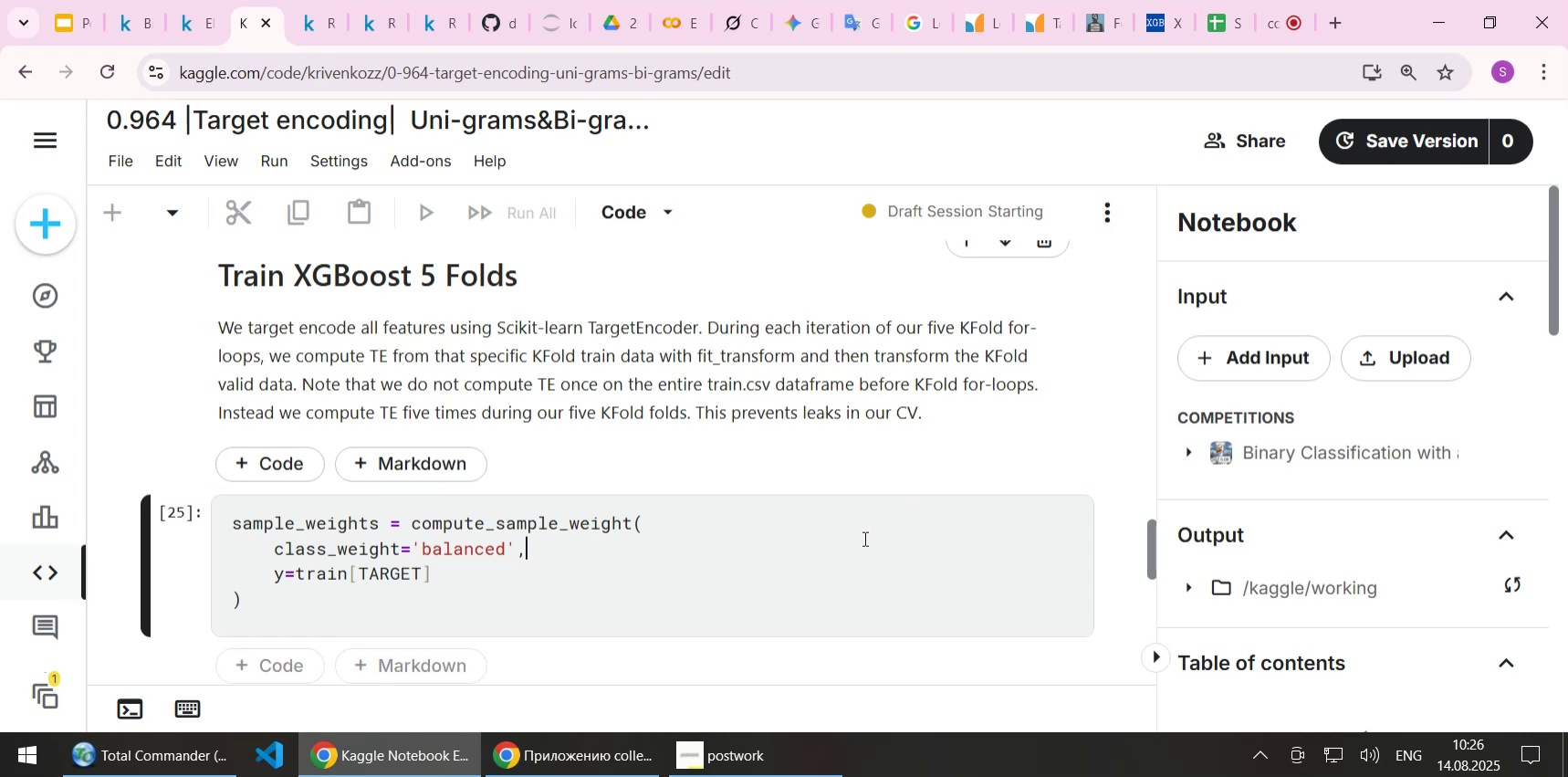 
scroll: coordinate [823, 491], scroll_direction: down, amount: 42.0
 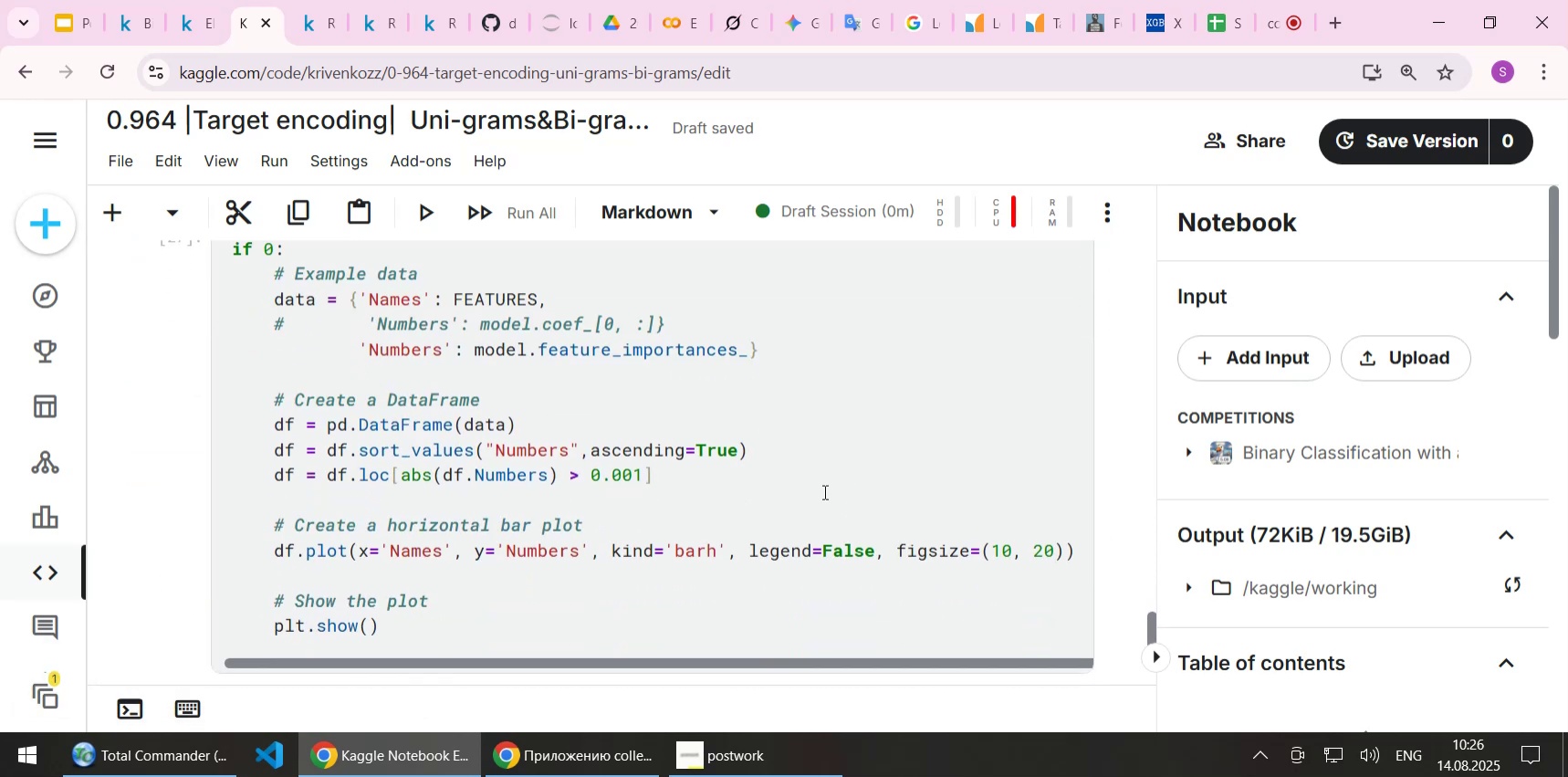 
scroll: coordinate [823, 491], scroll_direction: down, amount: 1.0
 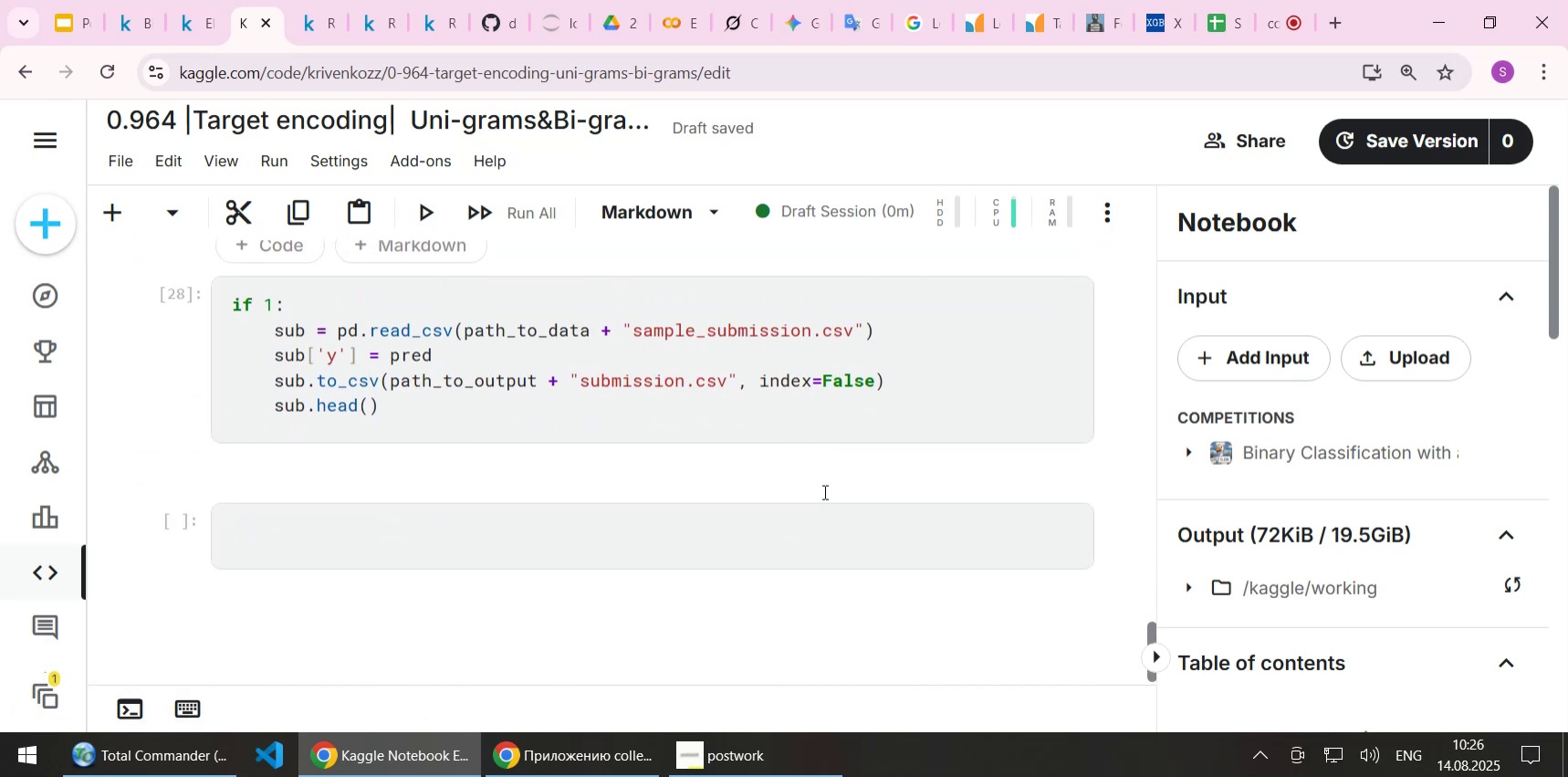 
scroll: coordinate [823, 491], scroll_direction: up, amount: 8.0
 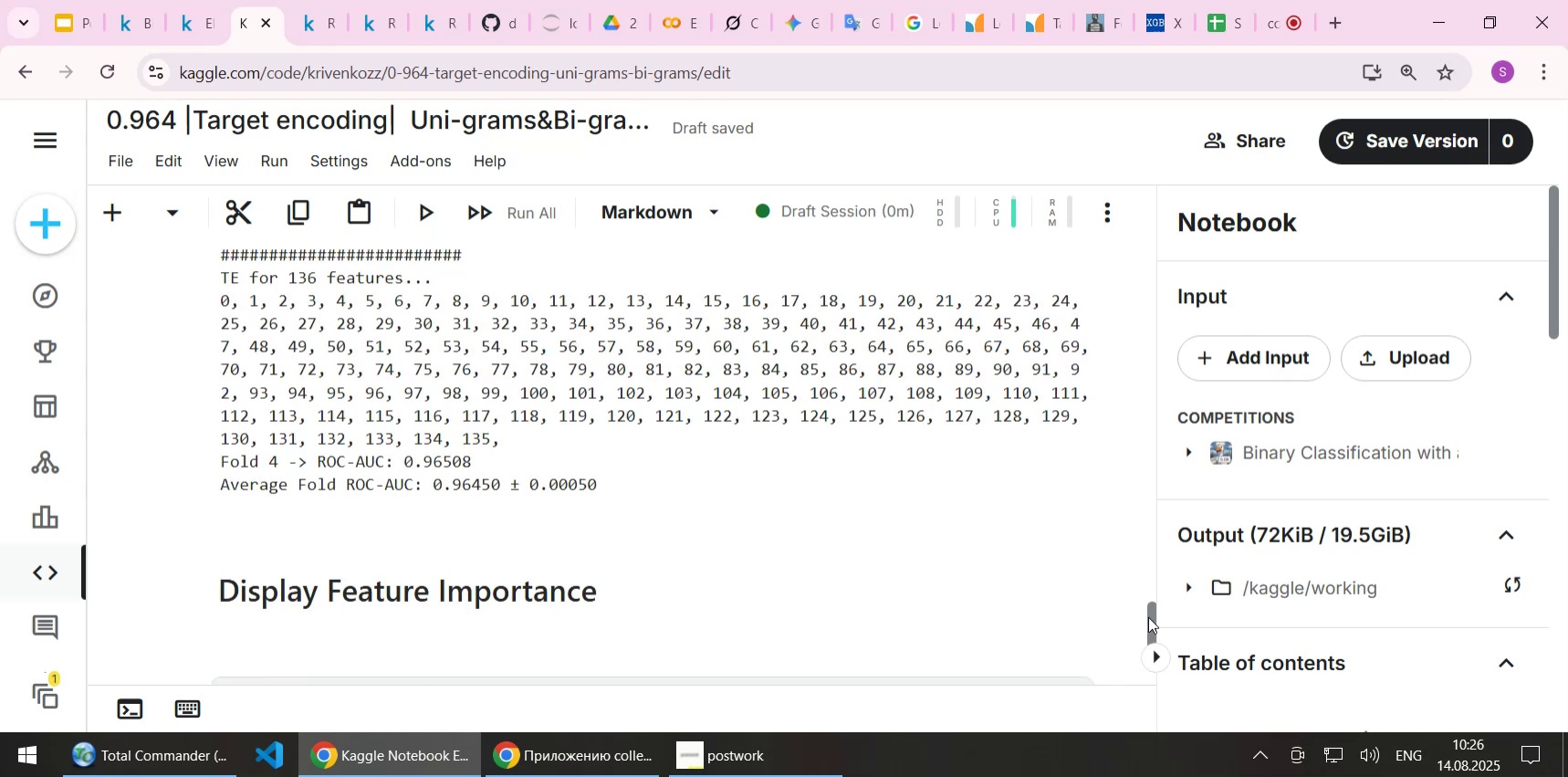 
left_click_drag(start_coordinate=[1148, 616], to_coordinate=[1147, 197])
 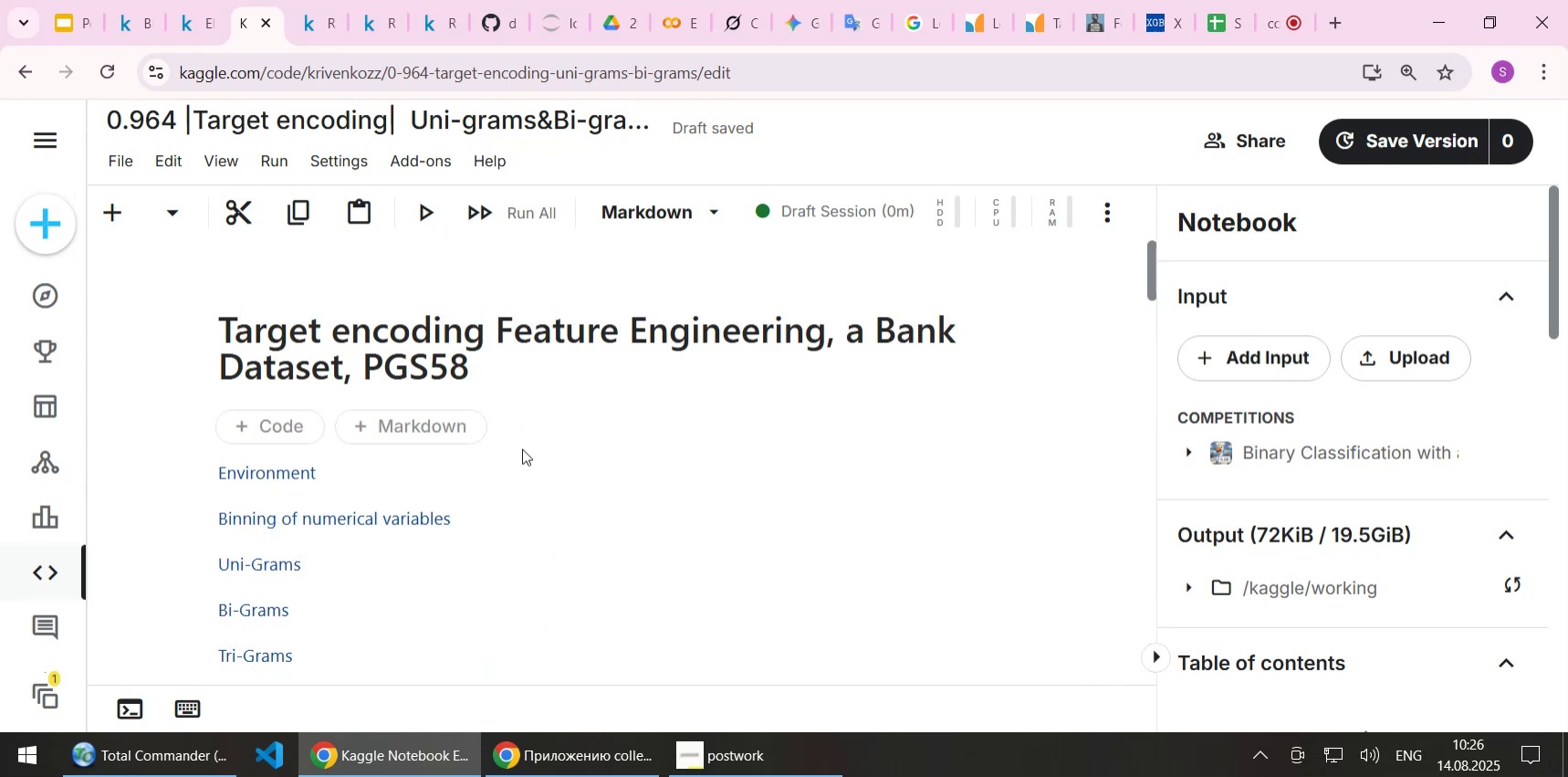 
scroll: coordinate [522, 453], scroll_direction: down, amount: 51.0
 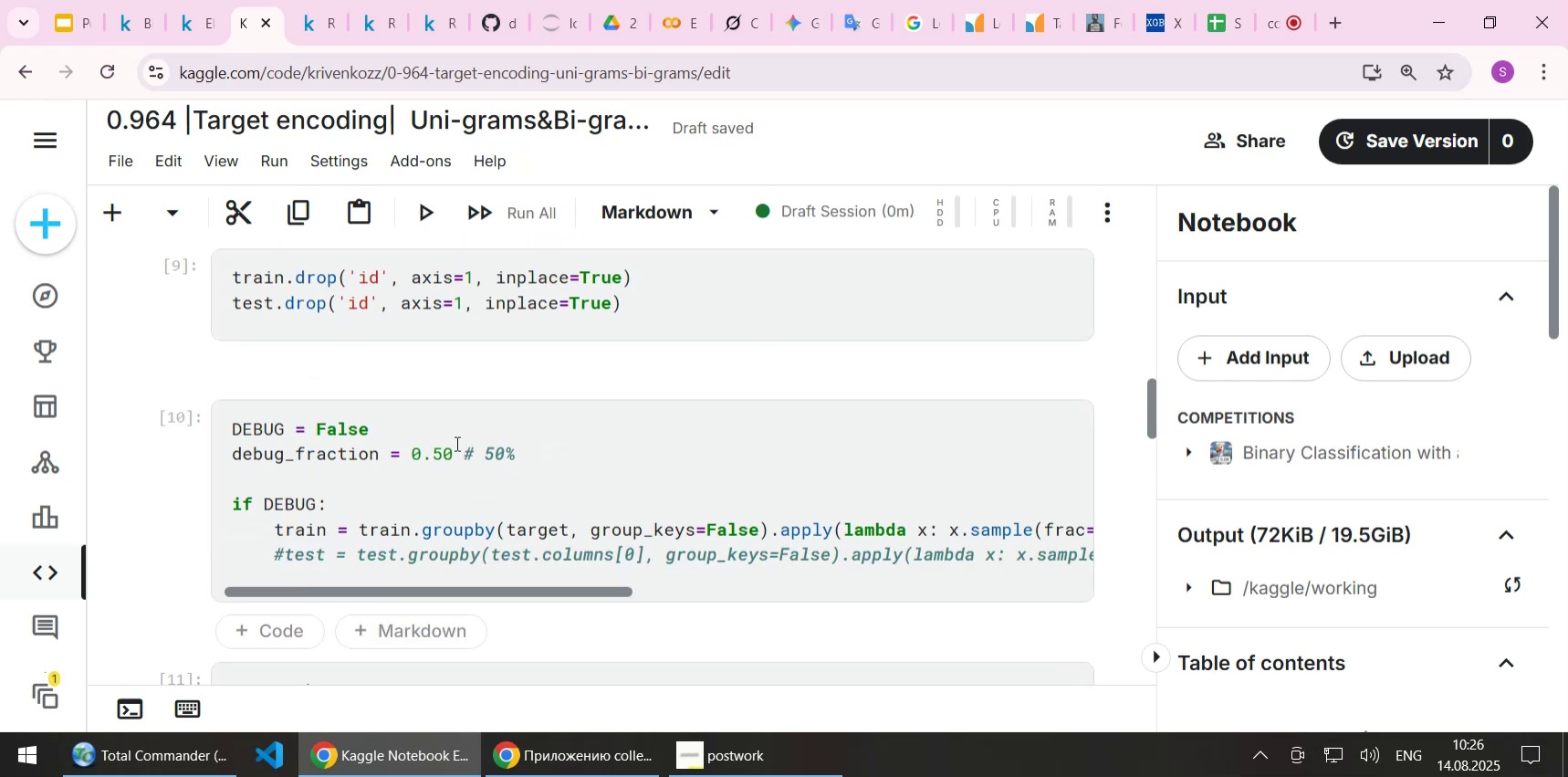 
wait(5.52)
 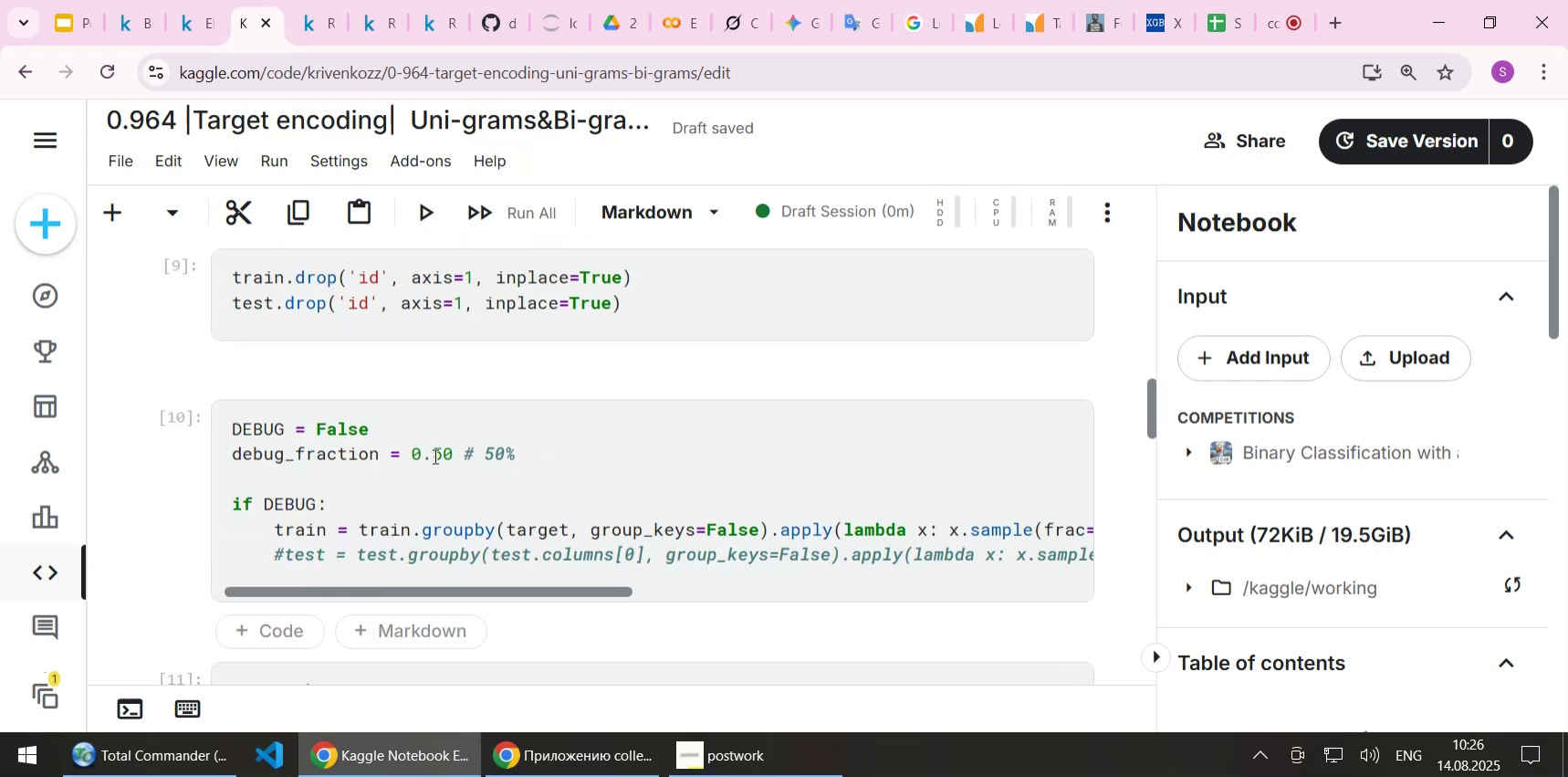 
key(Delete)
 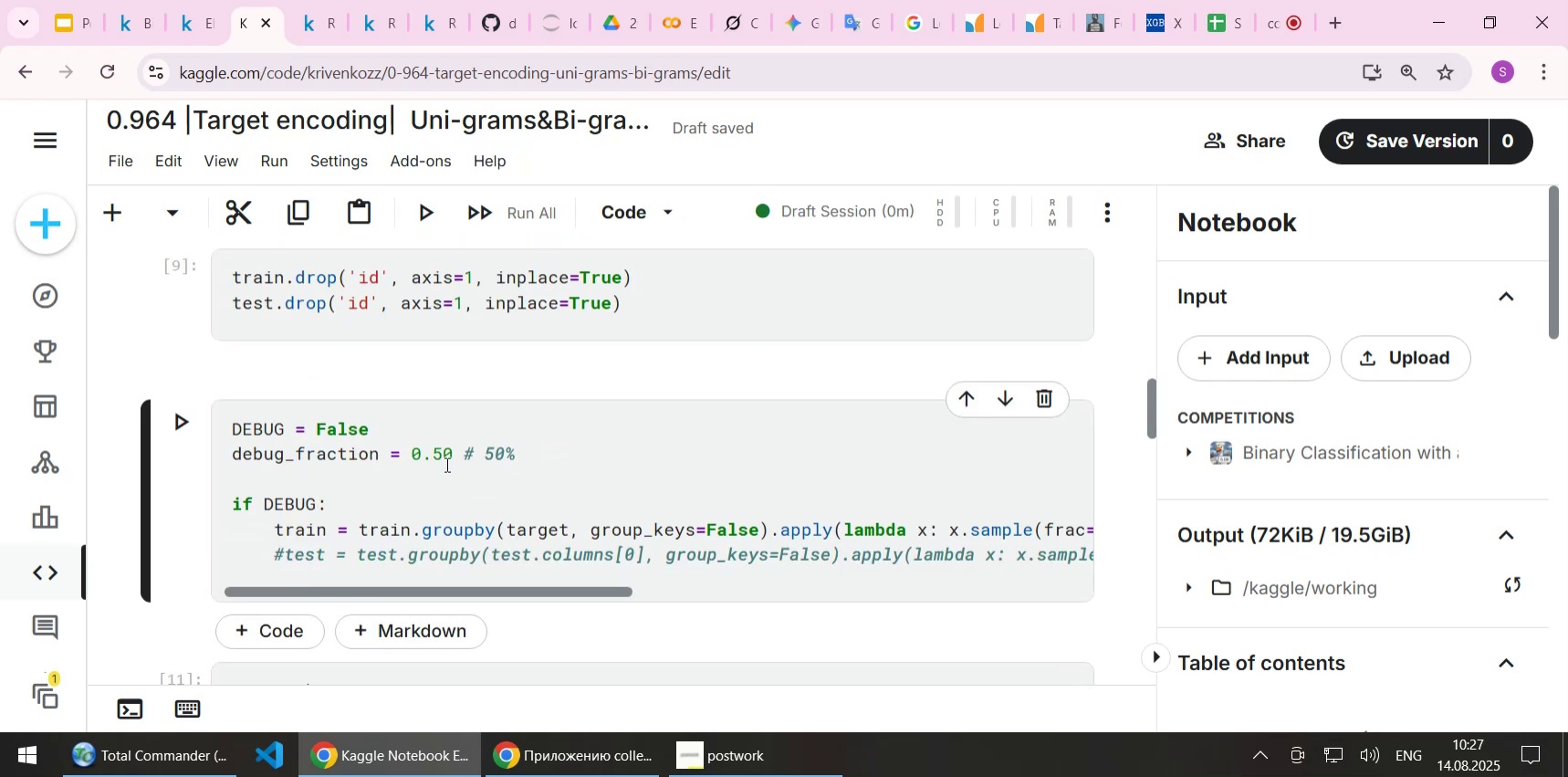 
key(1)
 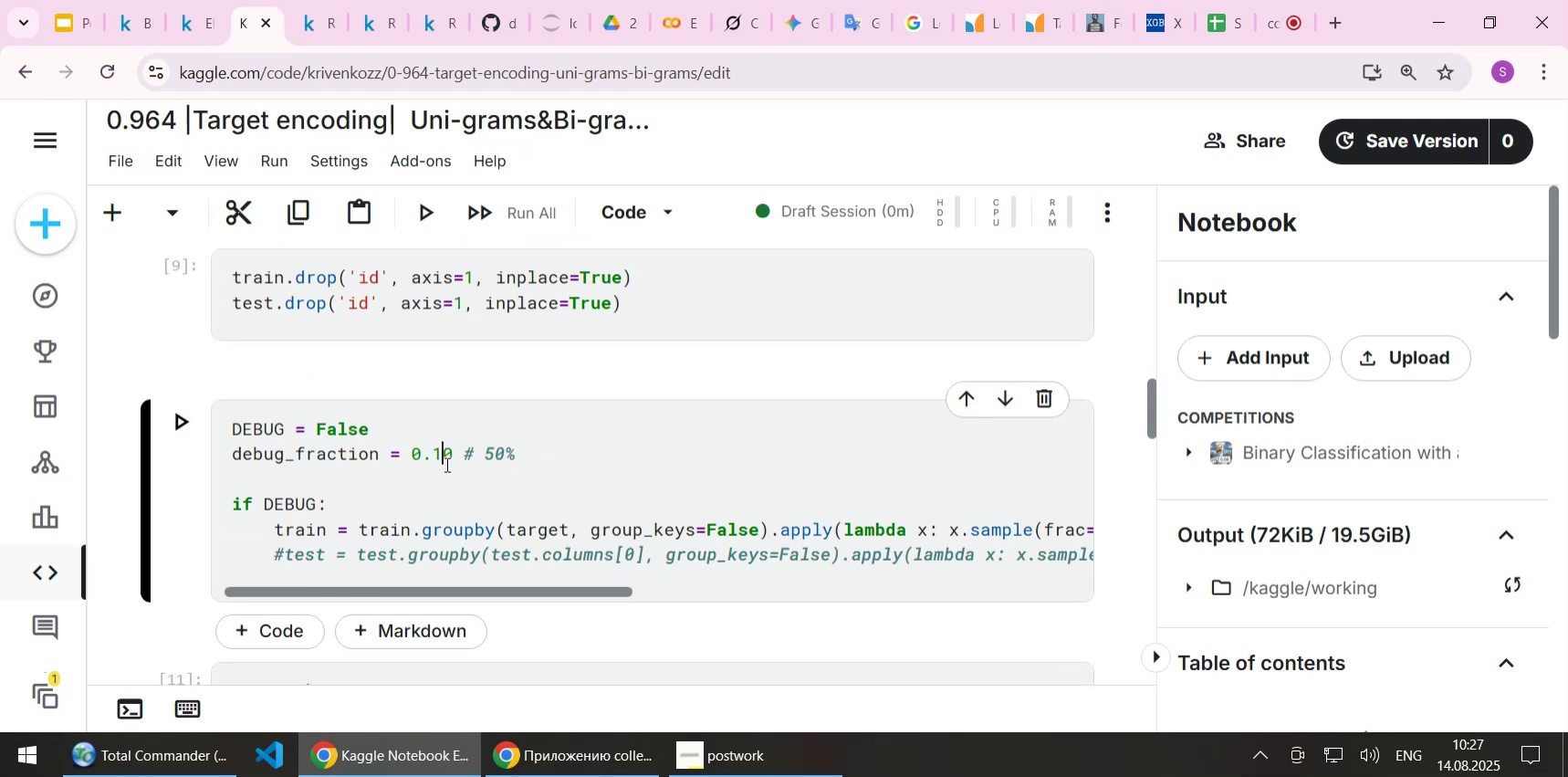 
key(ArrowRight)
 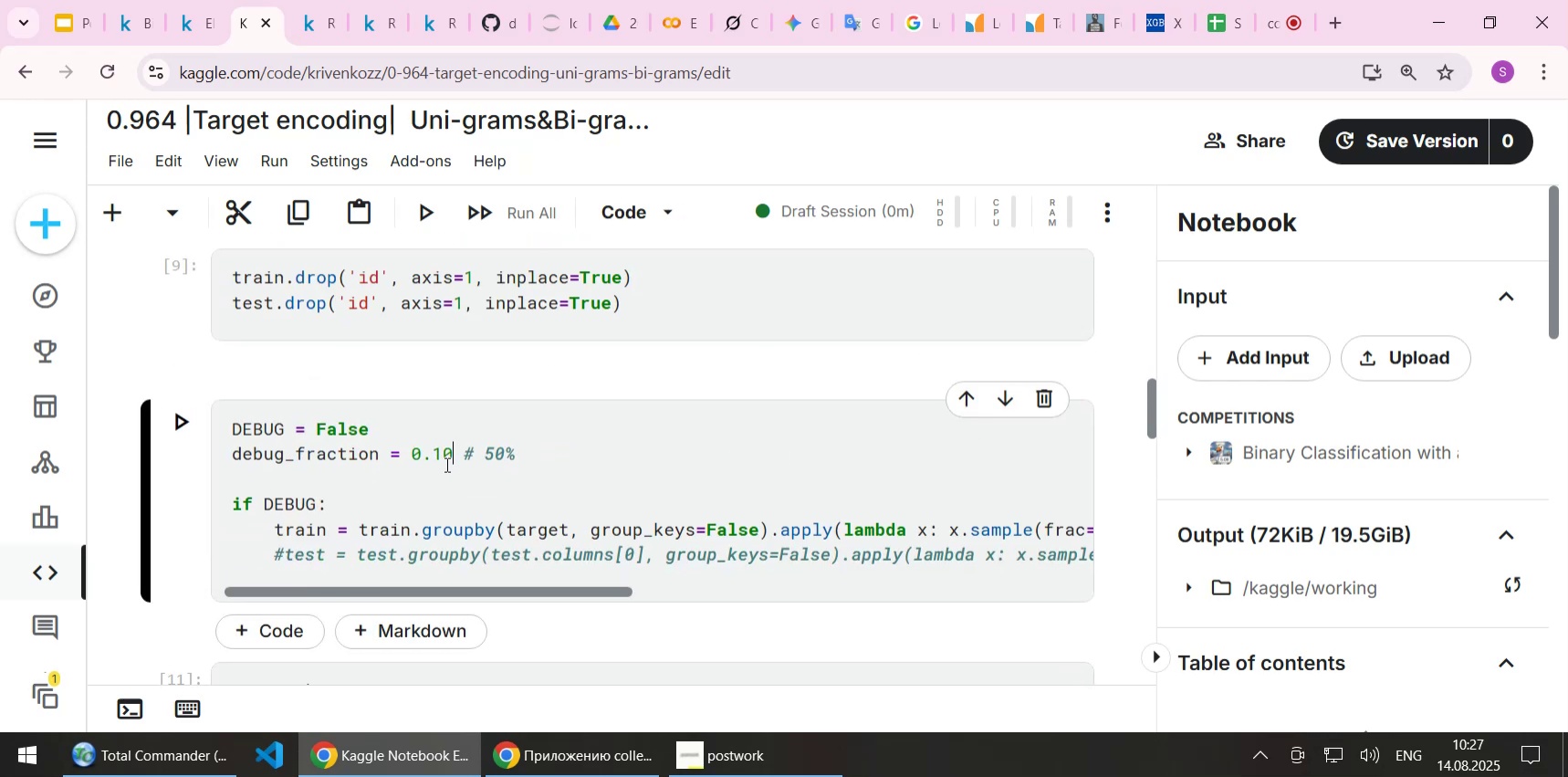 
key(ArrowRight)
 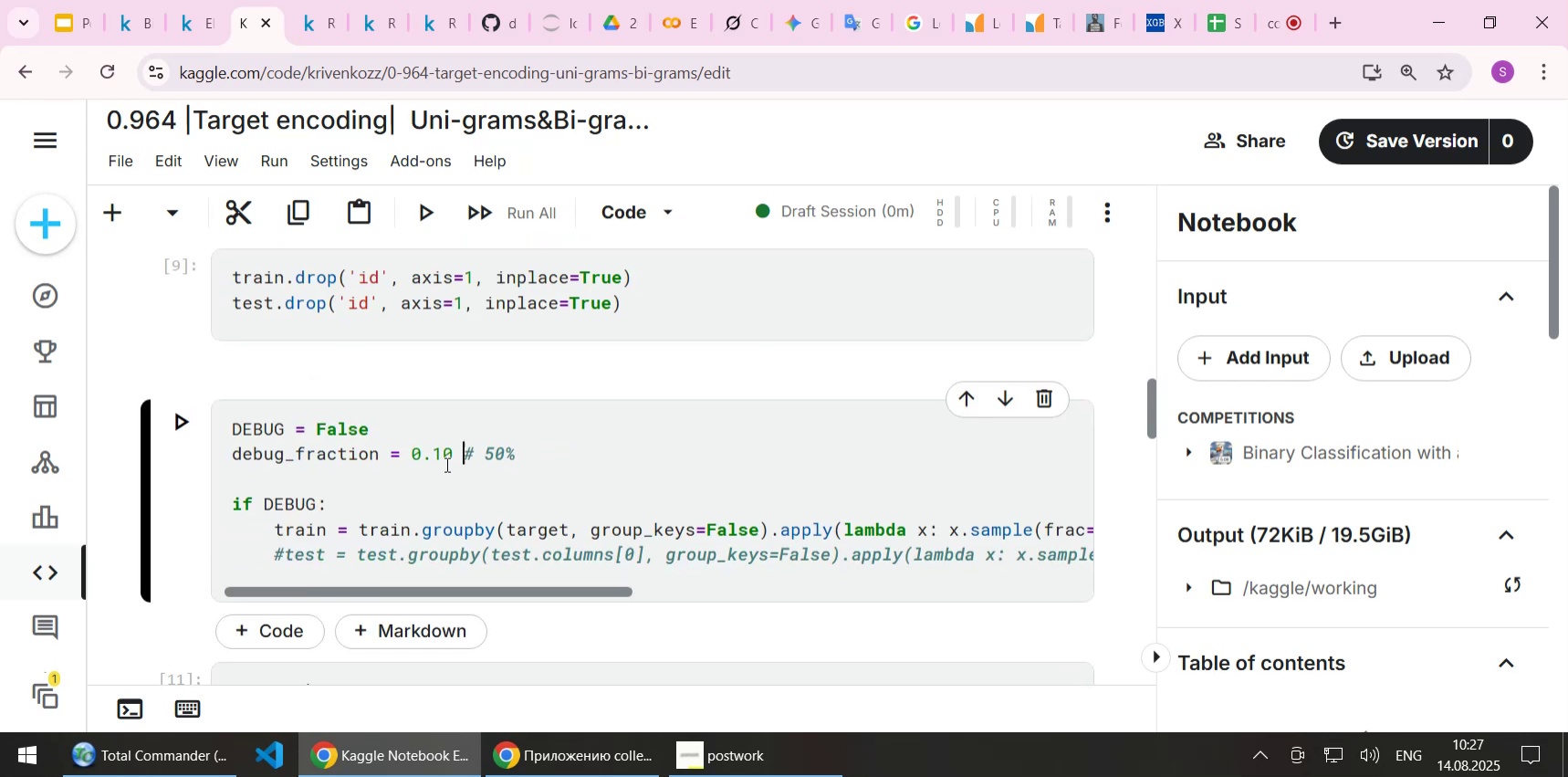 
key(ArrowRight)
 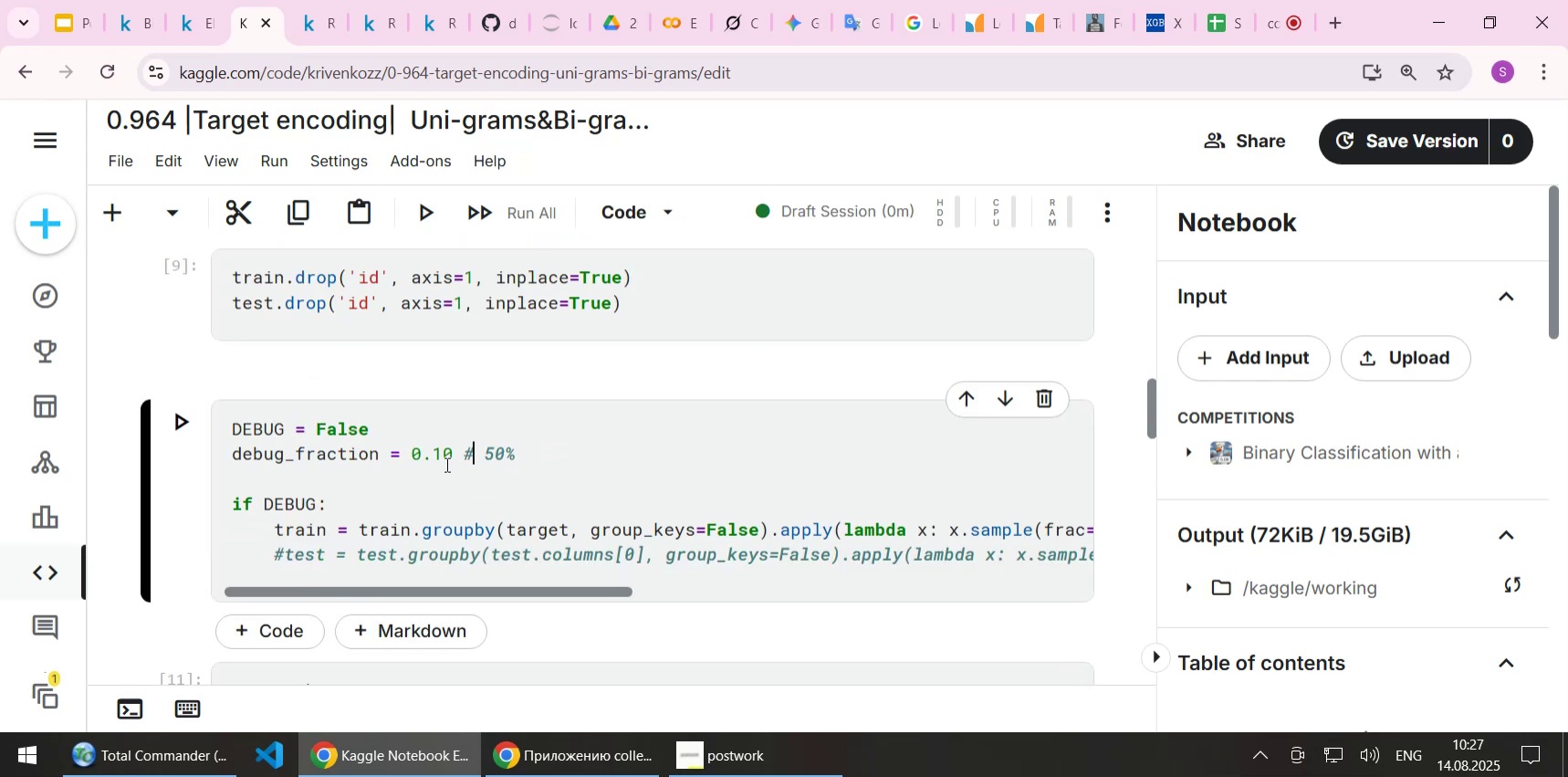 
key(ArrowRight)
 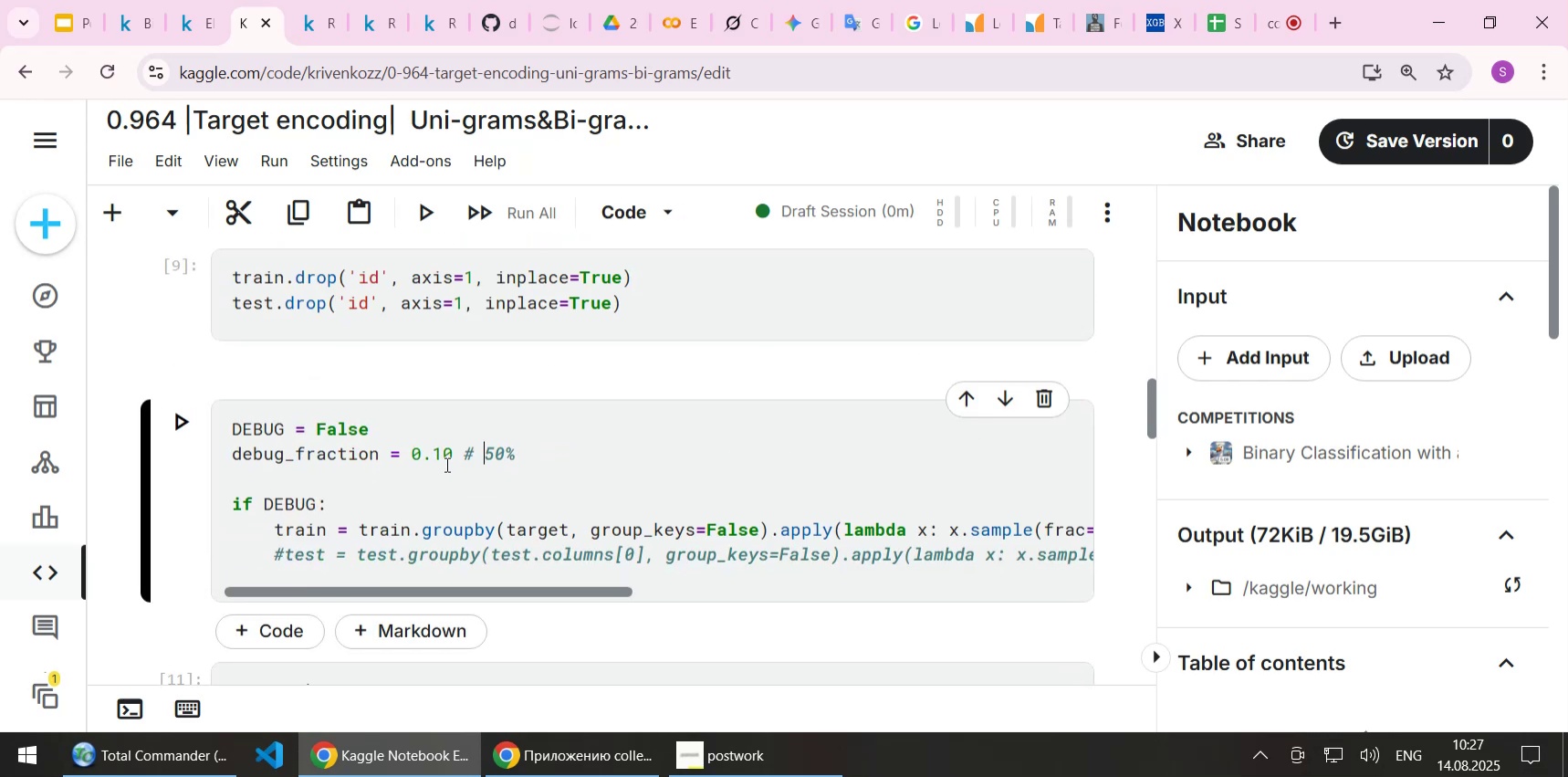 
key(Delete)
 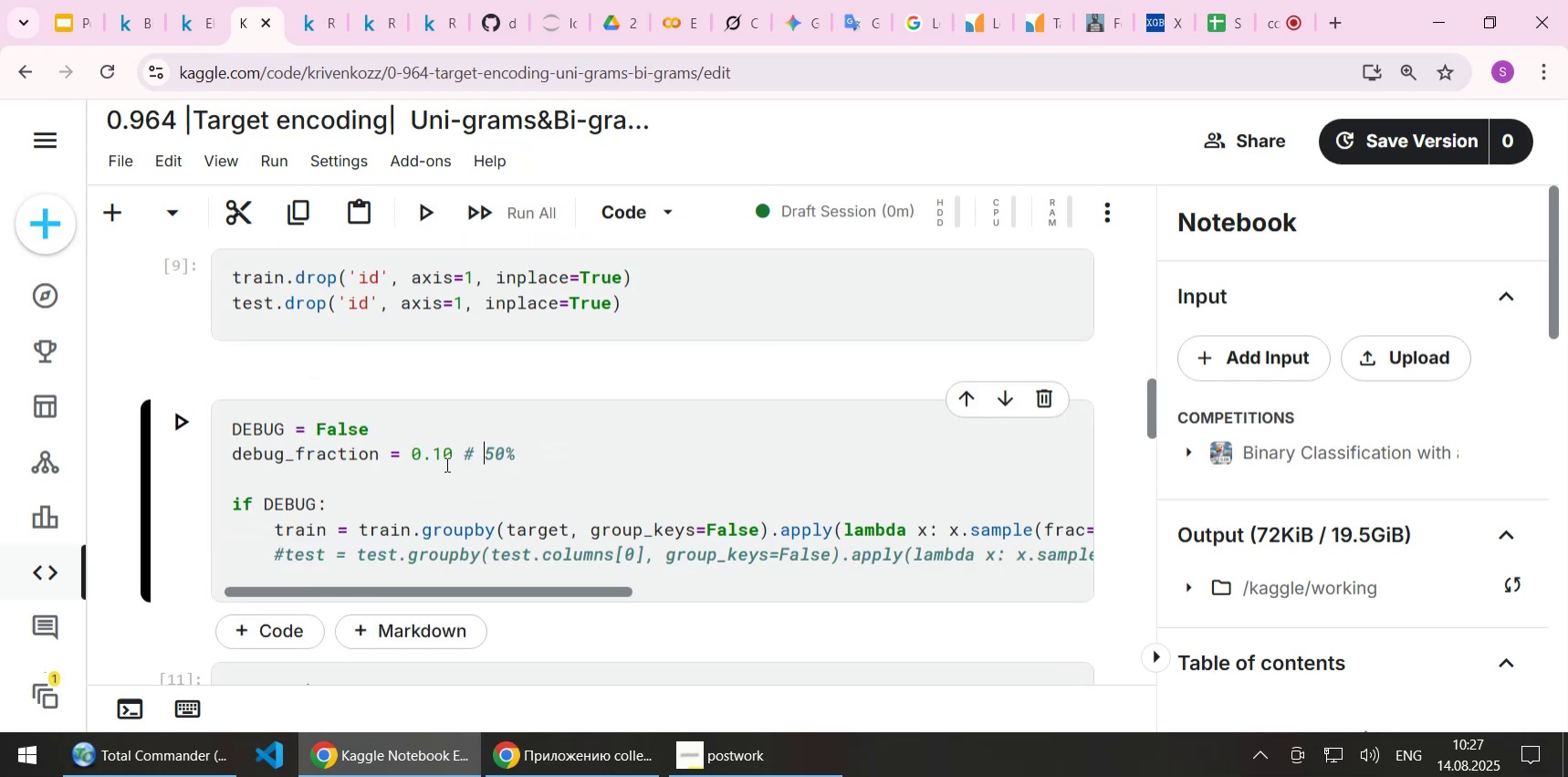 
key(1)
 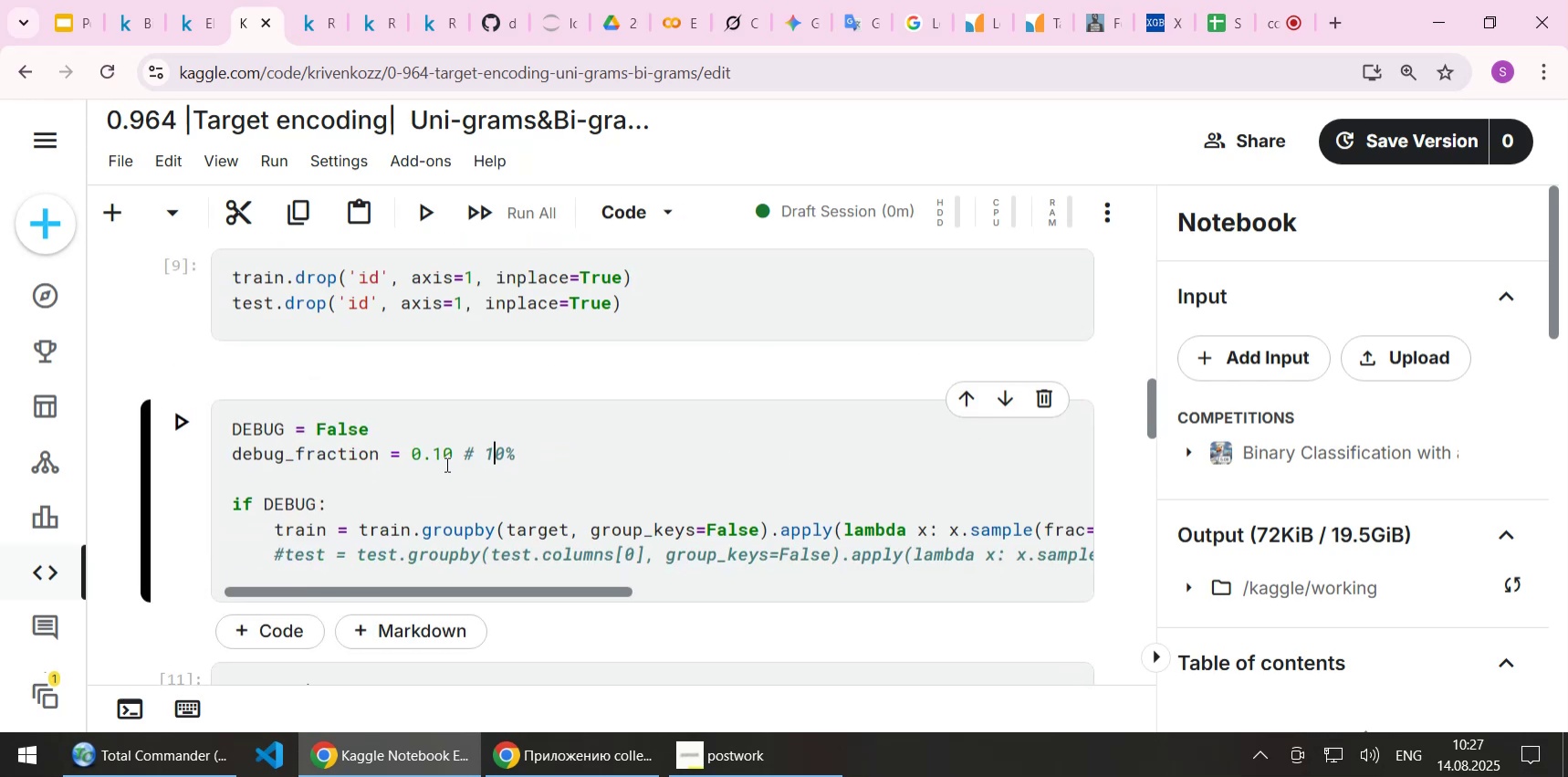 
key(ArrowDown)
 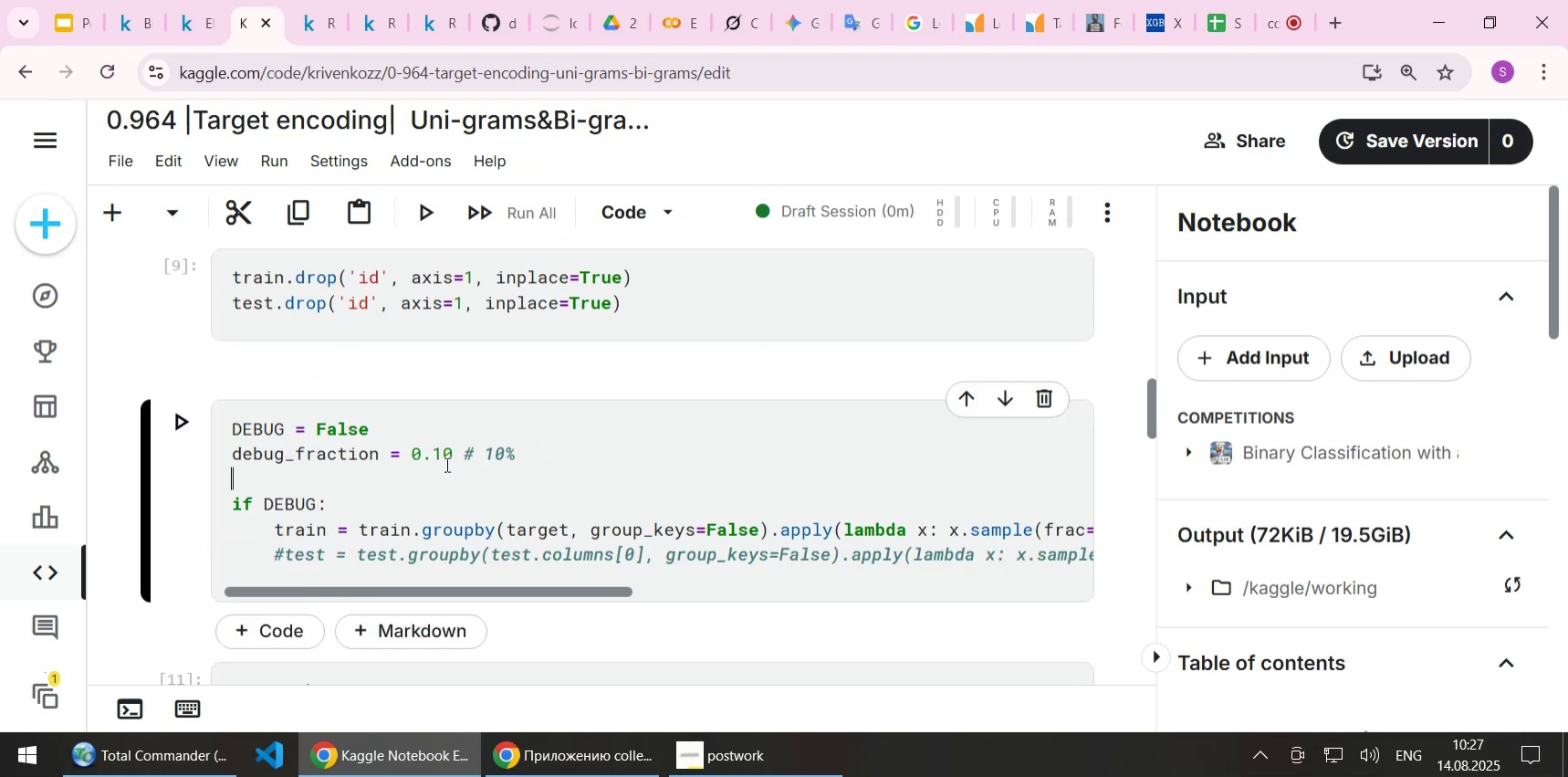 
key(ArrowDown)
 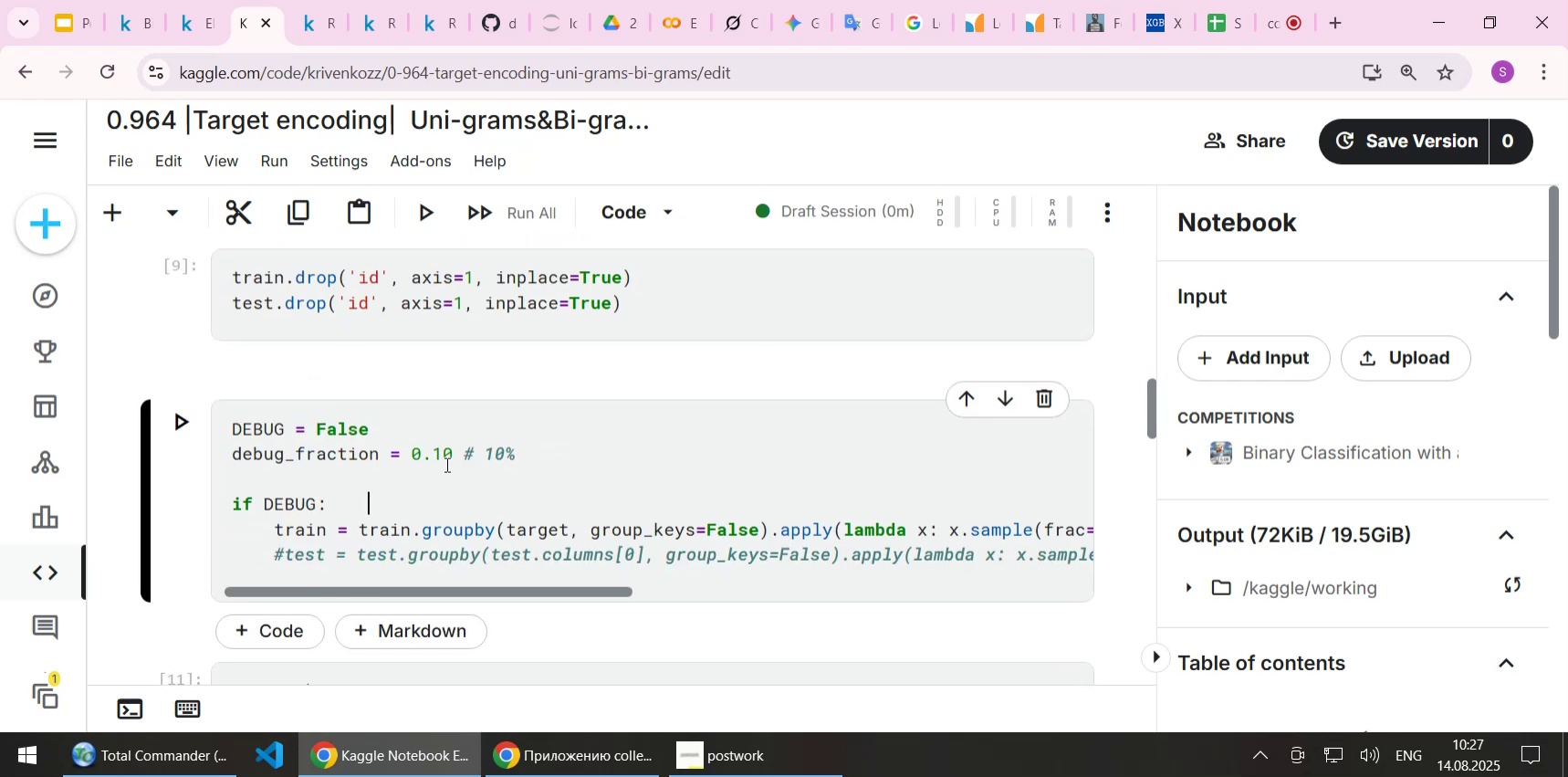 
key(ArrowDown)
 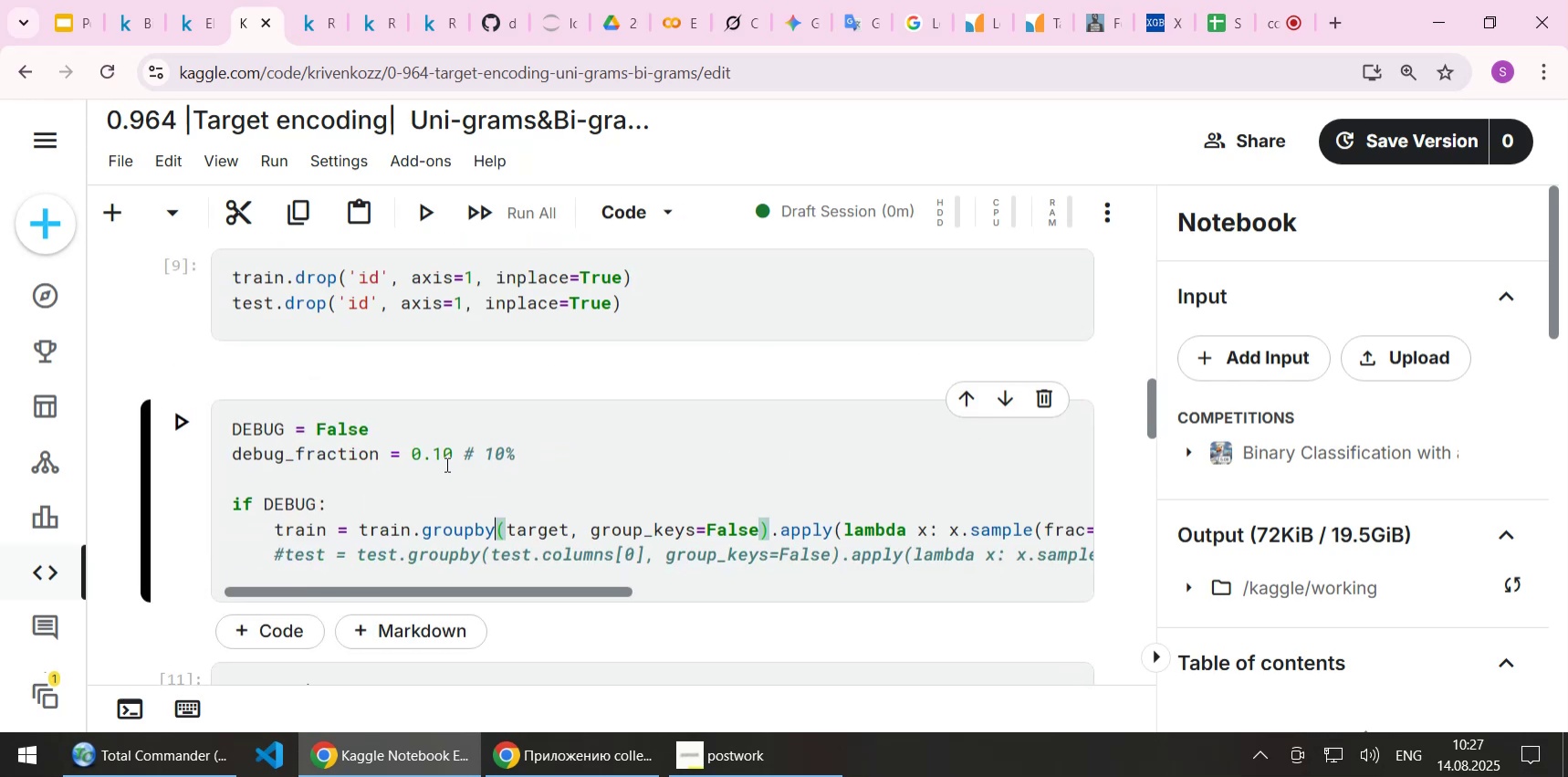 
key(ArrowDown)
 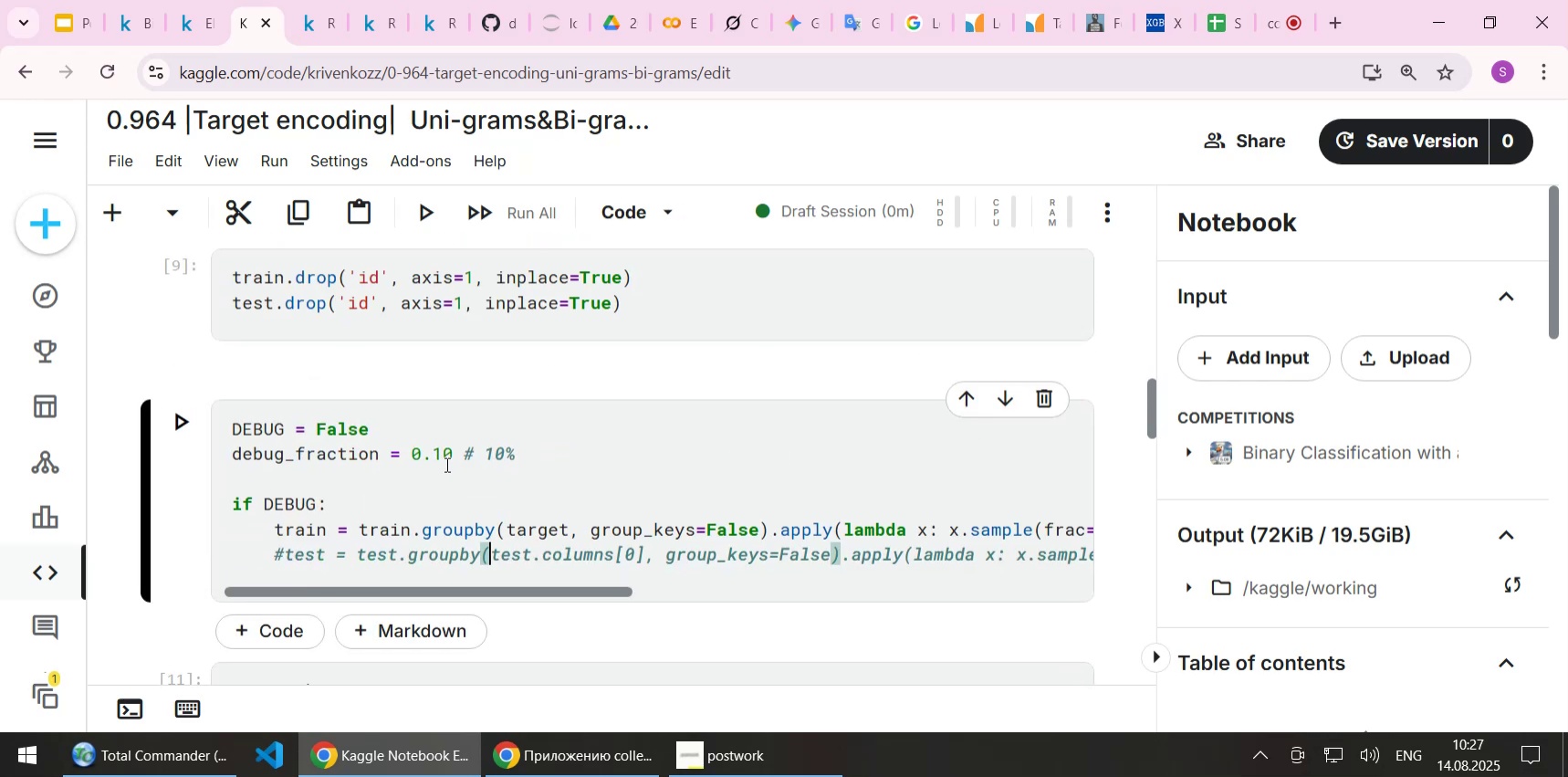 
key(Home)
 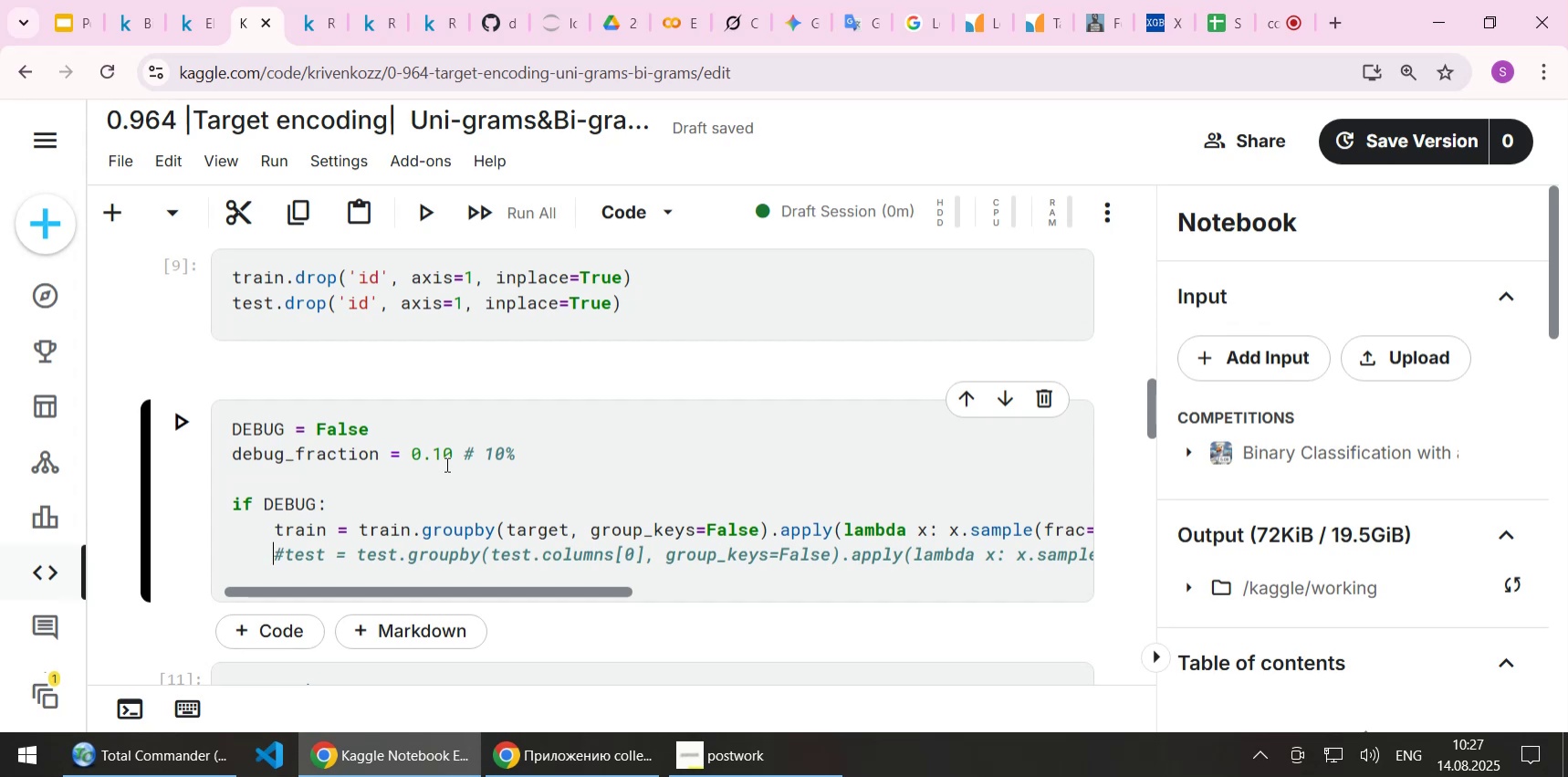 
key(Delete)
 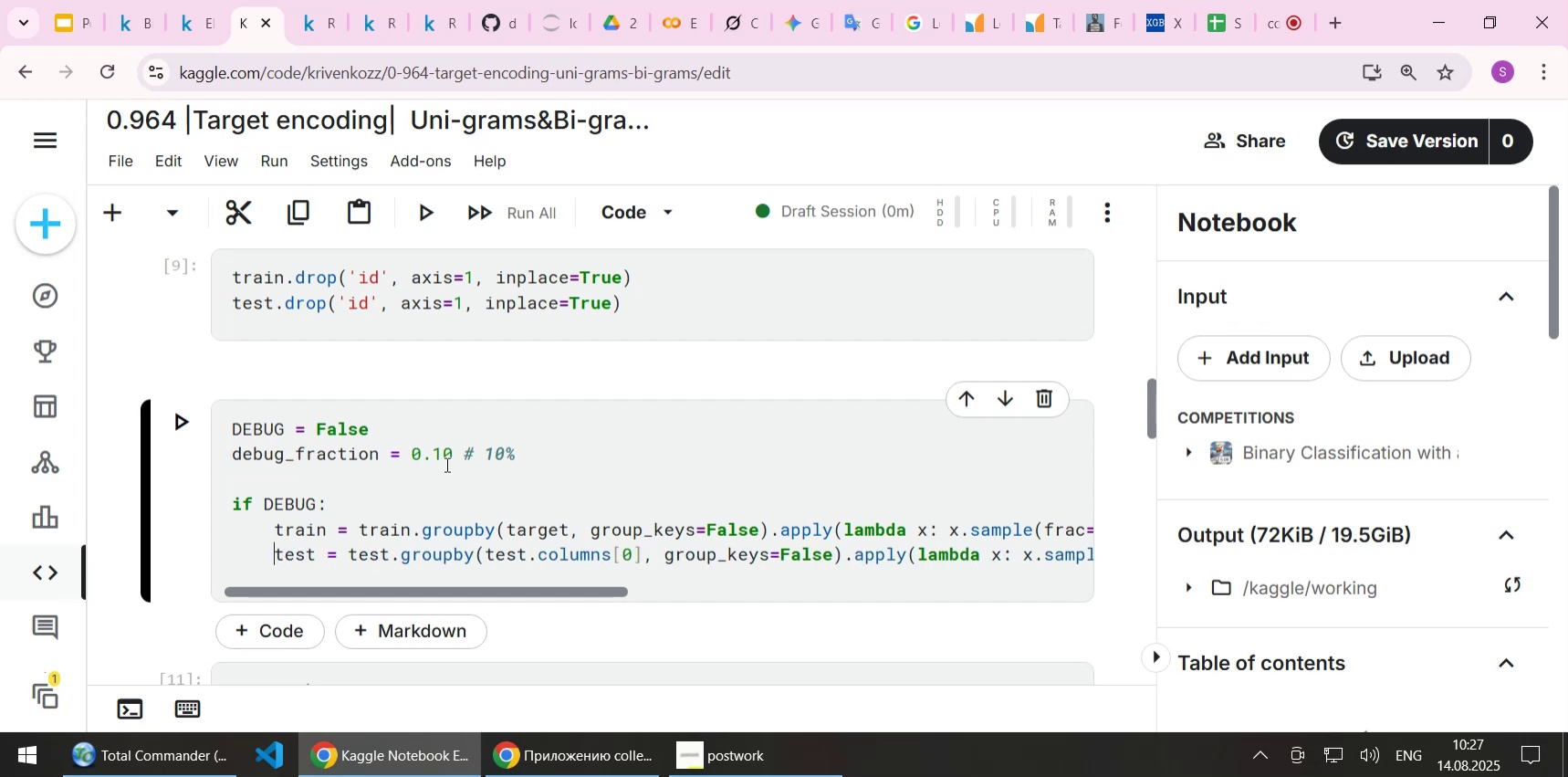 
key(Control+S)
 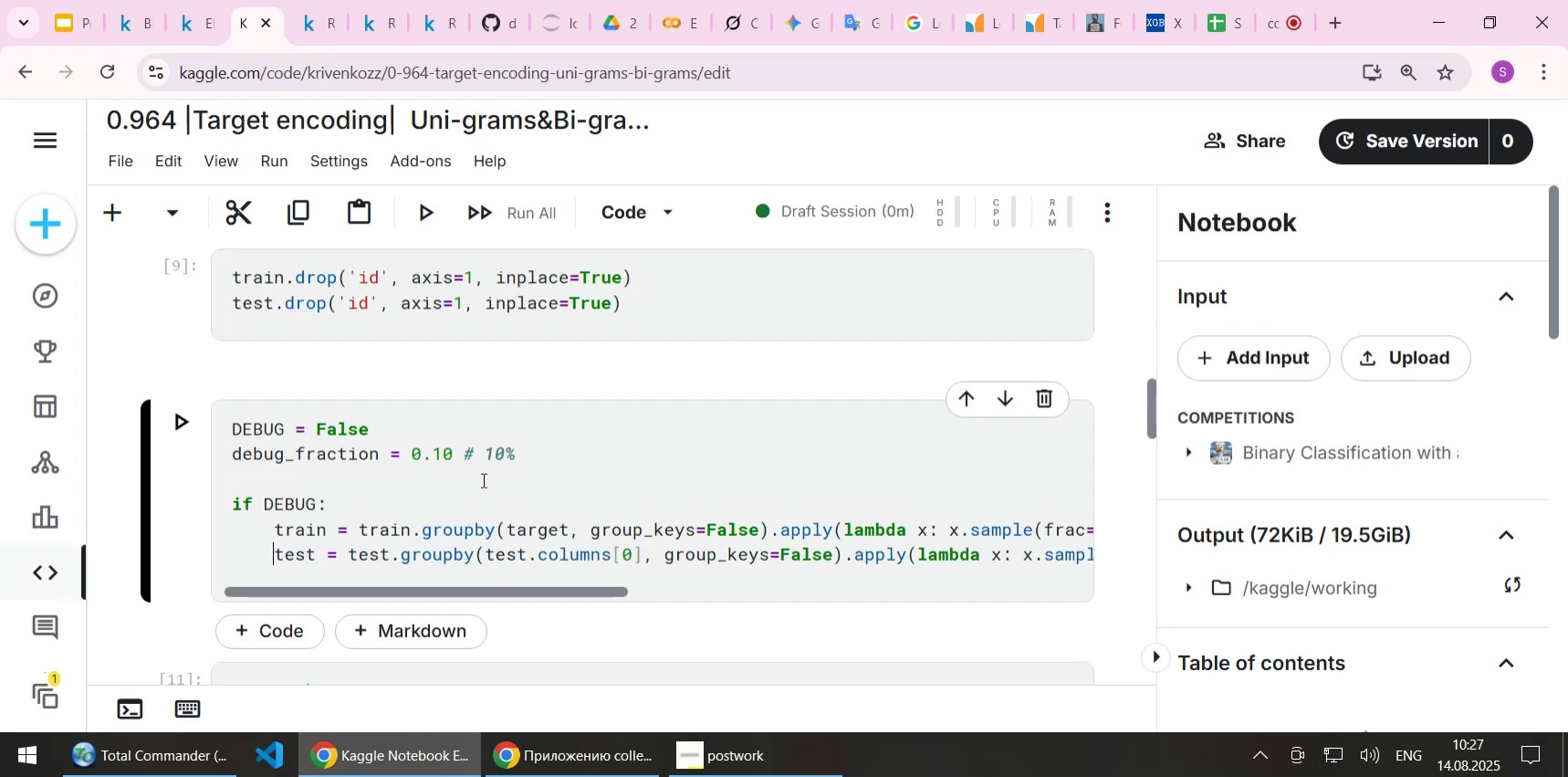 
scroll: coordinate [524, 486], scroll_direction: up, amount: 1.0
 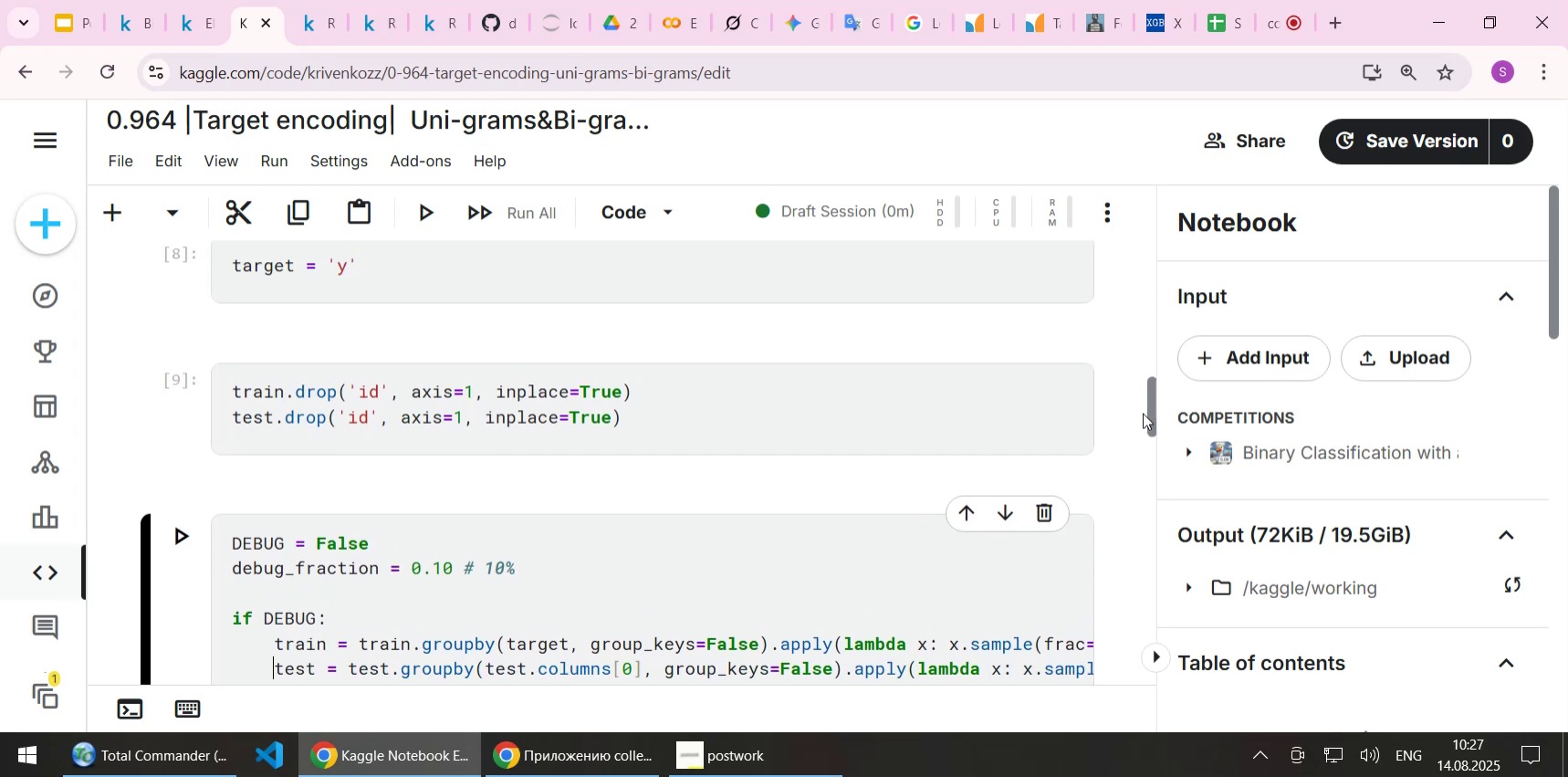 
left_click_drag(start_coordinate=[1155, 408], to_coordinate=[1152, 256])
 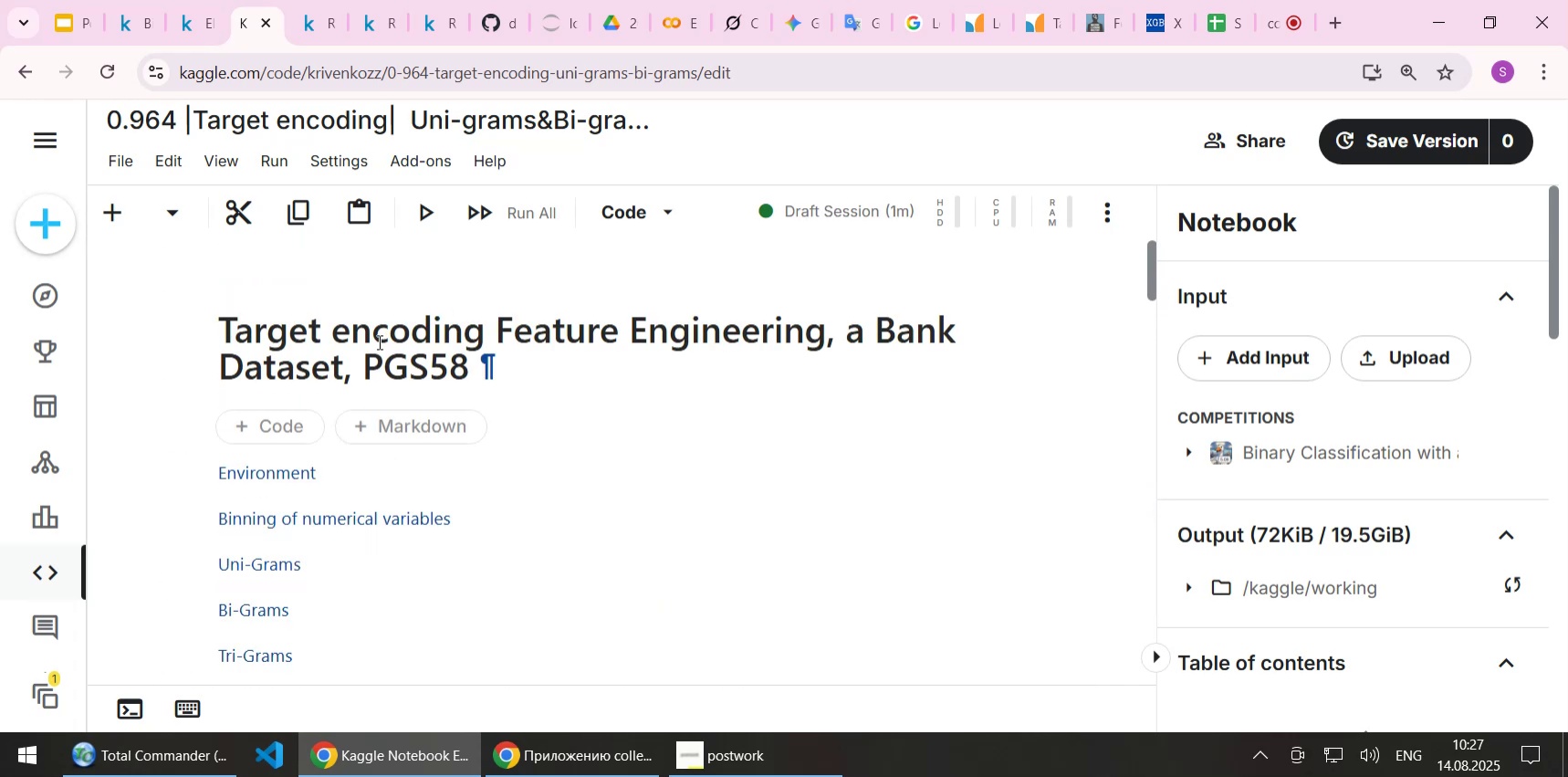 
left_click([346, 333])
 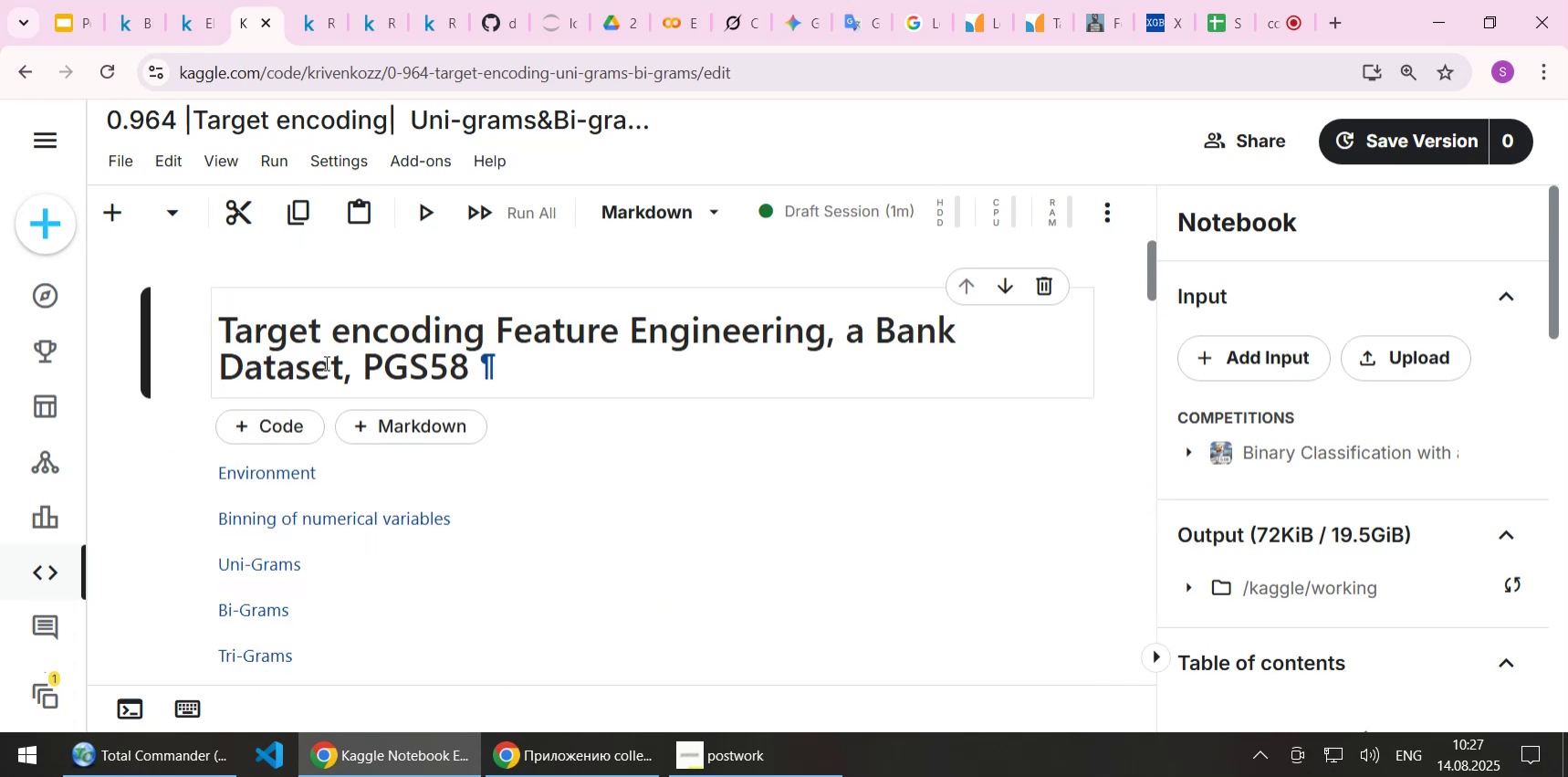 
mouse_move([299, 427])
 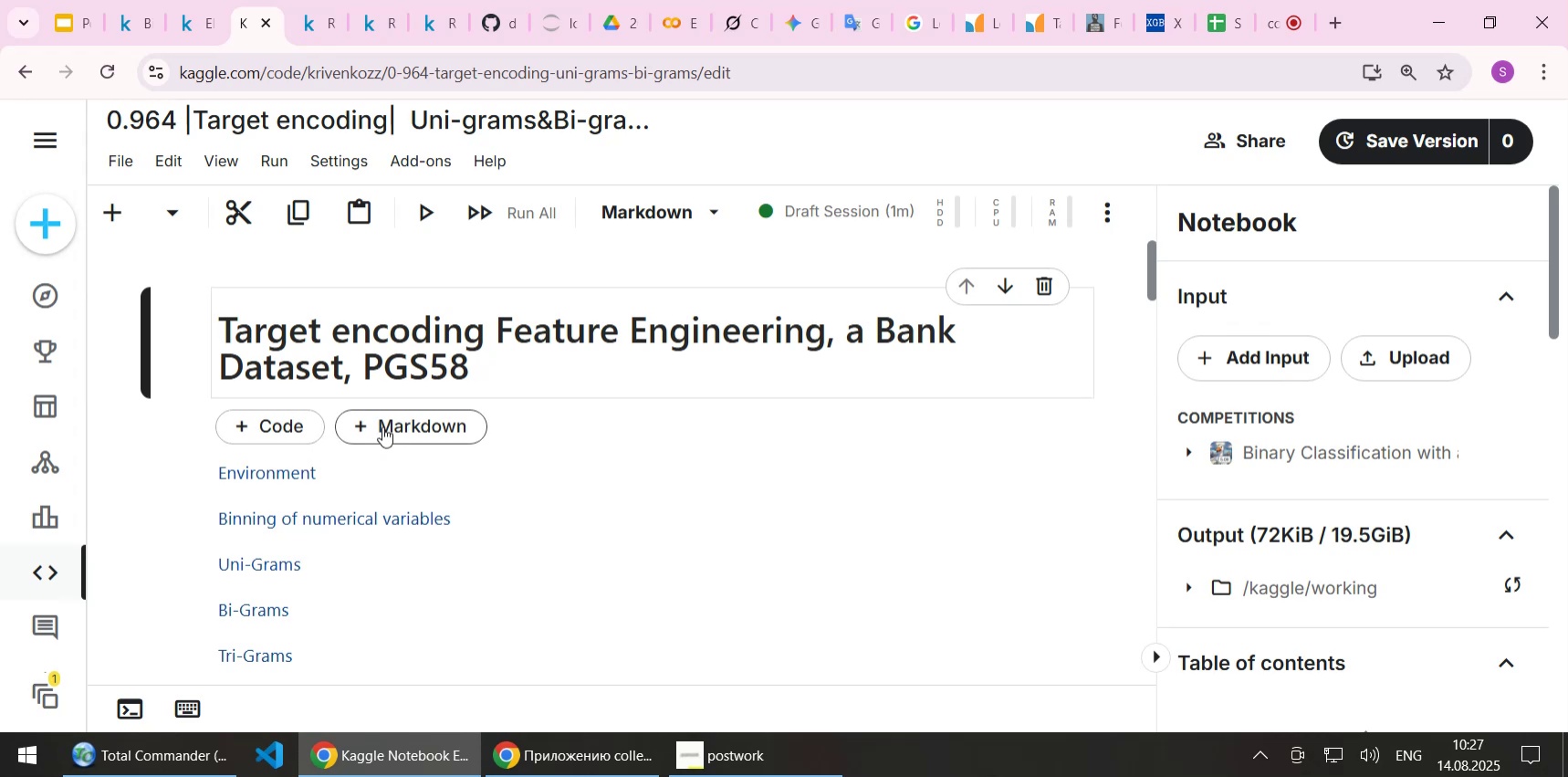 
left_click([382, 426])
 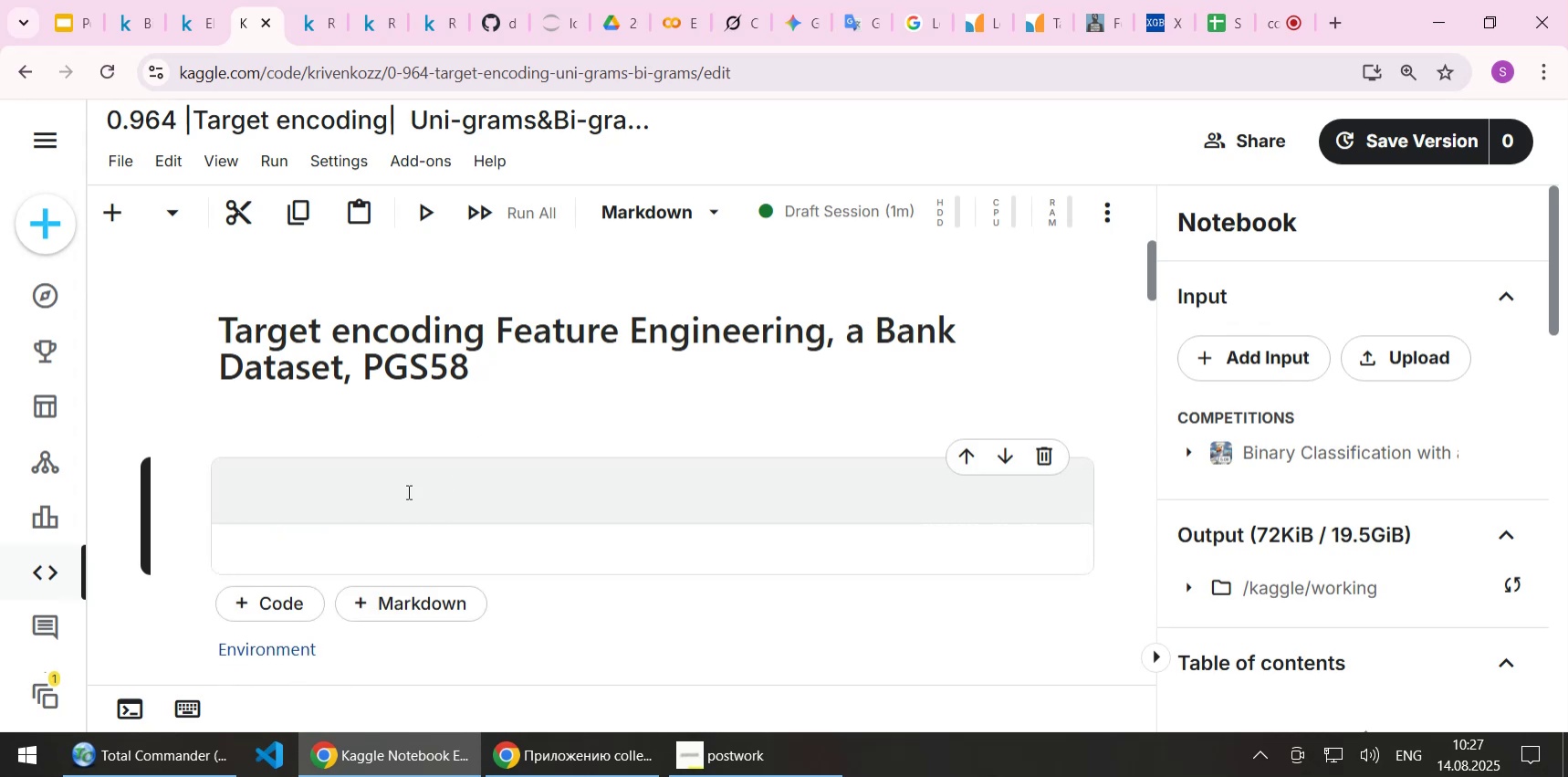 
left_click([355, 485])
 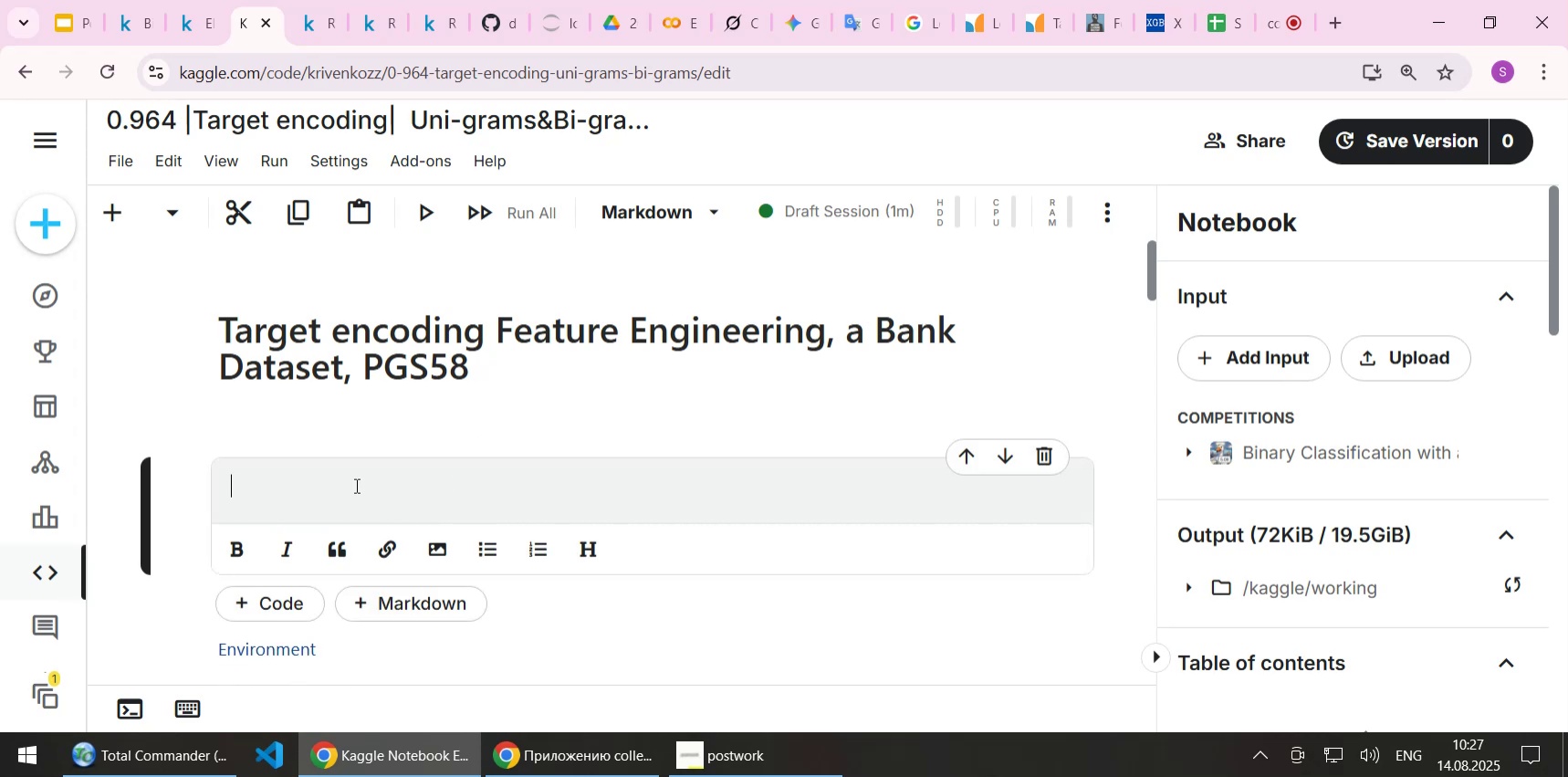 
wait(5.31)
 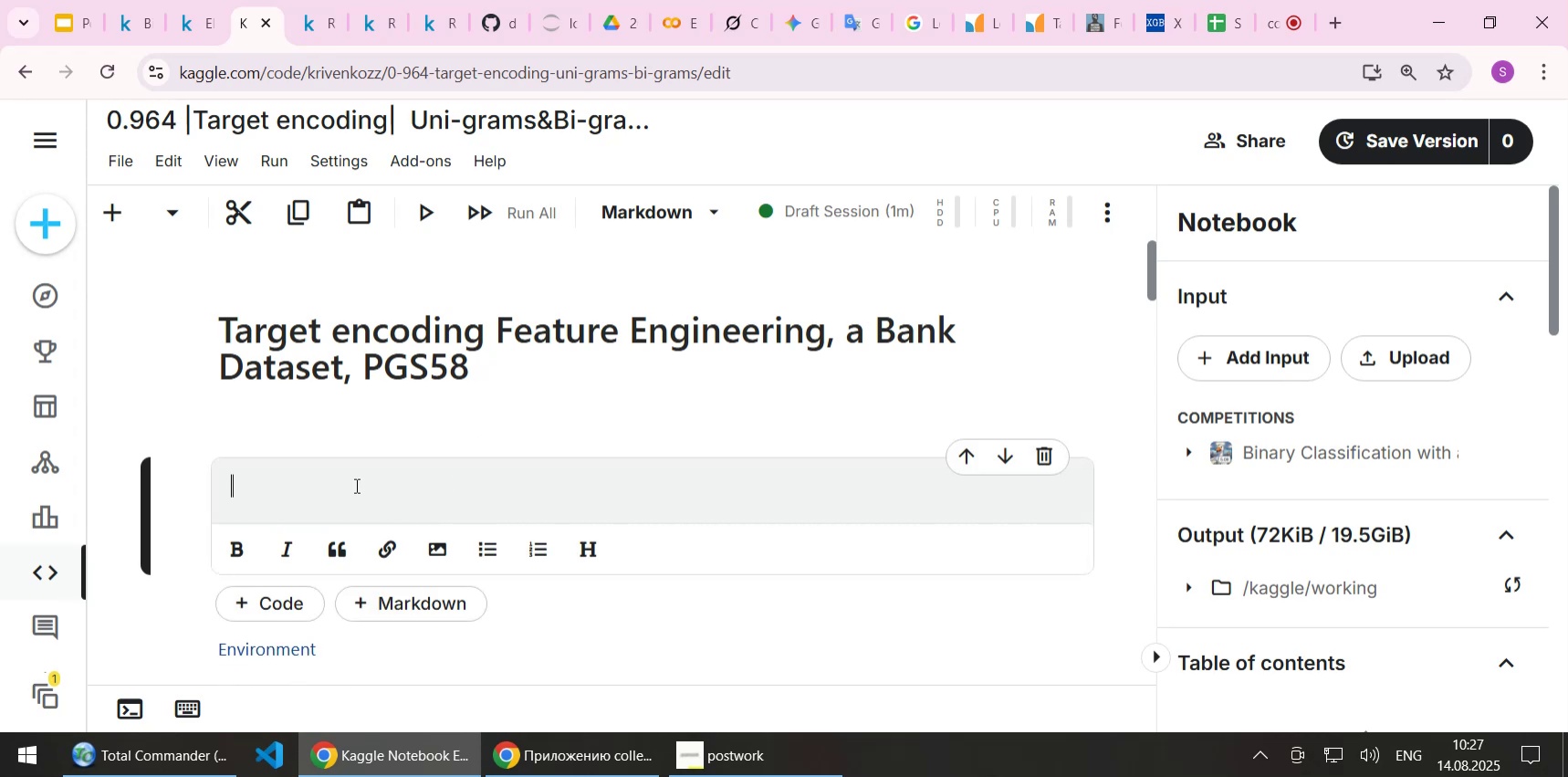 
type(In this notebook we c)
key(Backspace)
type(fea)
key(Backspace)
key(Backspace)
key(Backspace)
type(do feature engineering using target encoding og )
key(Backspace)
key(Backspace)
type(f unigrams and bigrams ())
 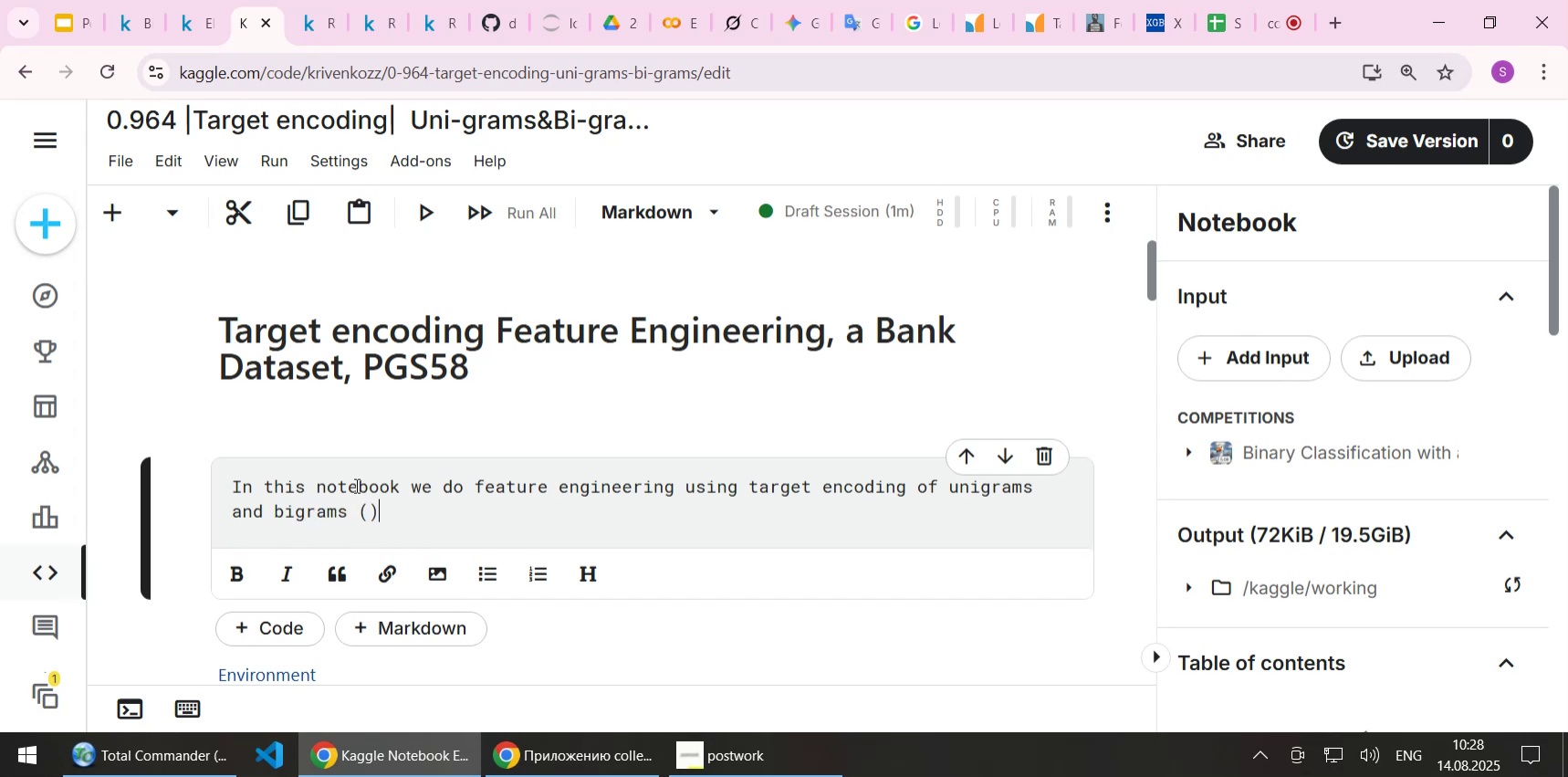 
 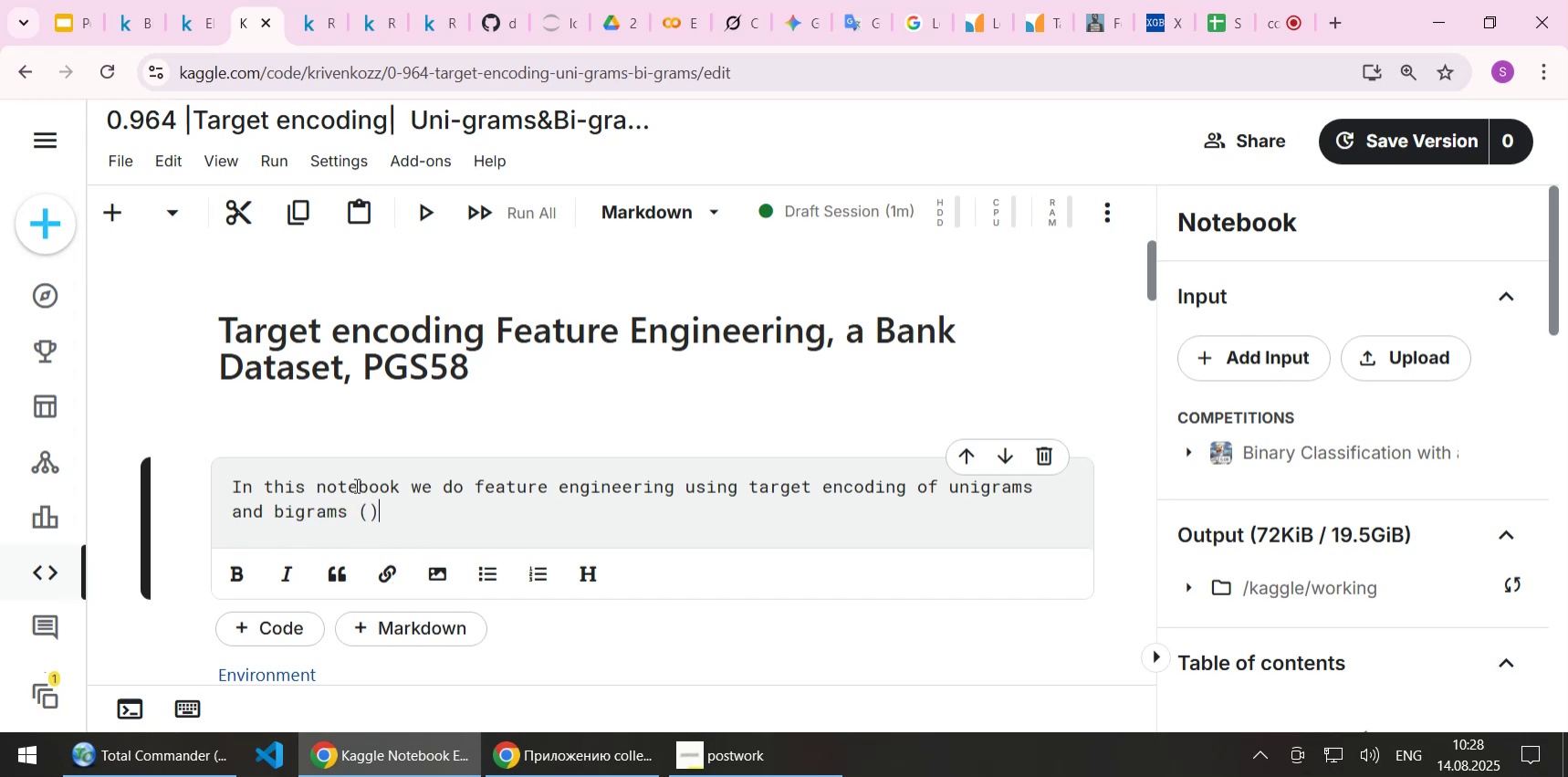 
key(ArrowLeft)
 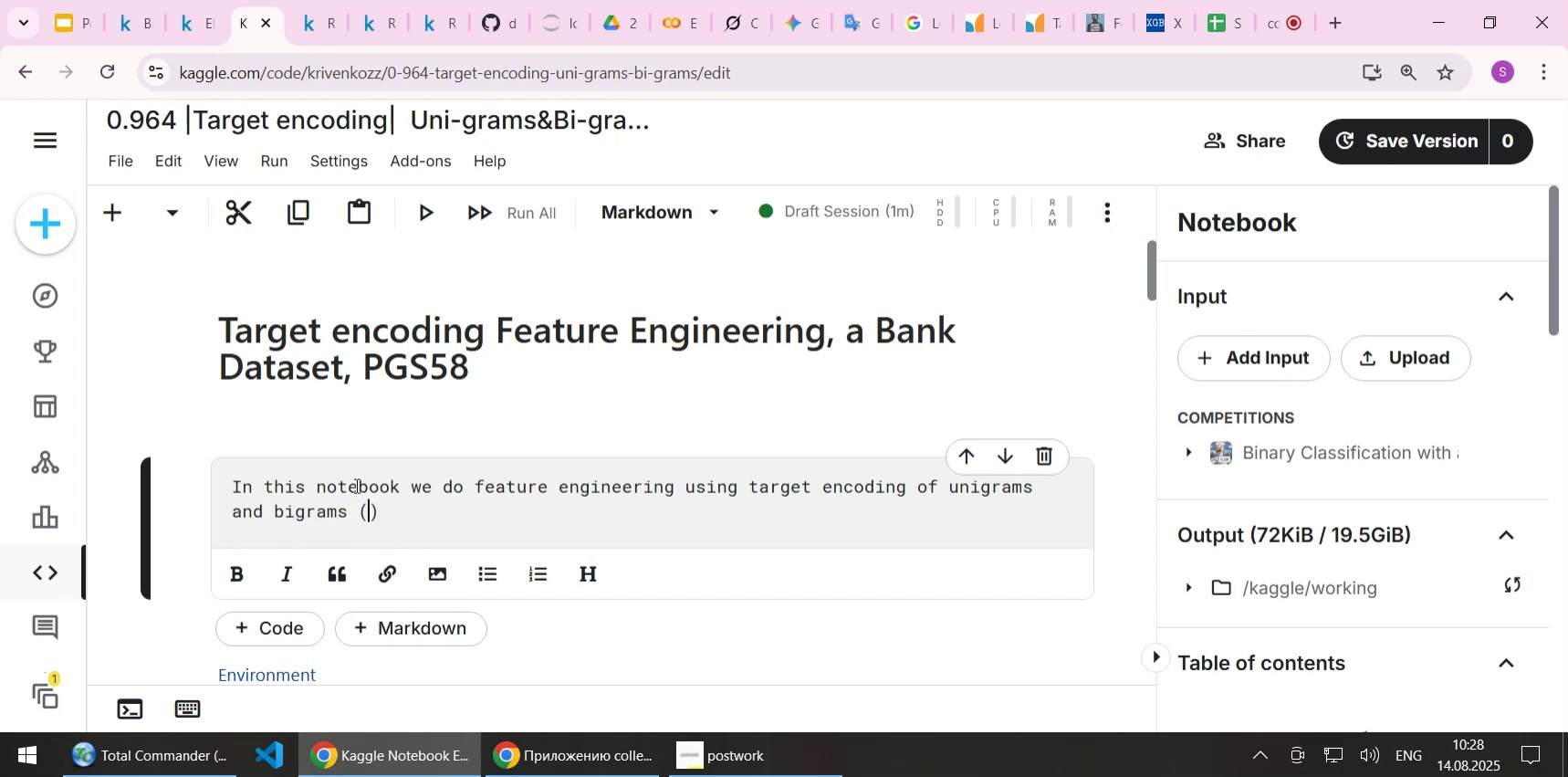 
type(by Chris Deoa)
key(Backspace)
type(tte terminology)
 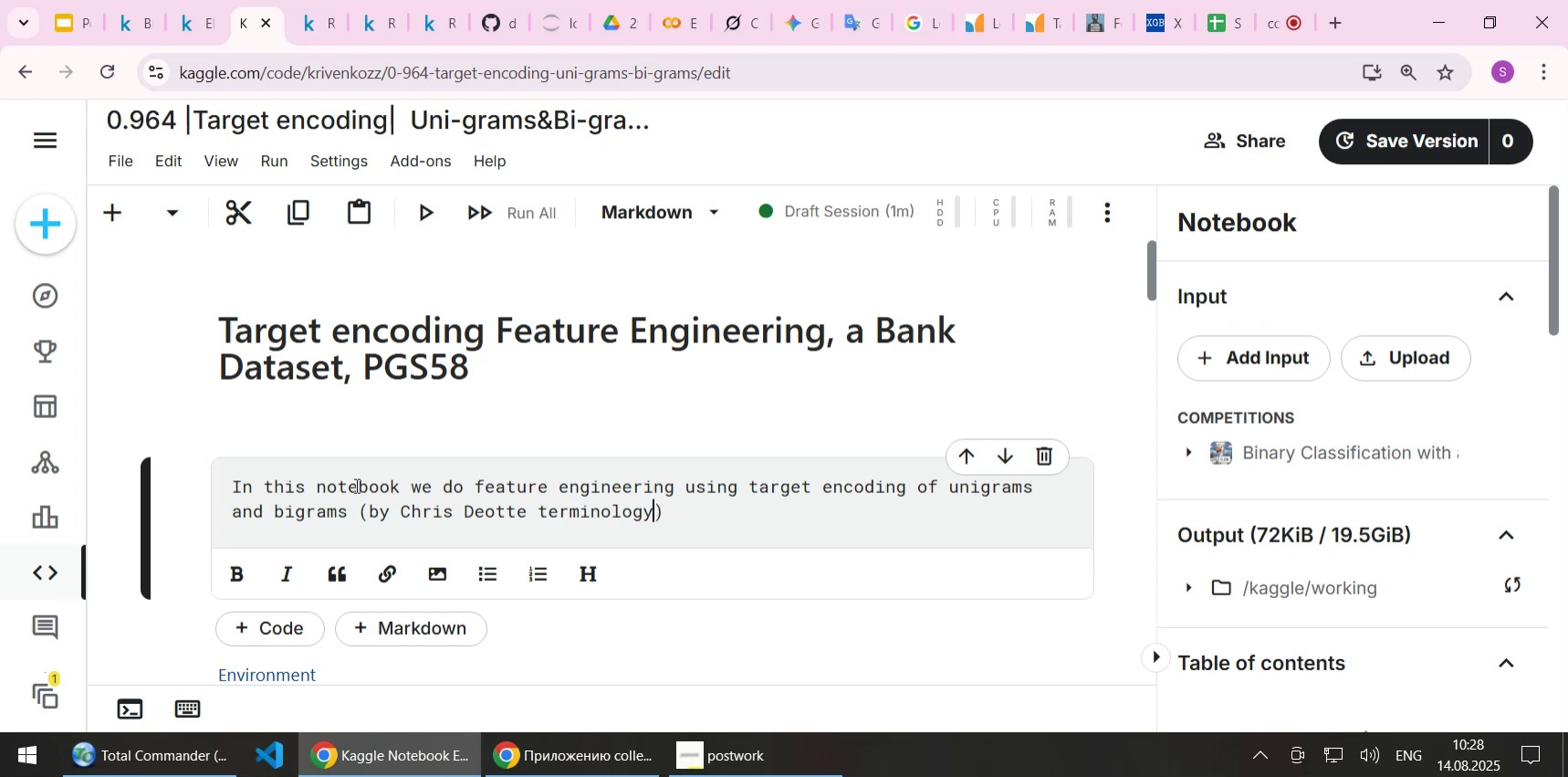 
key(ArrowRight)
 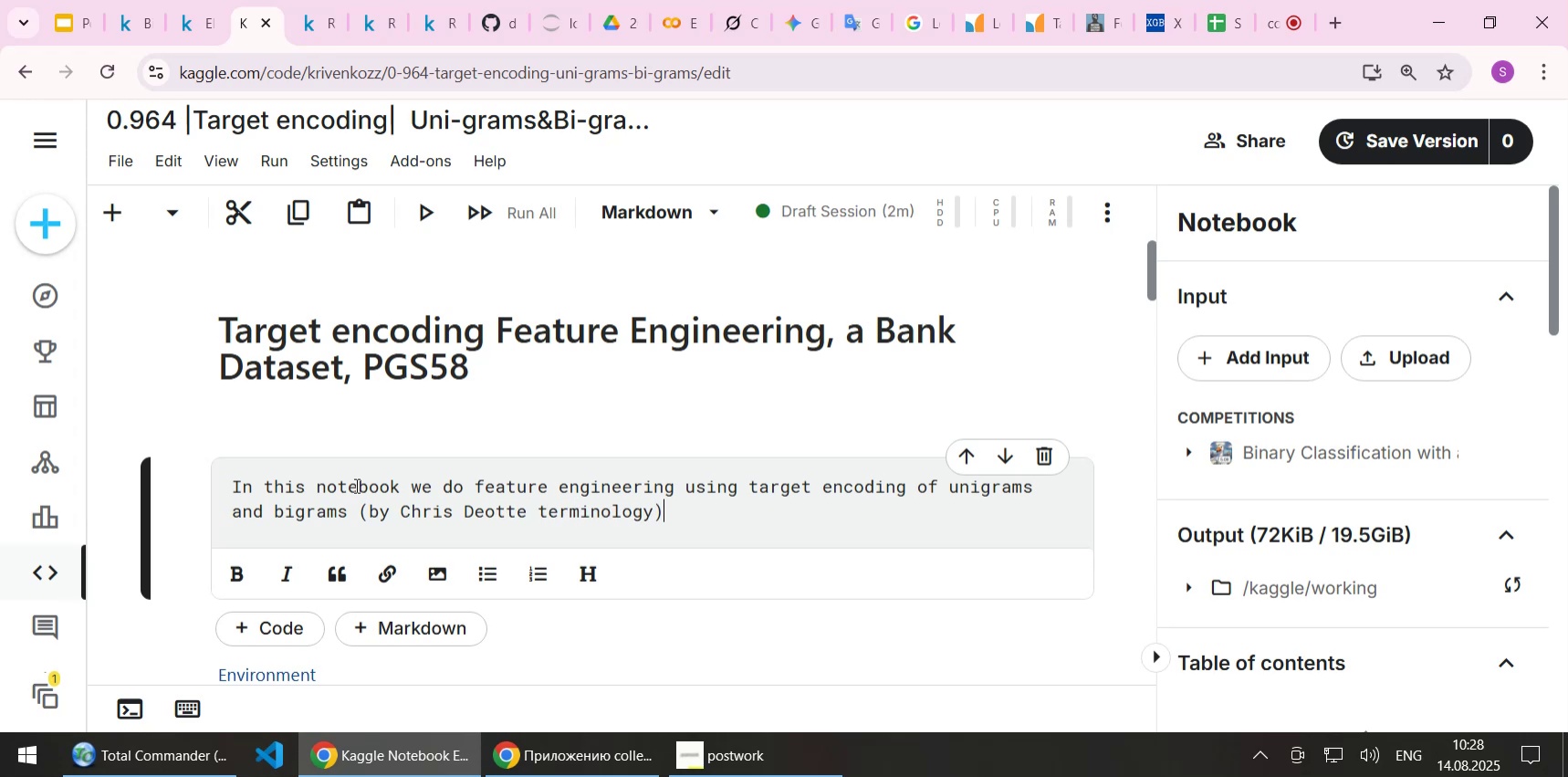 
key(Period)
 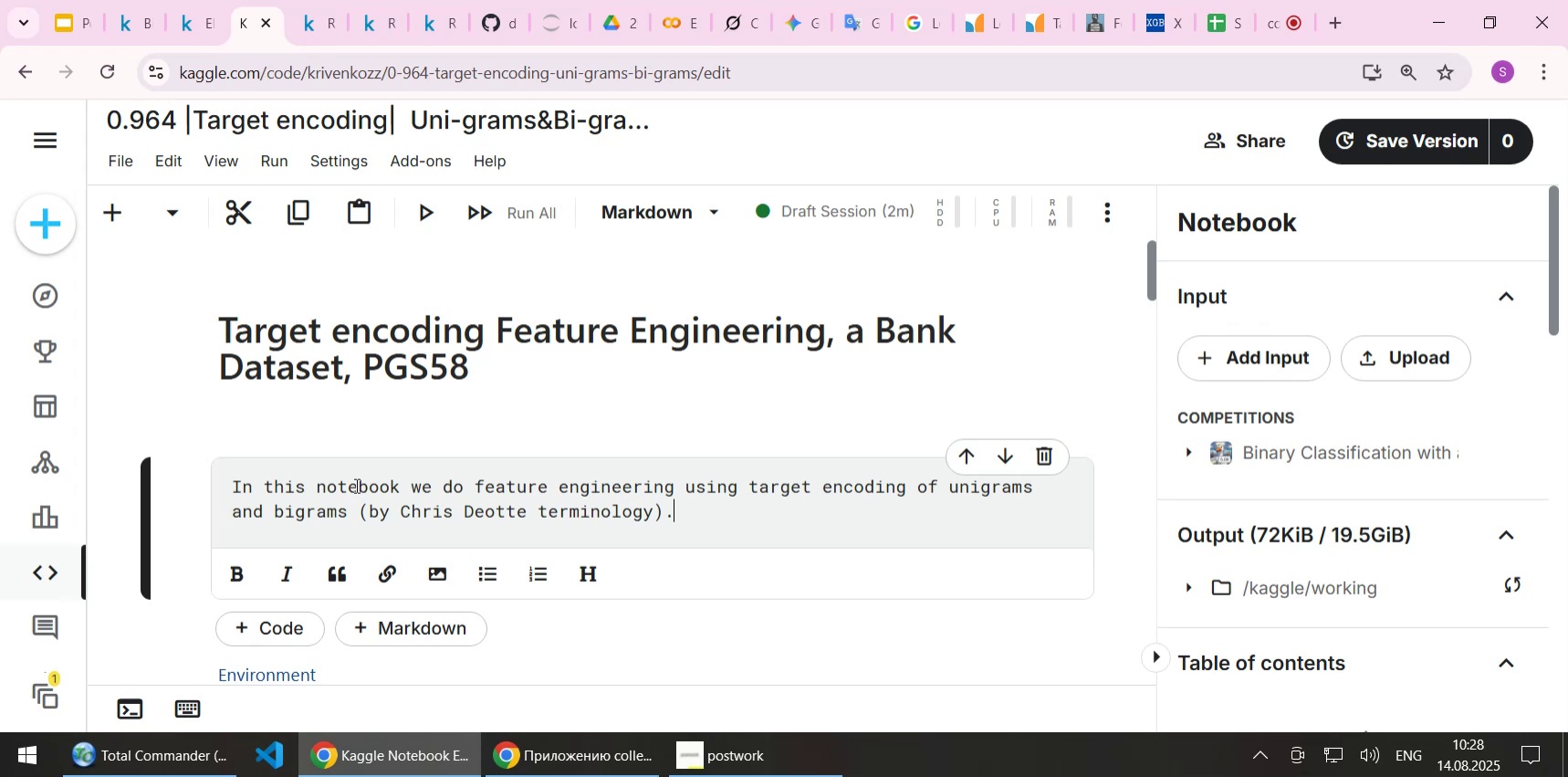 
type( Then apll)
key(Backspace)
key(Backspace)
type(plying XGBoost. All ca)
 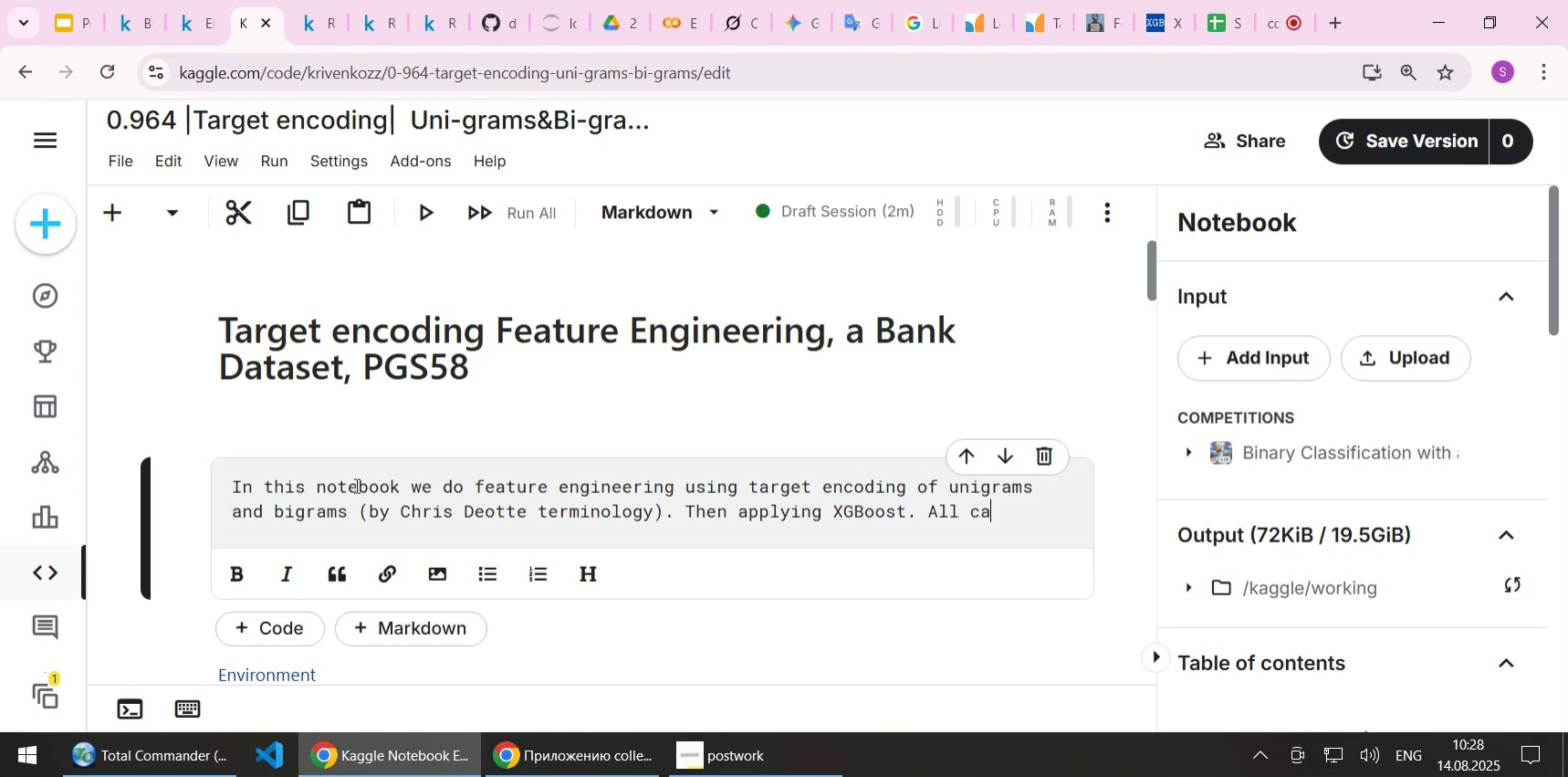 
hold_key(key=ArrowLeft, duration=1.33)
 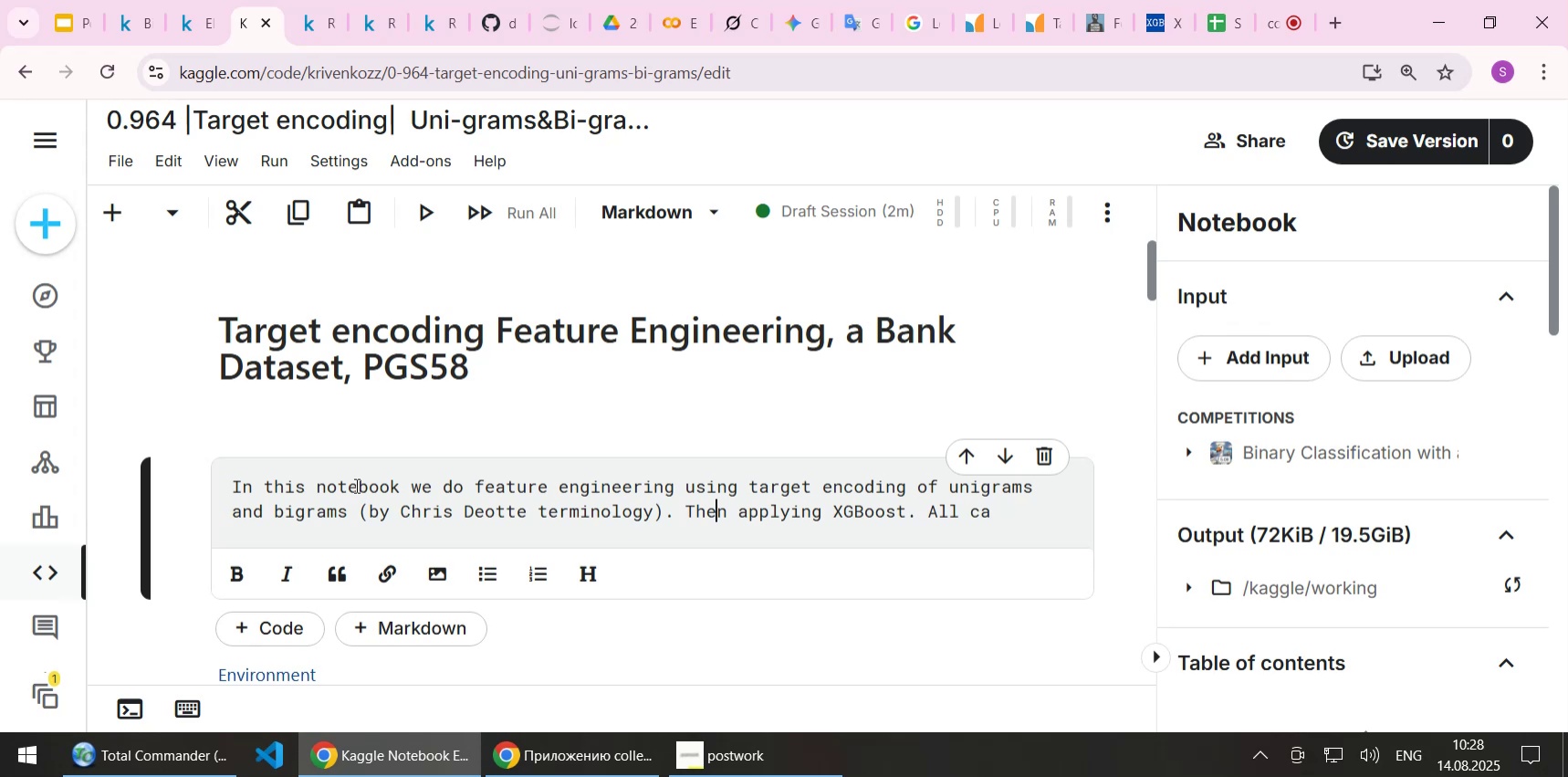 
key(ArrowLeft)
 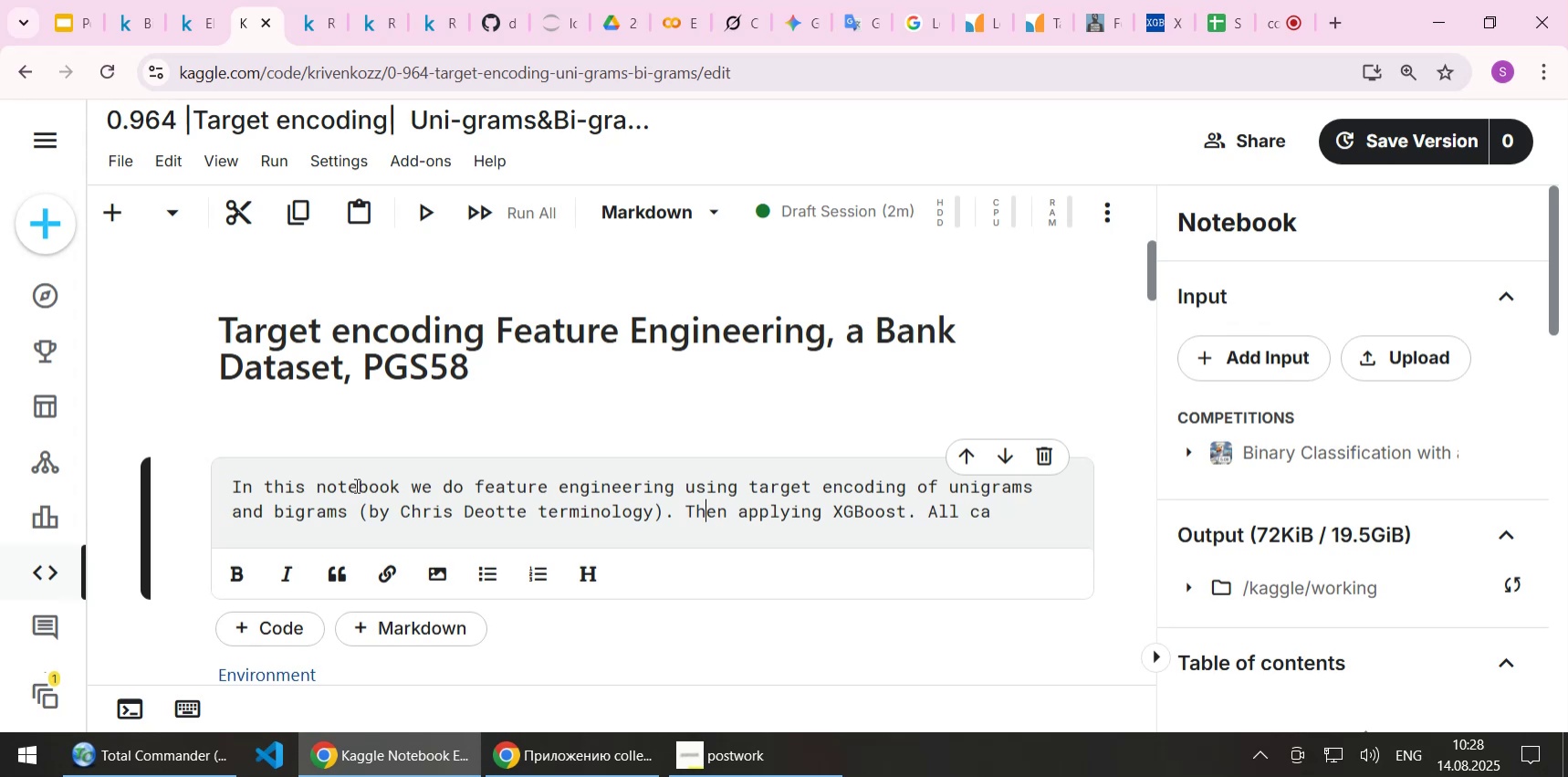 
key(ArrowLeft)
 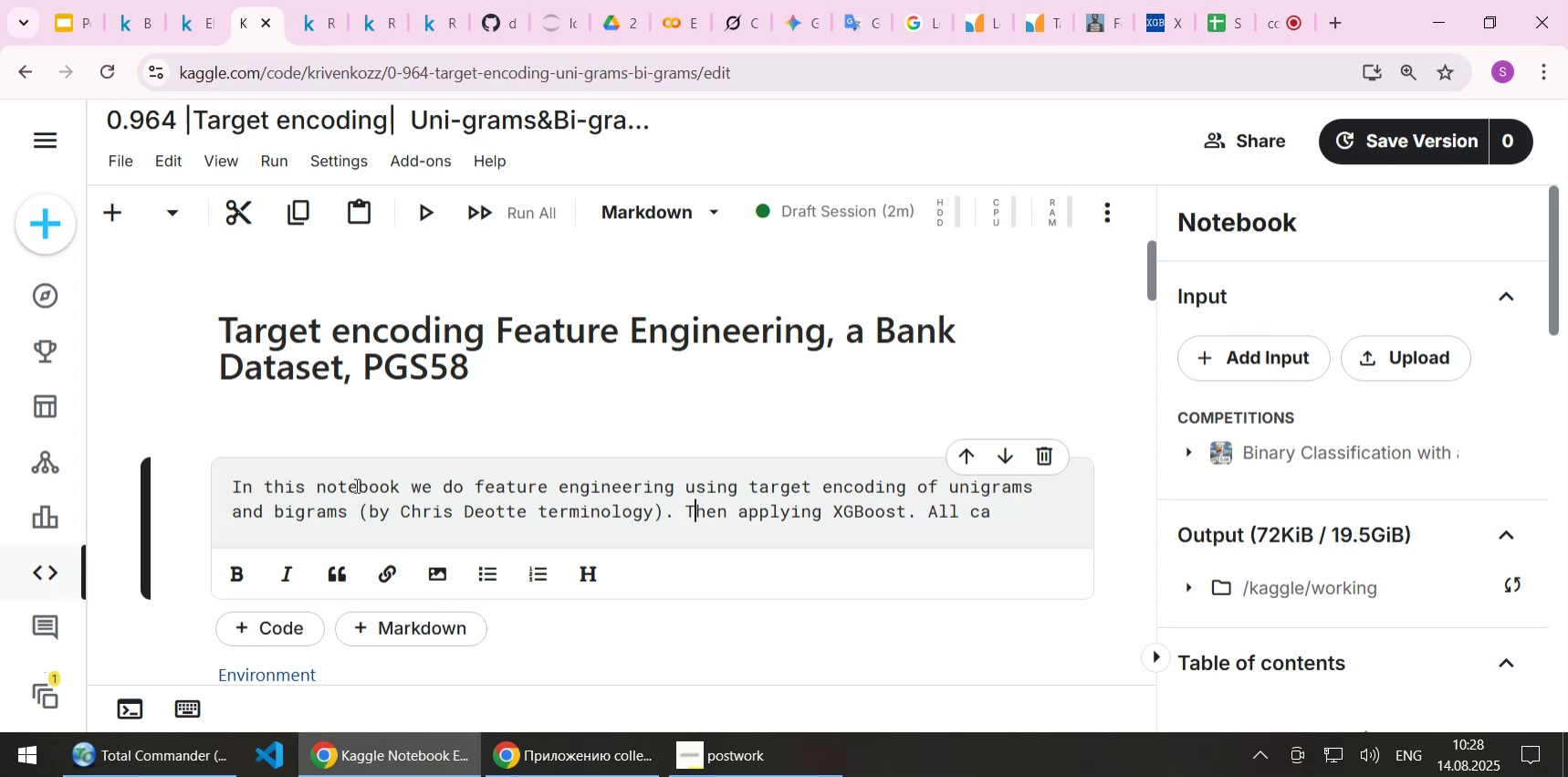 
key(ArrowLeft)
 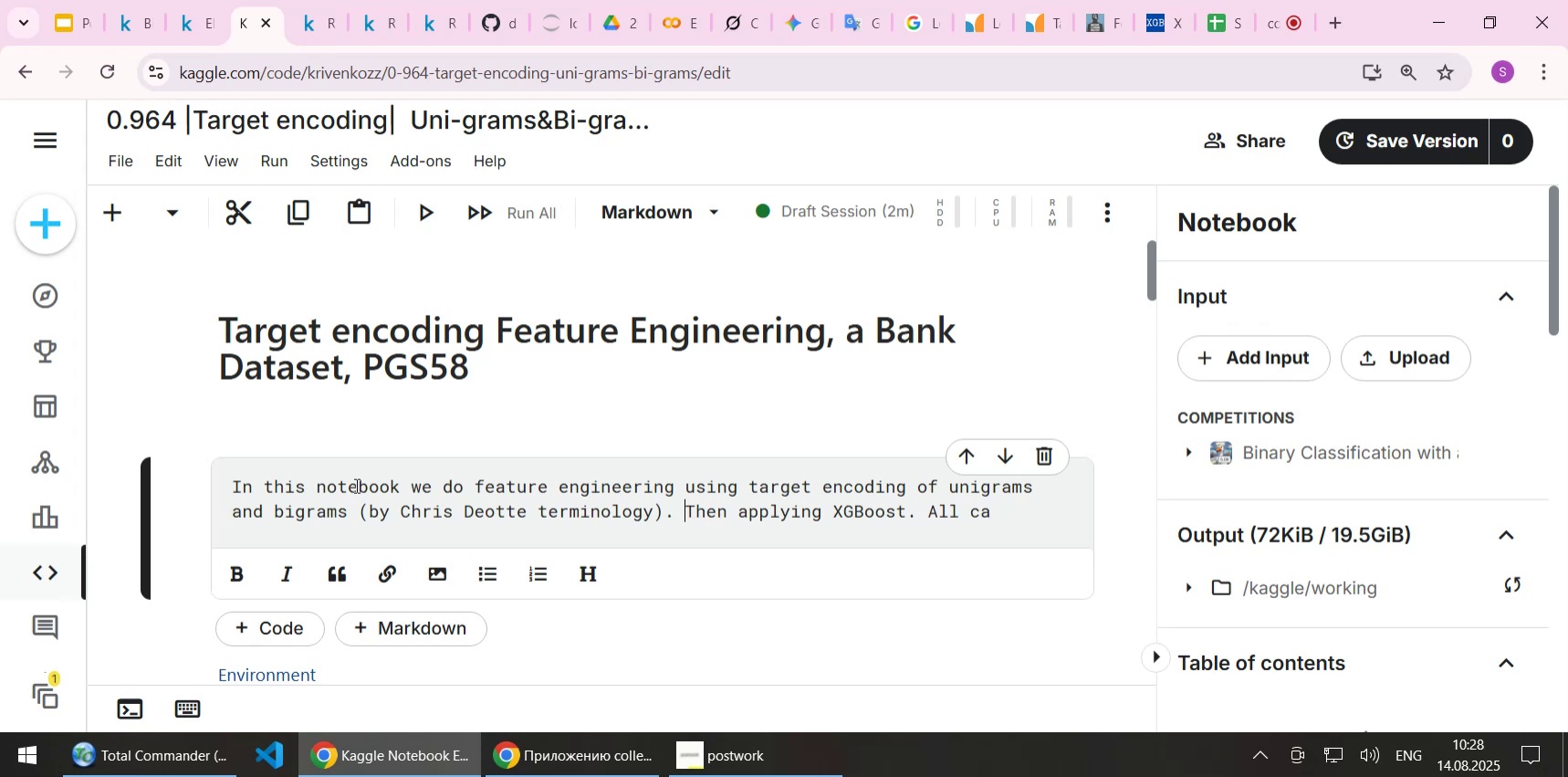 
type(Coding of trigrams douesn't work [Delete][End]due to memory limitatiopn.)
 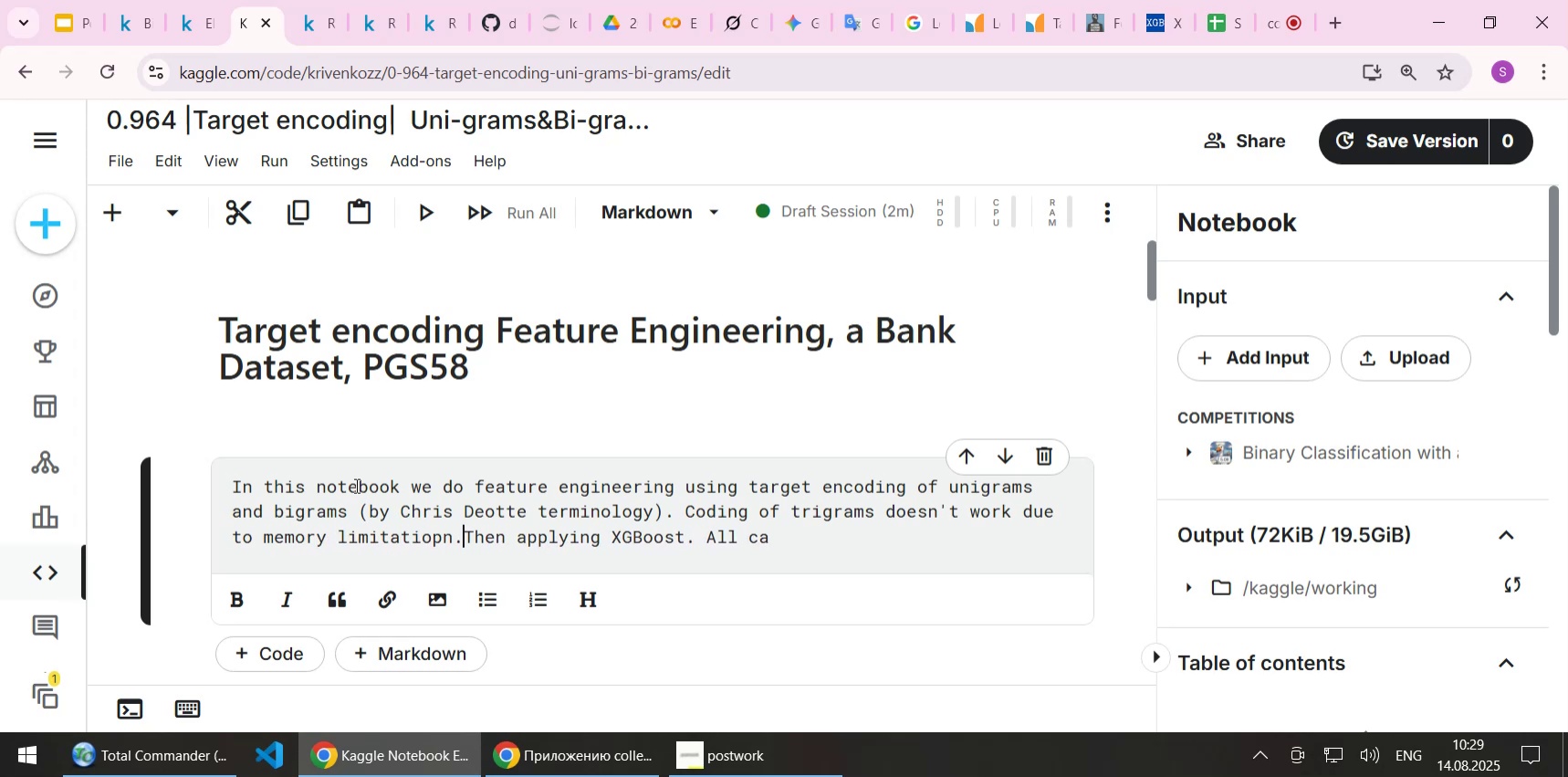 
hold_key(key=ArrowLeft, duration=0.86)
 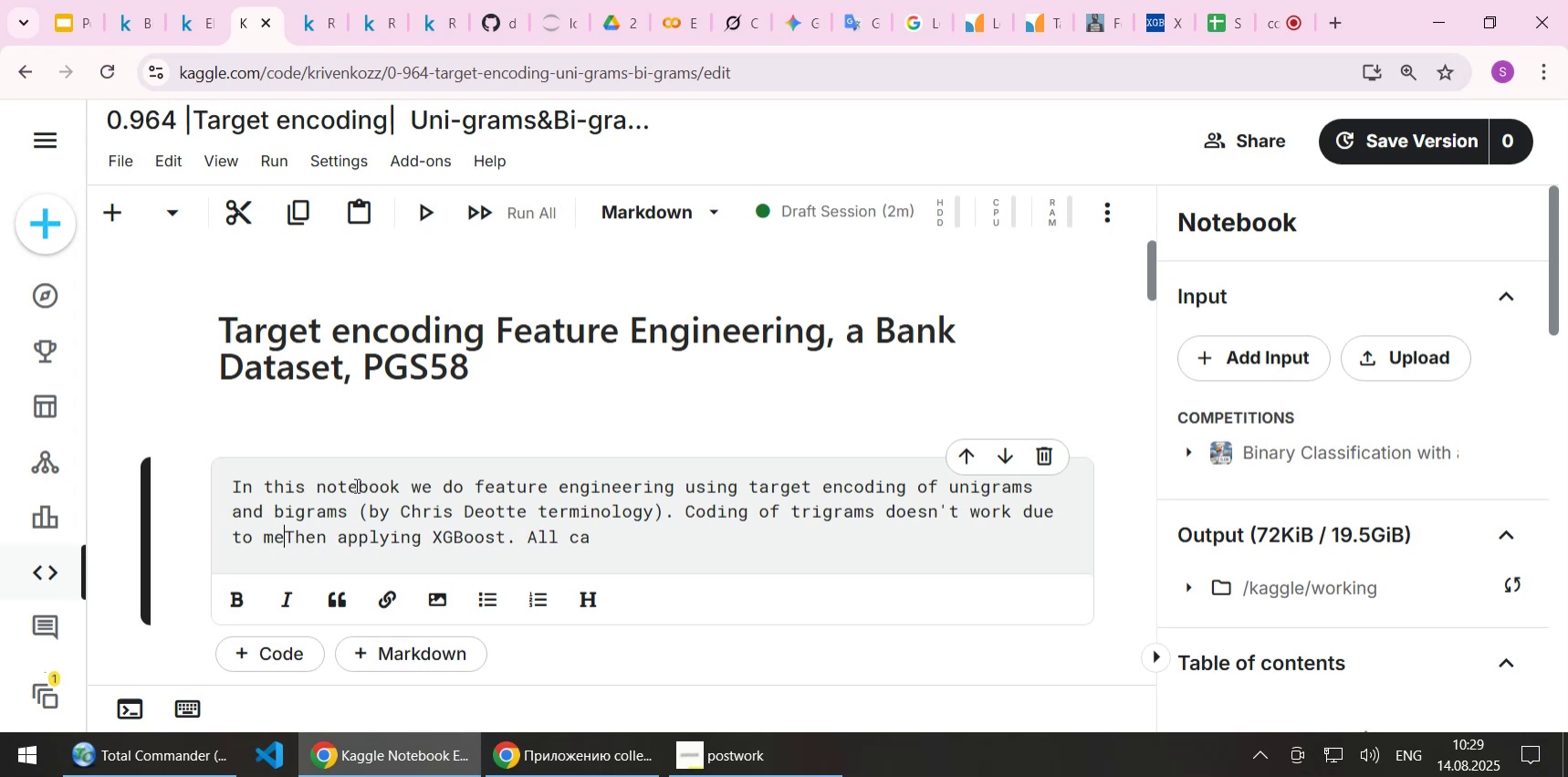 
key(ArrowLeft)
 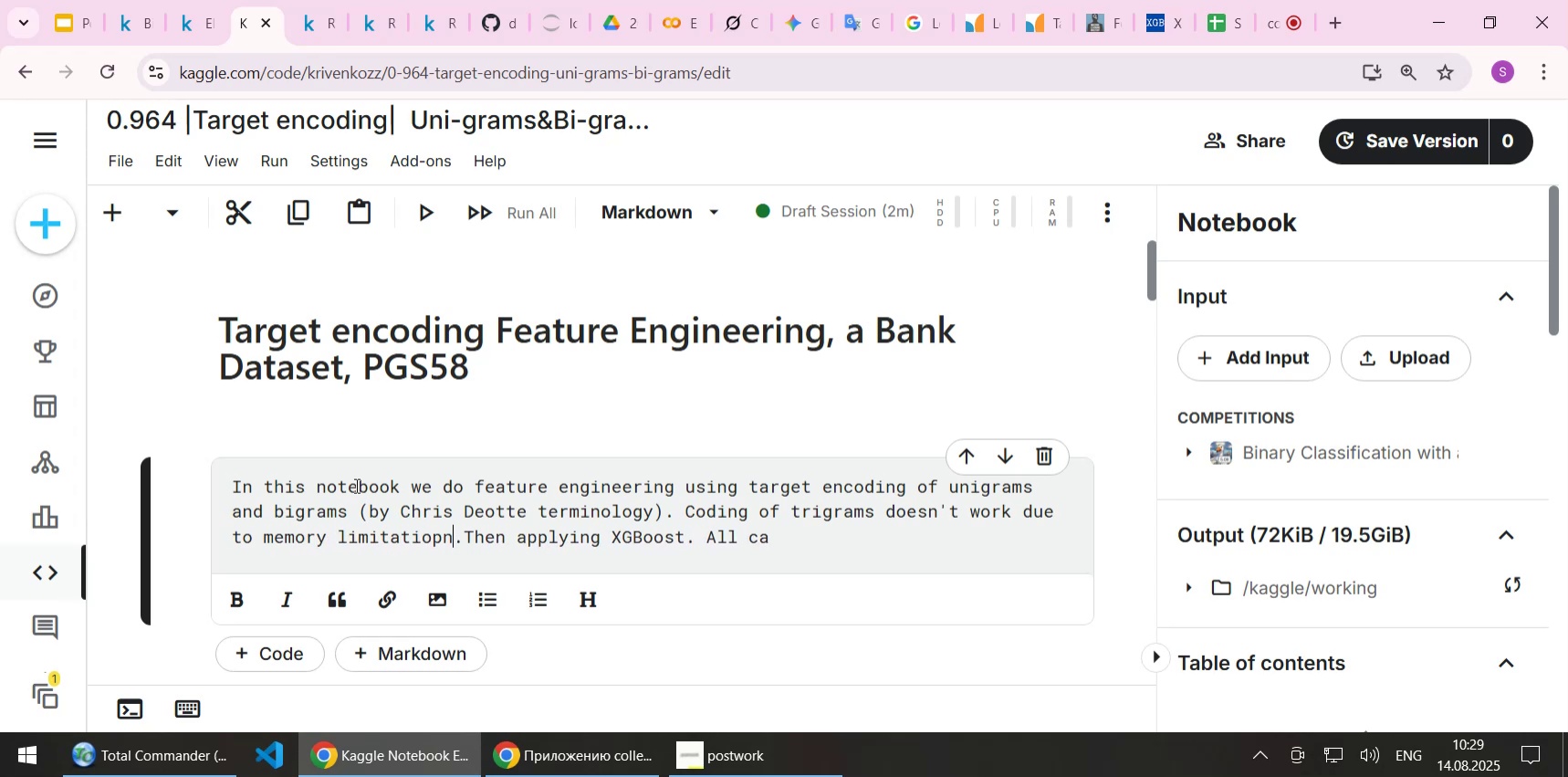 
key(ArrowLeft)
 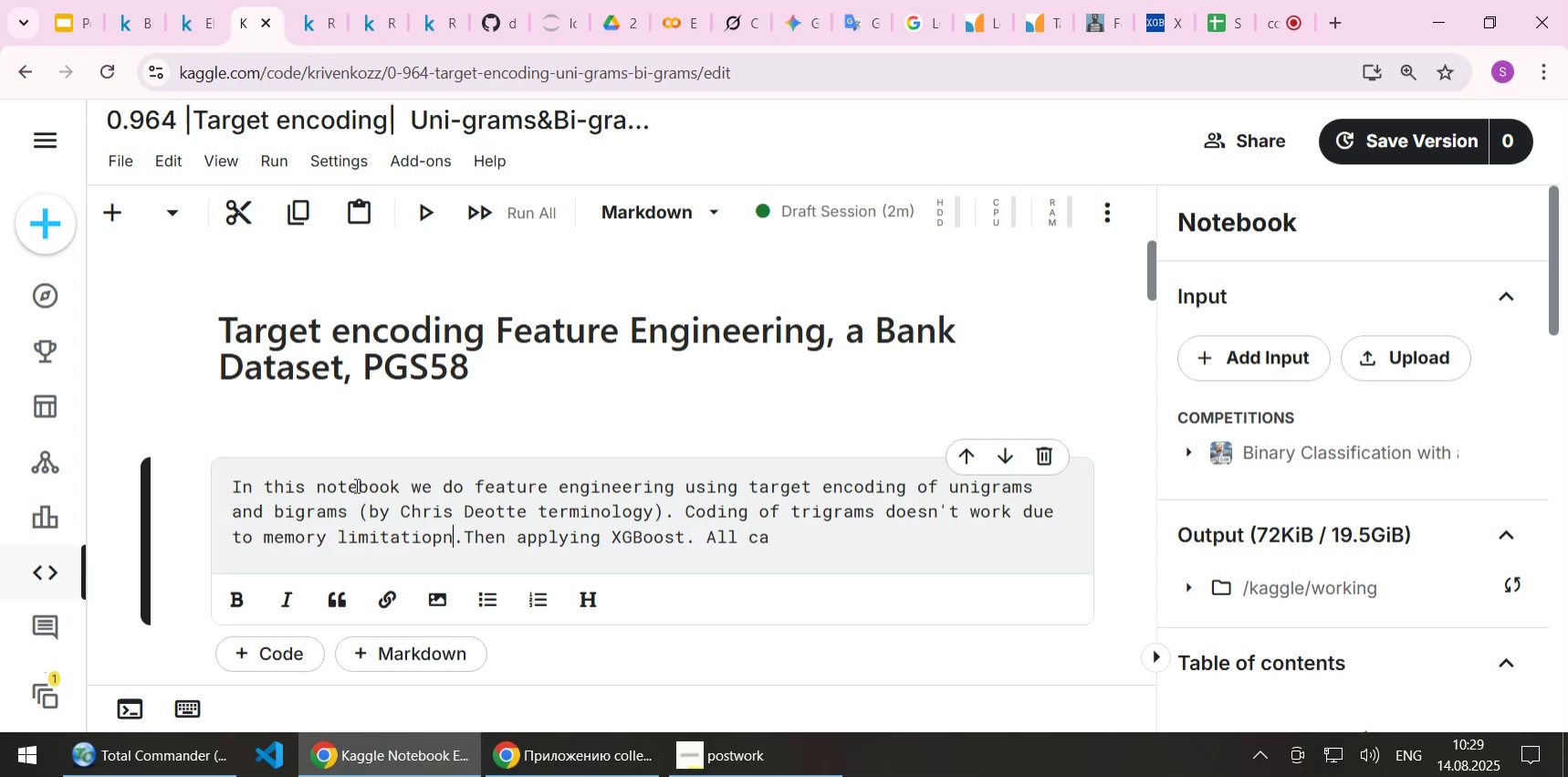 
key(ArrowLeft)
 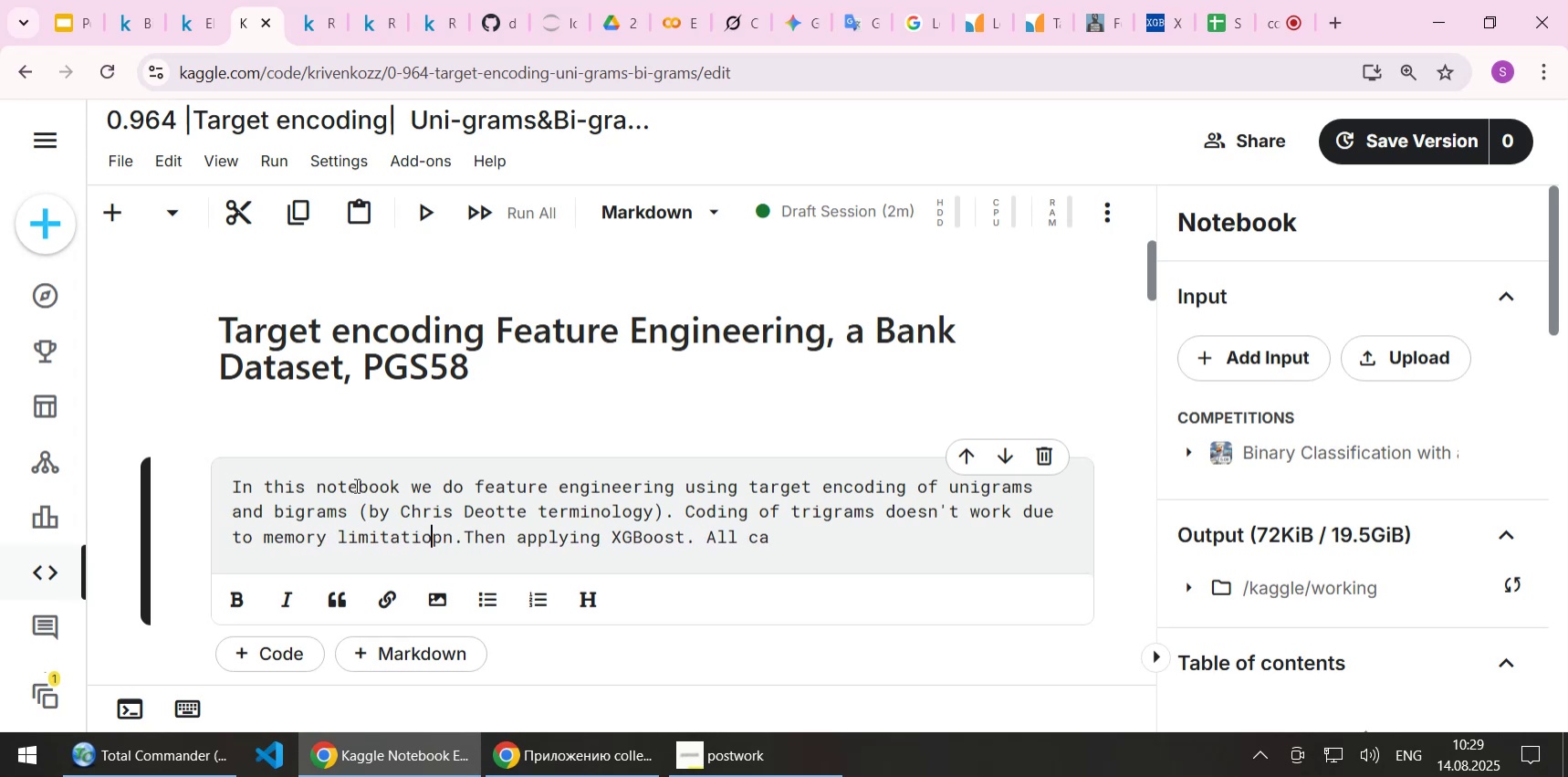 
key(ArrowLeft)
 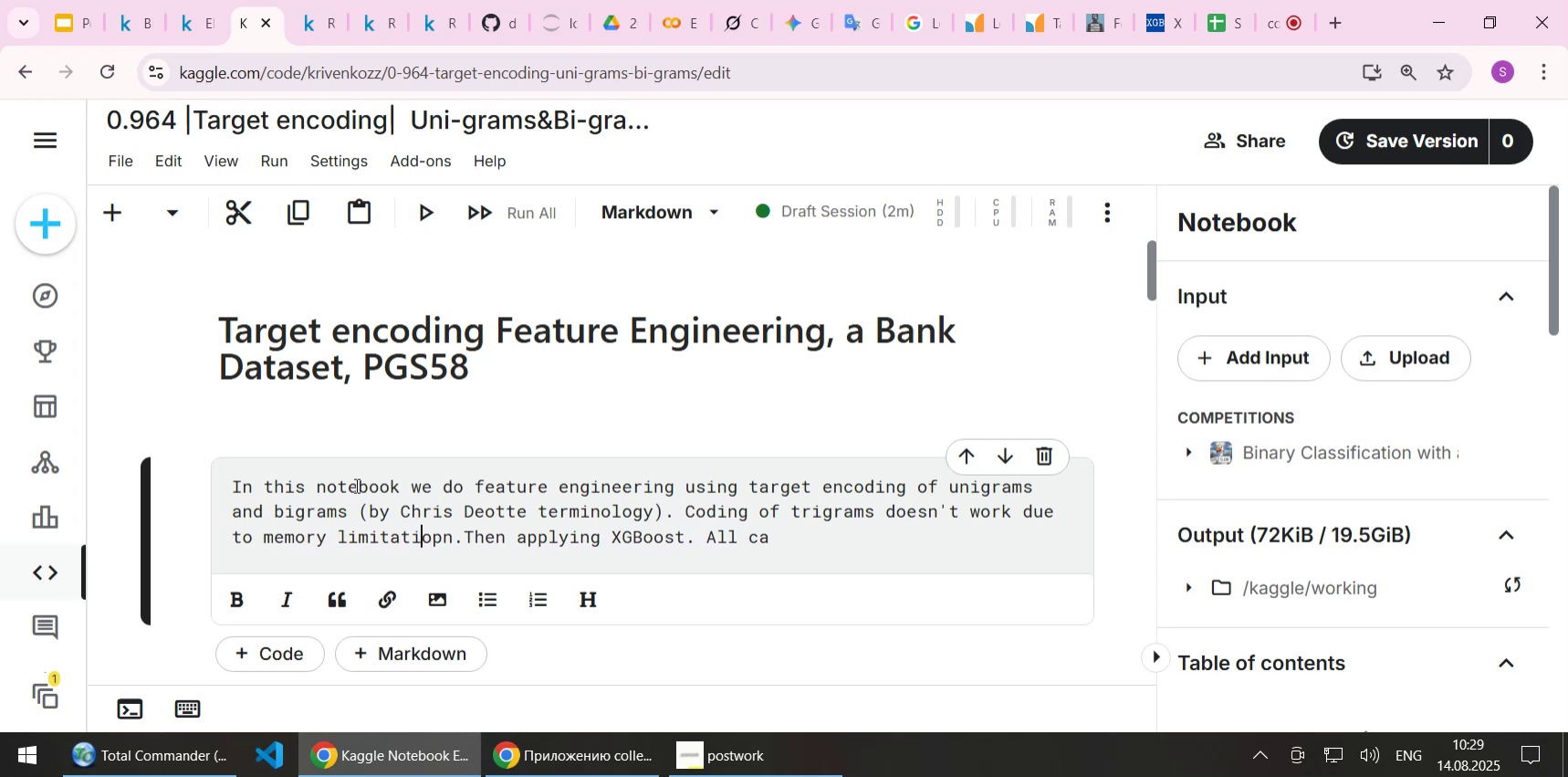 
key(ArrowRight)
 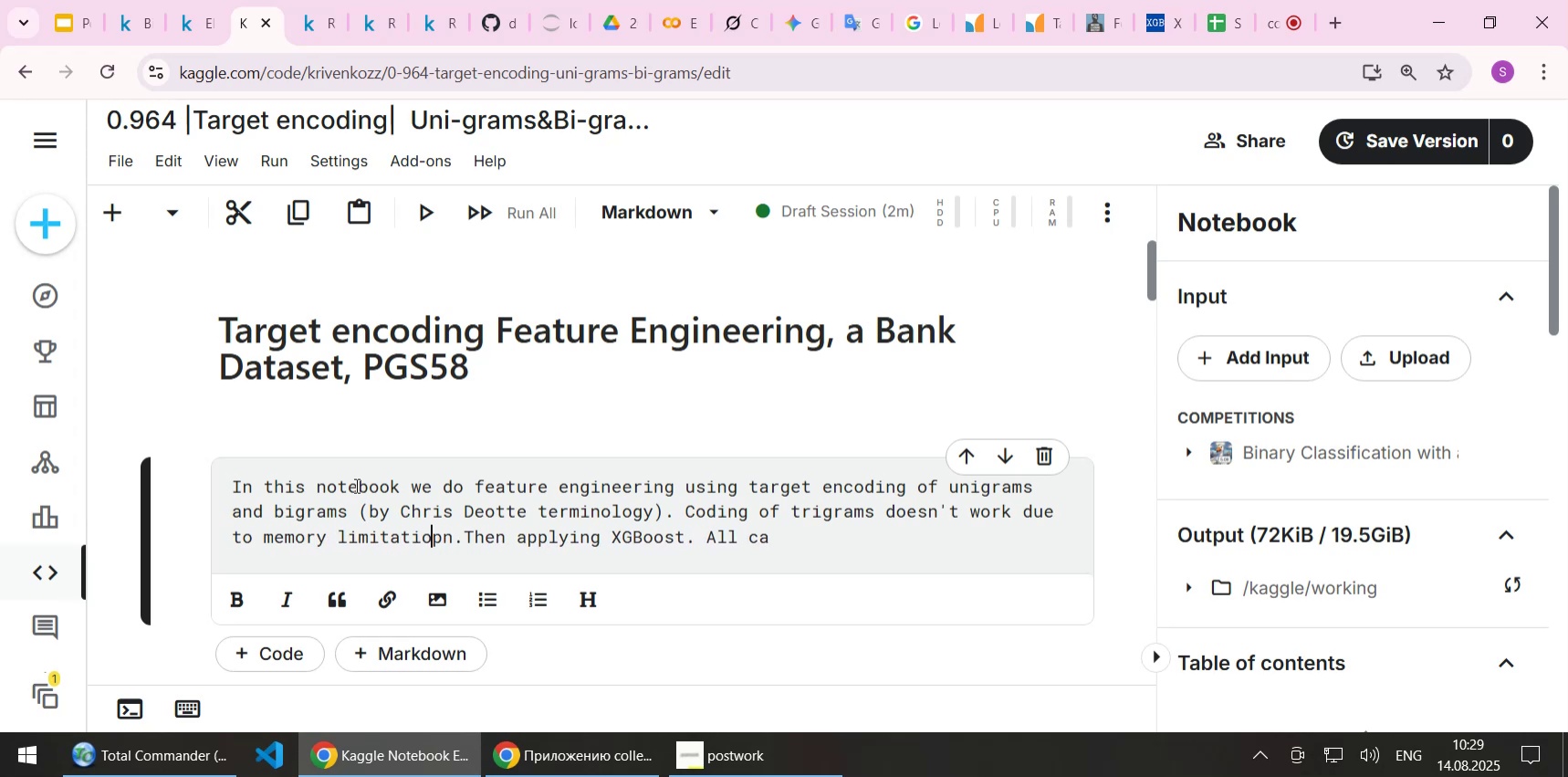 
key(Delete)
 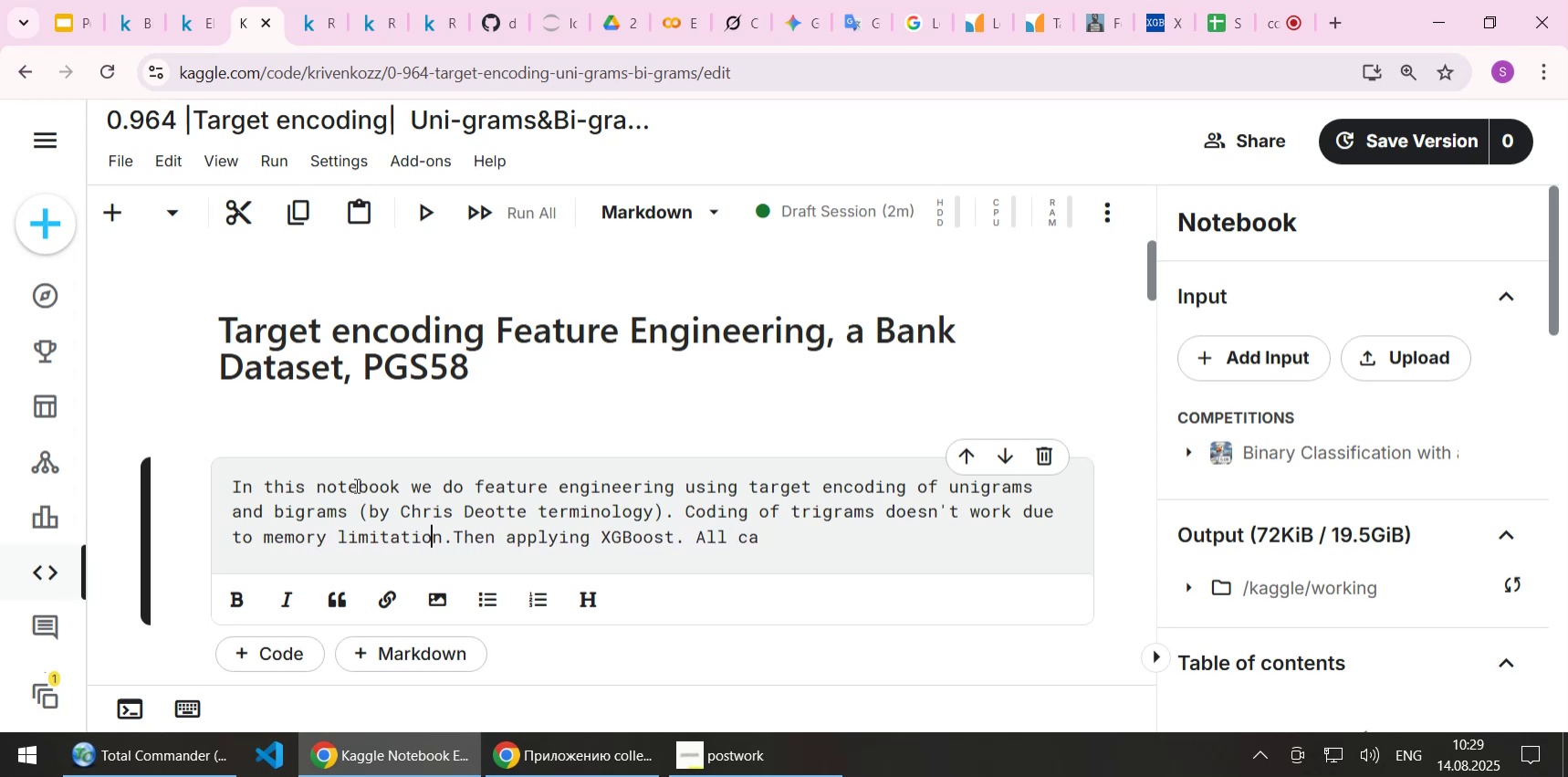 
key(ArrowRight)
 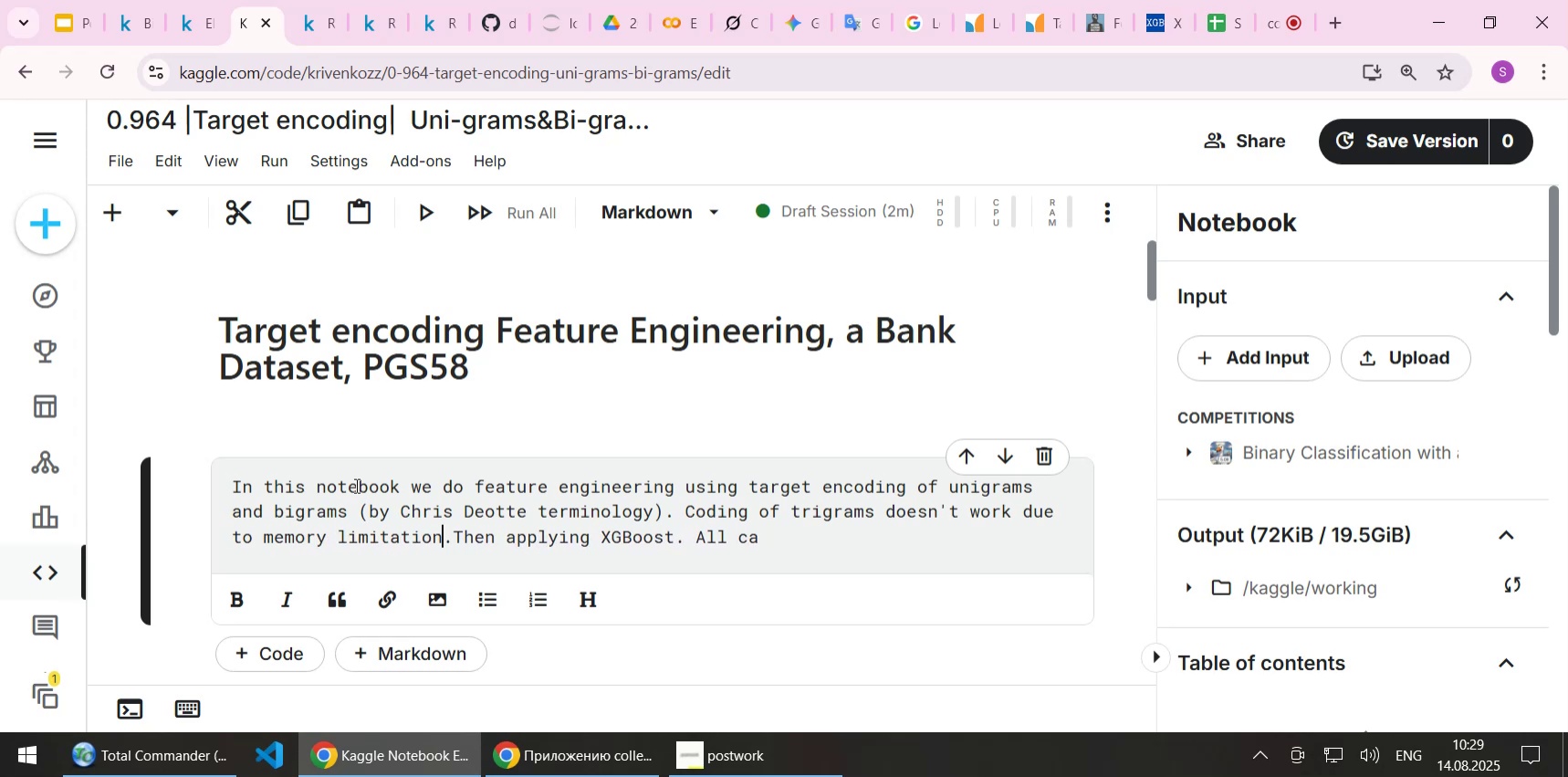 
key(ArrowRight)
 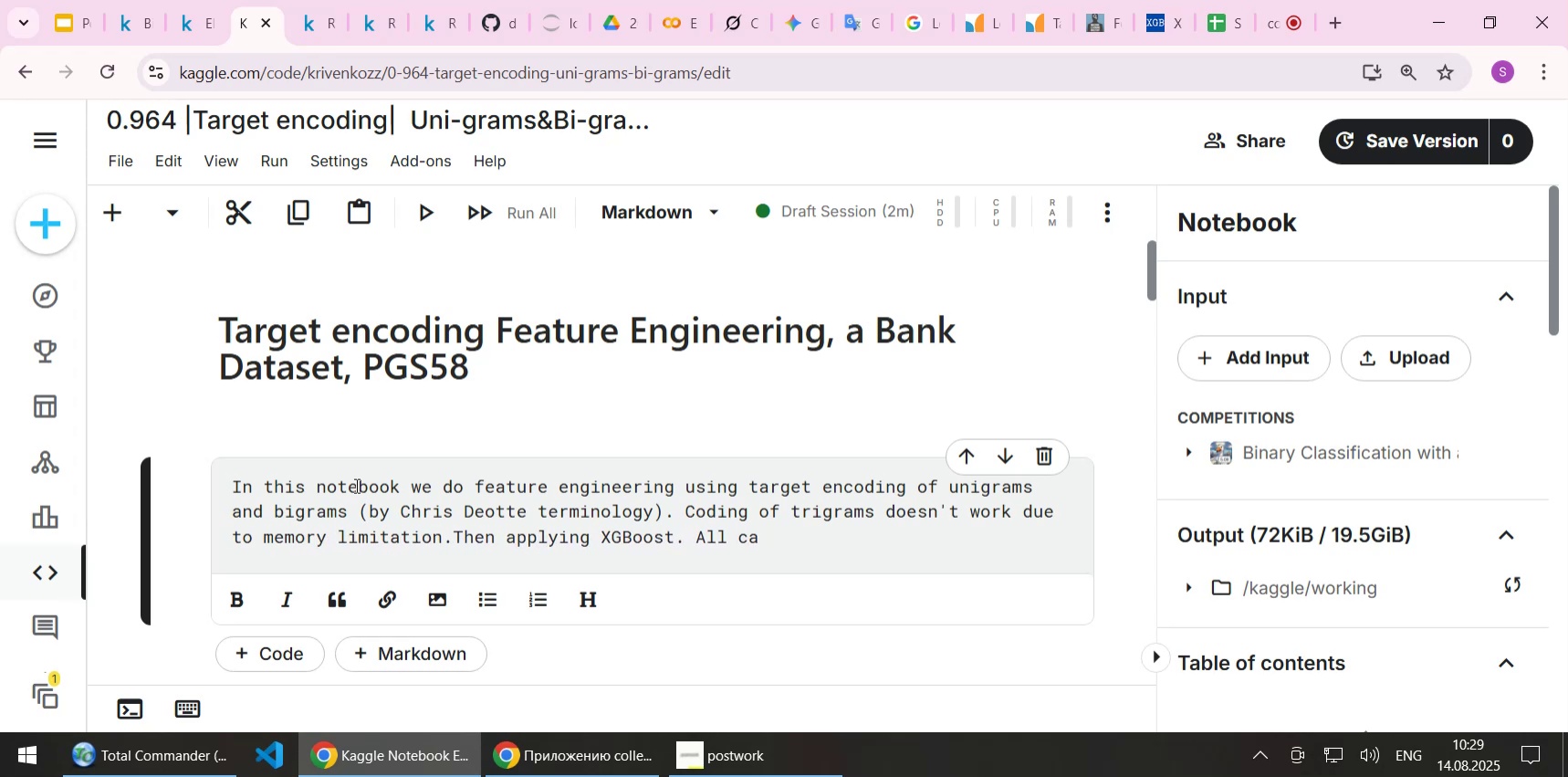 
type( [End]lcul;)
key(Backspace)
type(ations are done uso)
key(Backspace)
type(ing CPU.)
 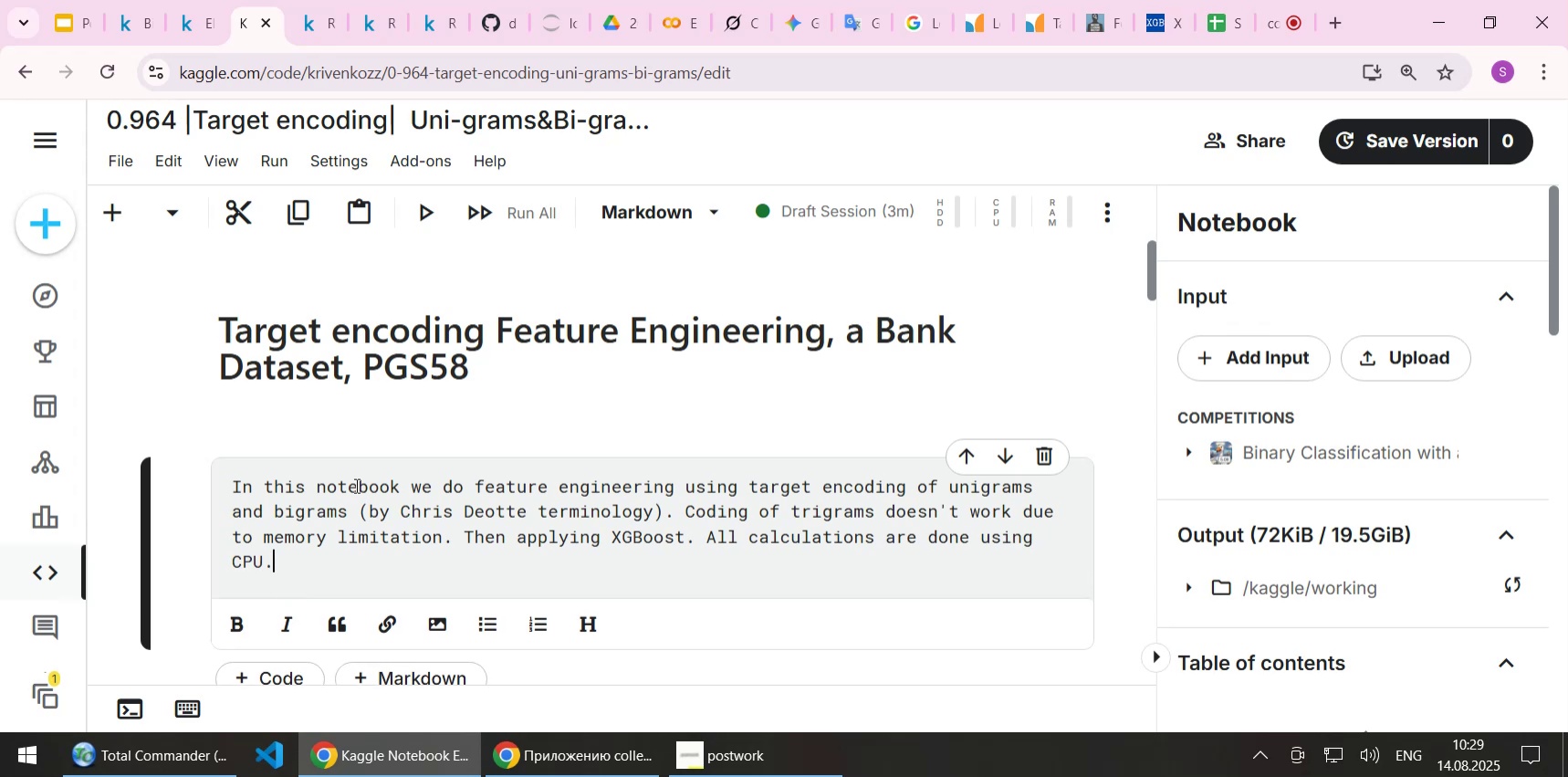 
hold_key(key=ArrowRight, duration=1.22)
 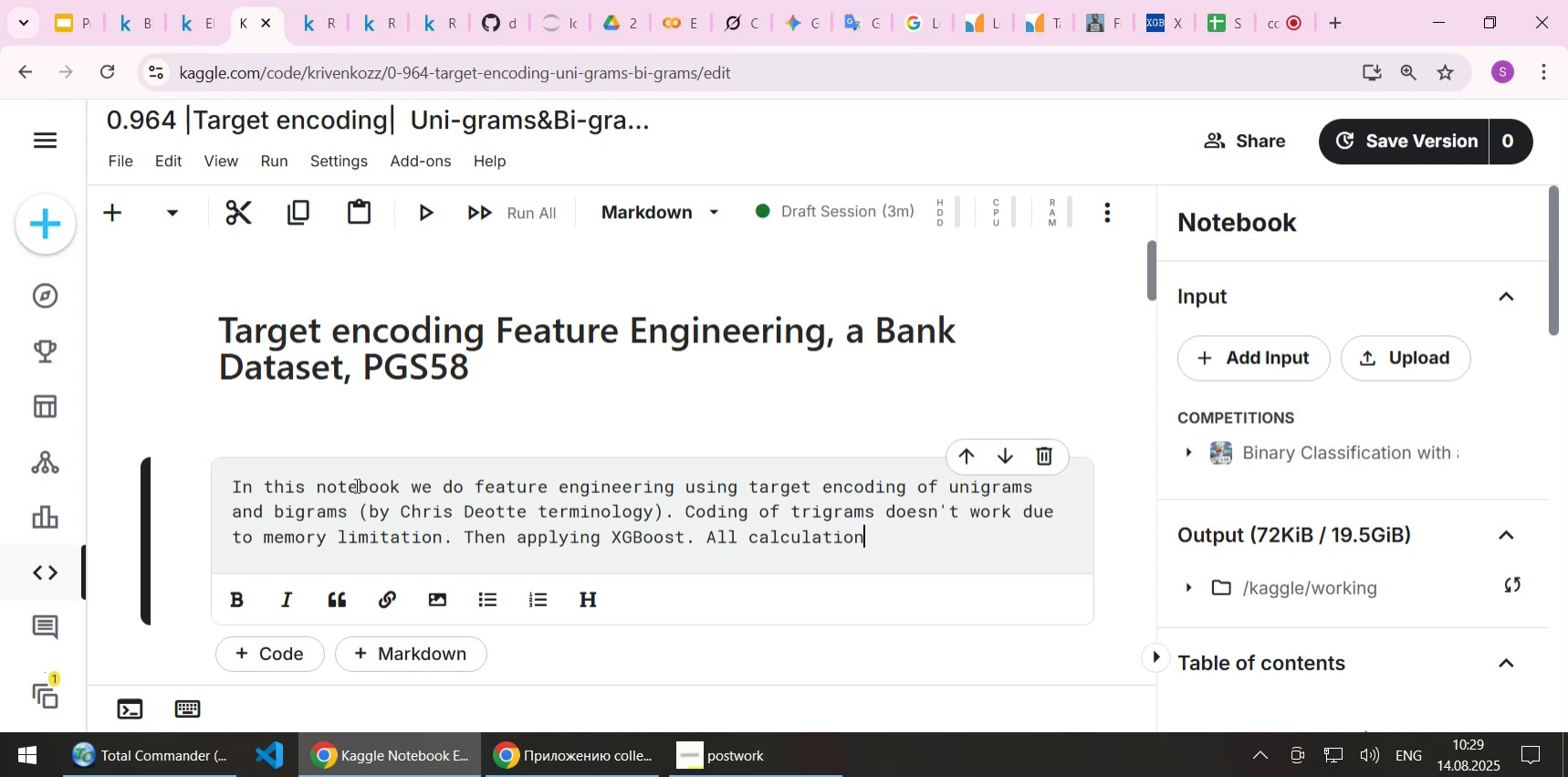 
key(Shift+Enter)
 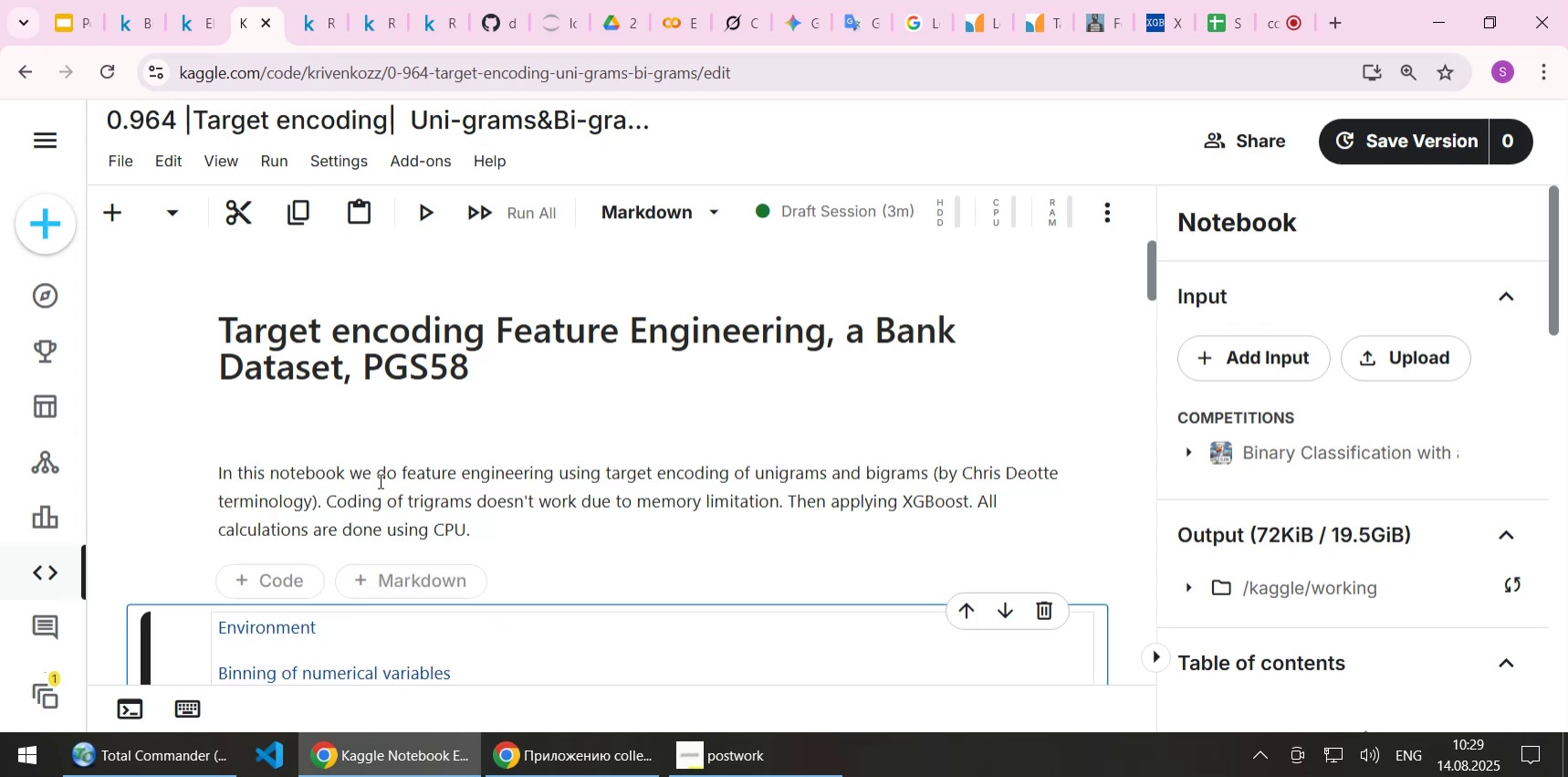 
double_click([387, 484])
 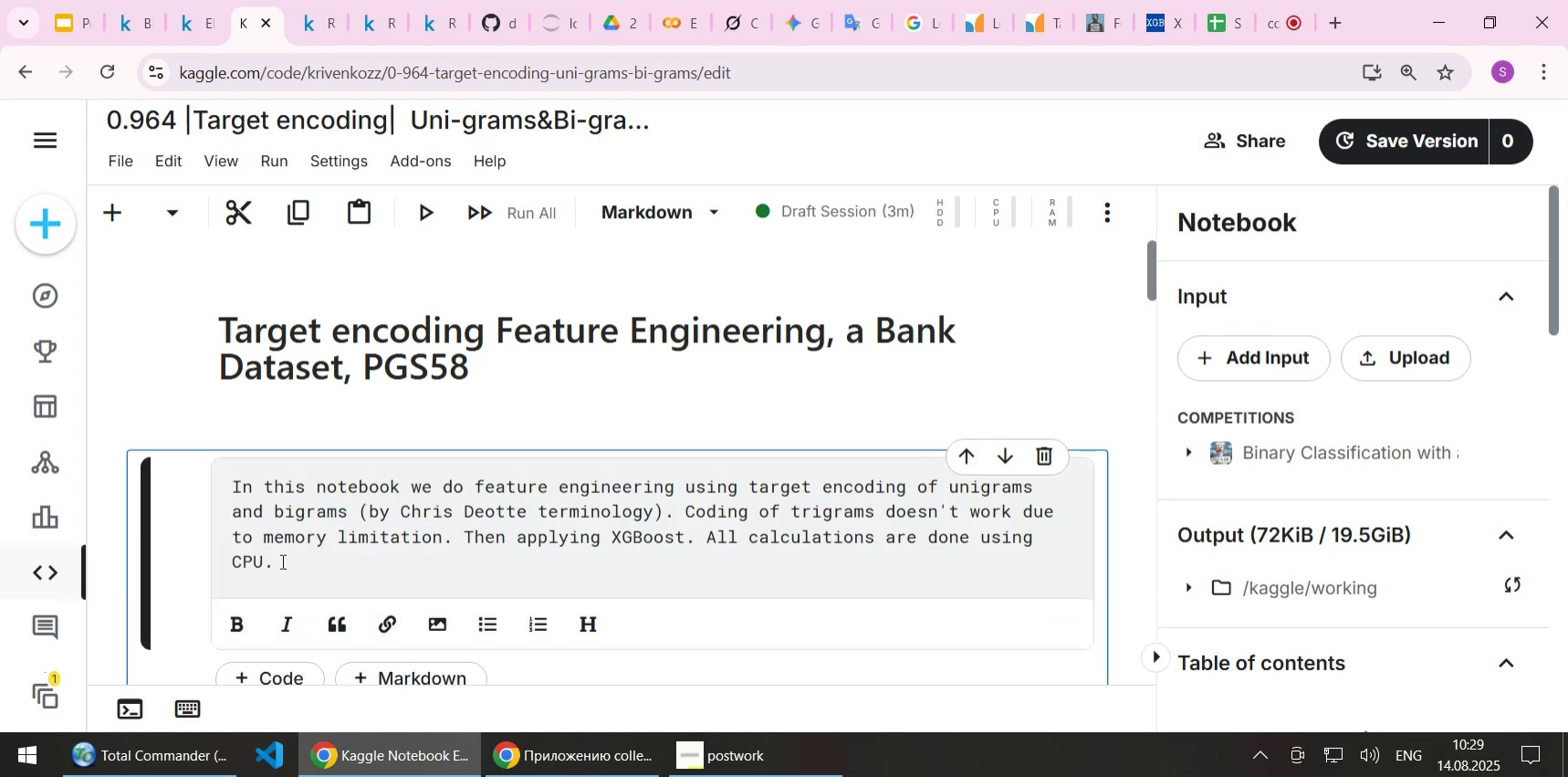 
left_click_drag(start_coordinate=[277, 562], to_coordinate=[218, 481])
 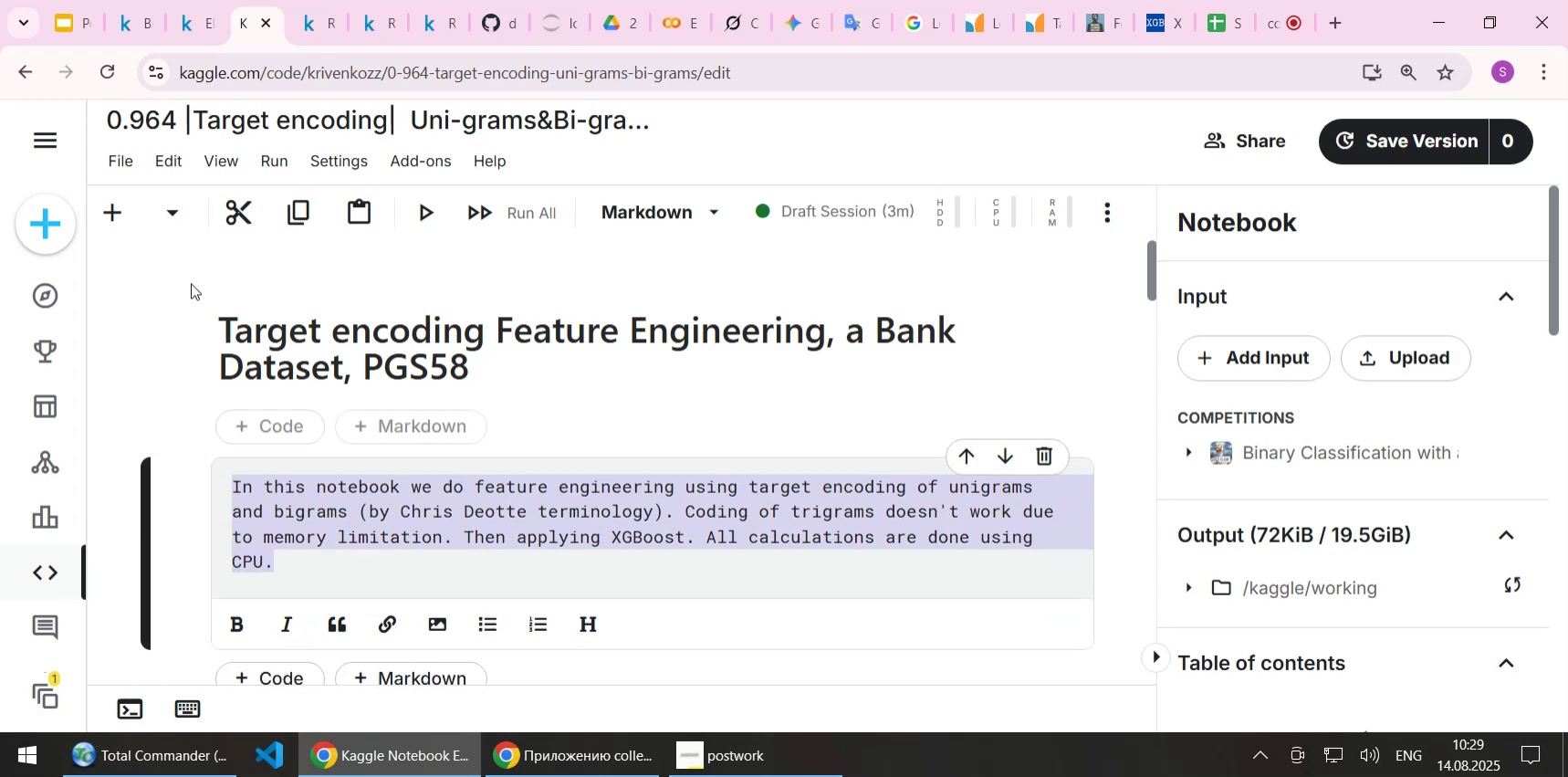 
key(Control+C)
 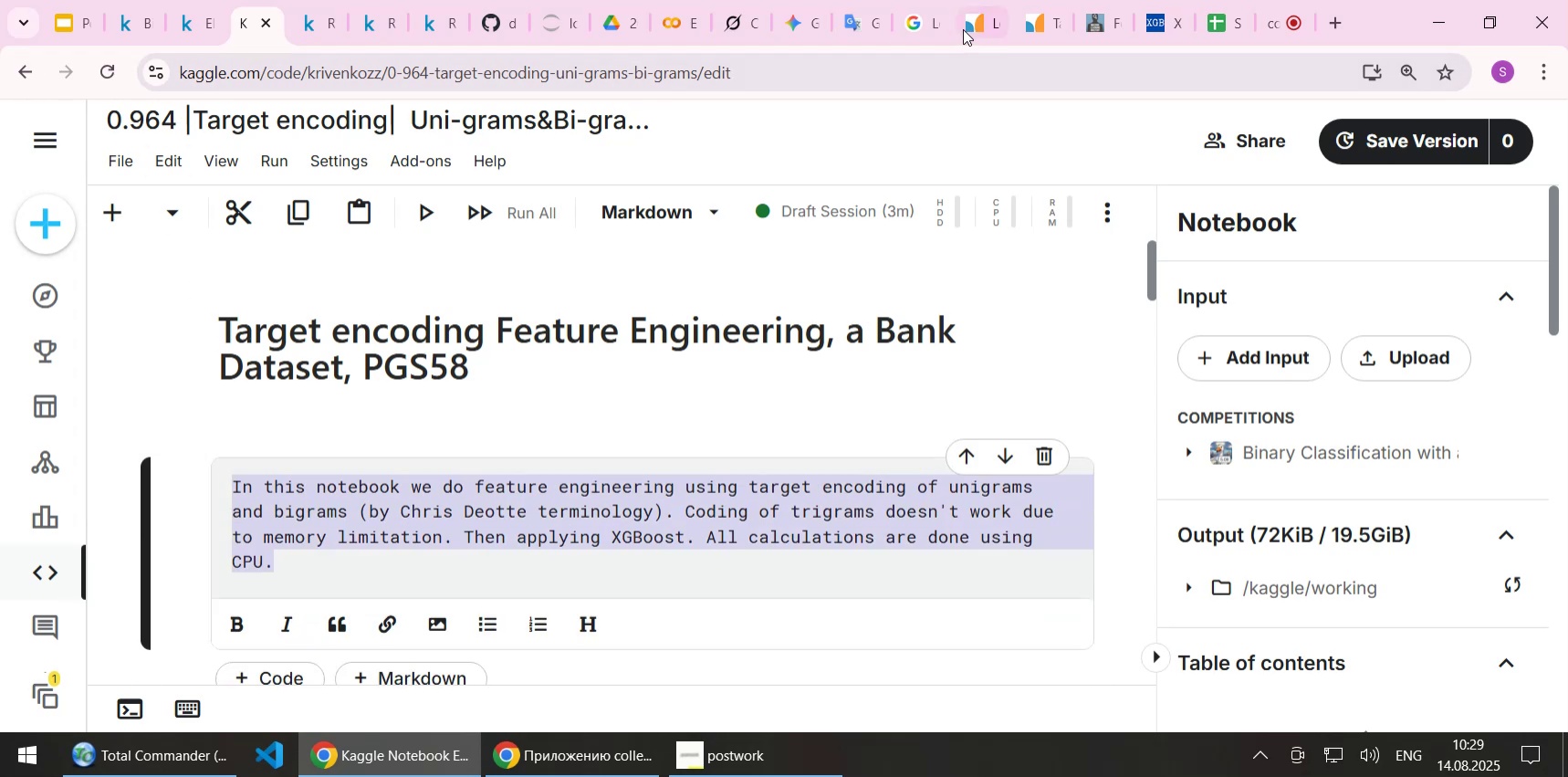 
left_click([861, 16])
 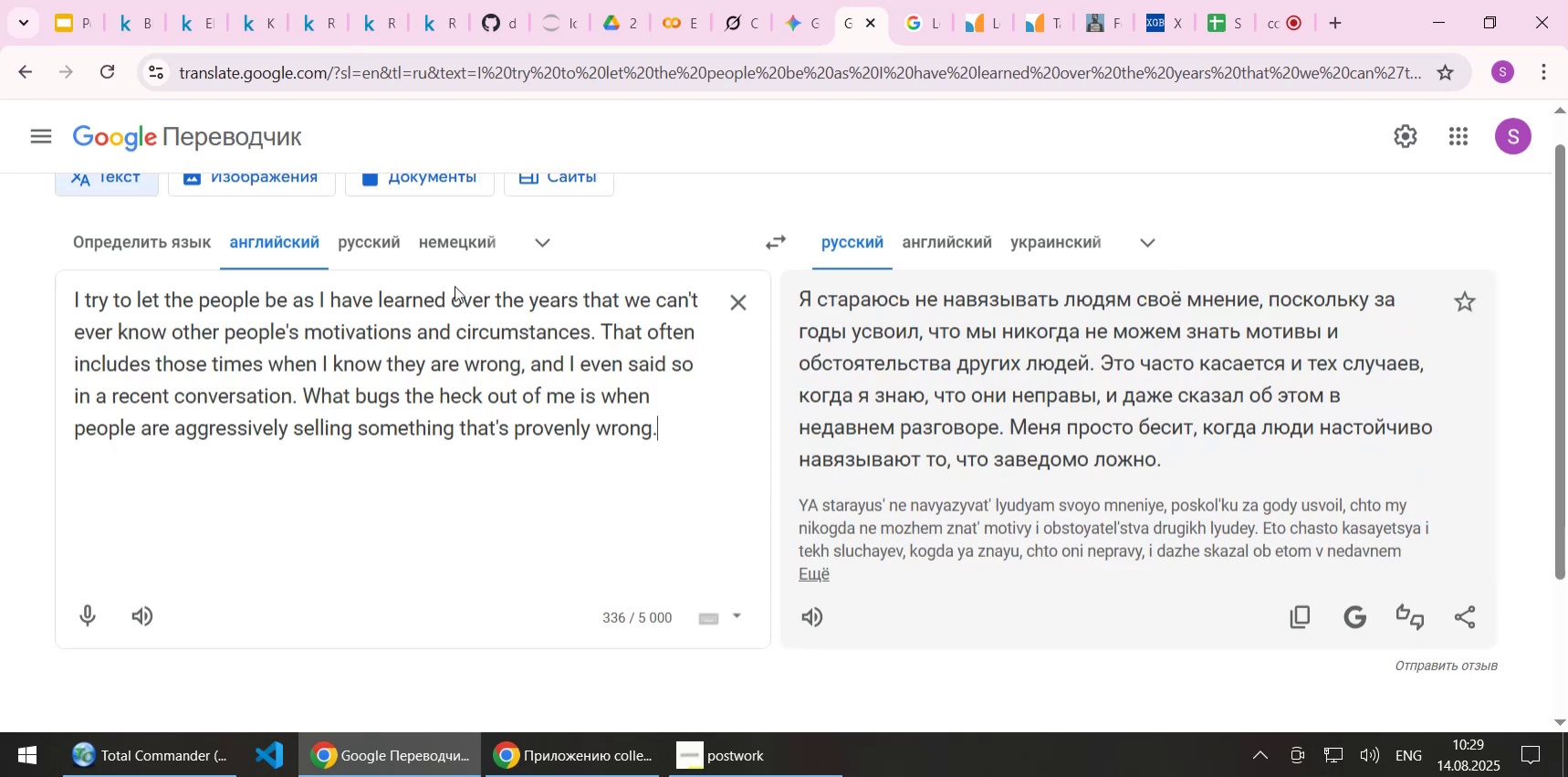 
left_click([415, 334])
 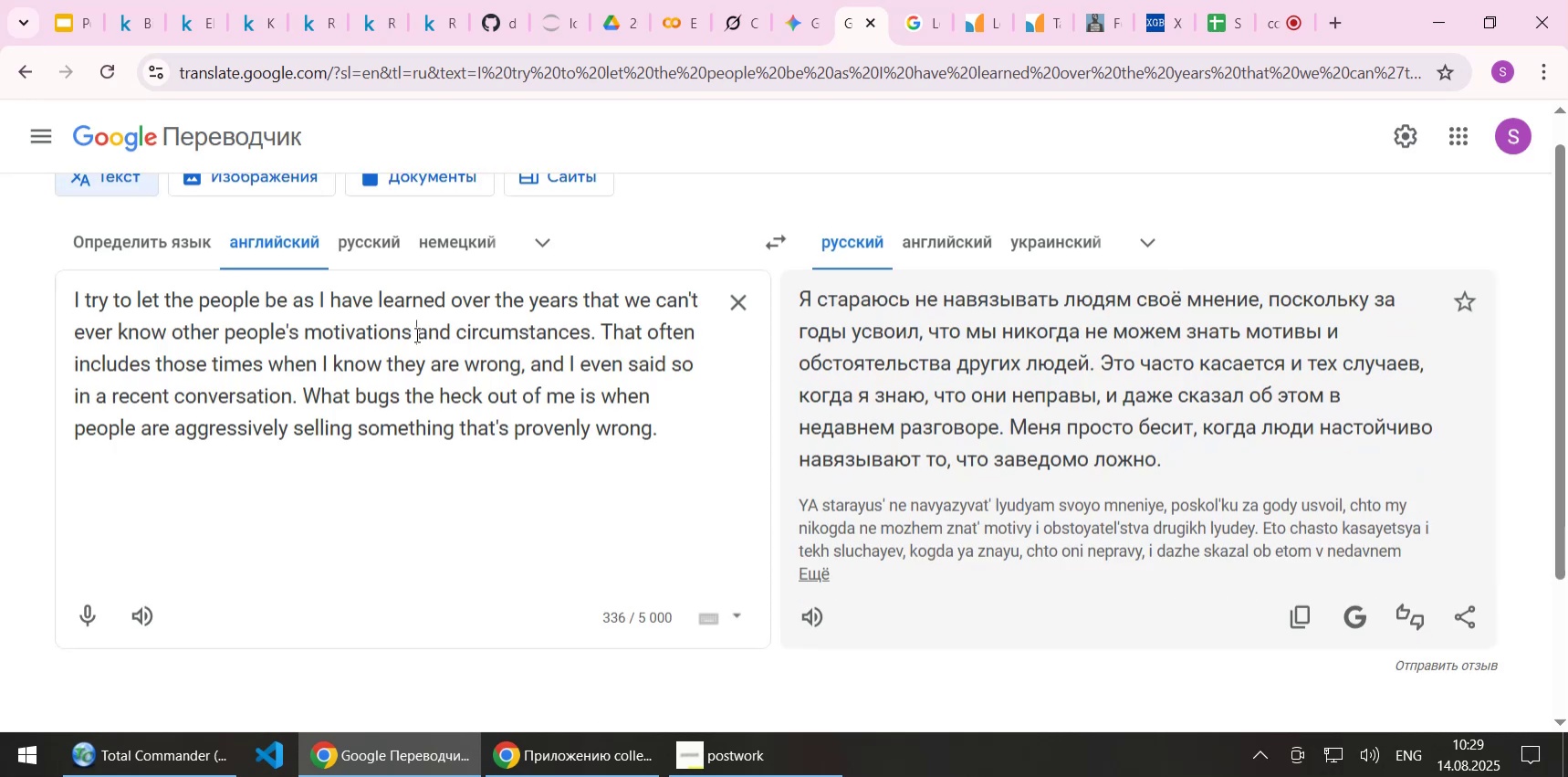 
key(Control+ControlLeft)
 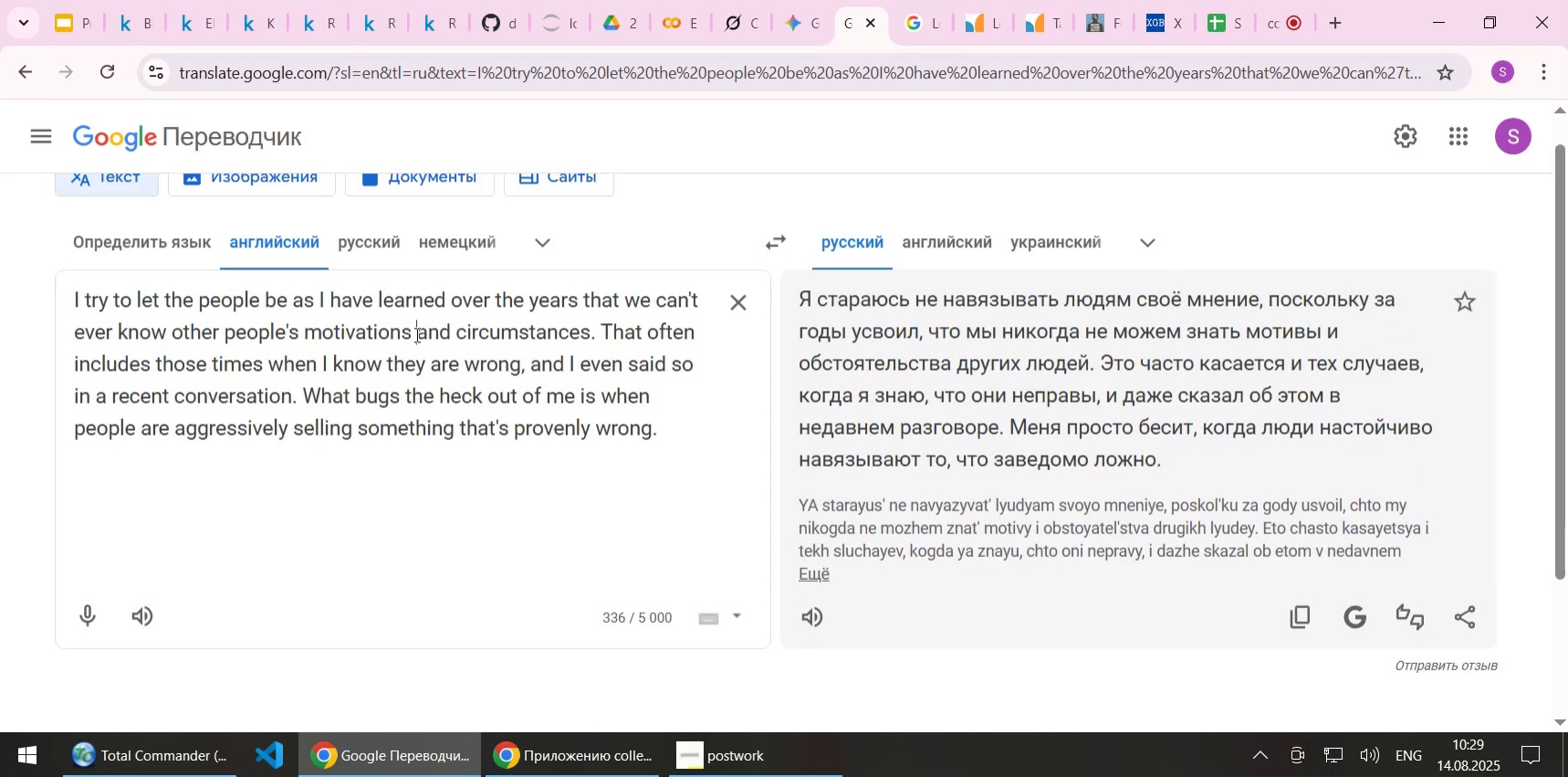 
key(Control+A)
 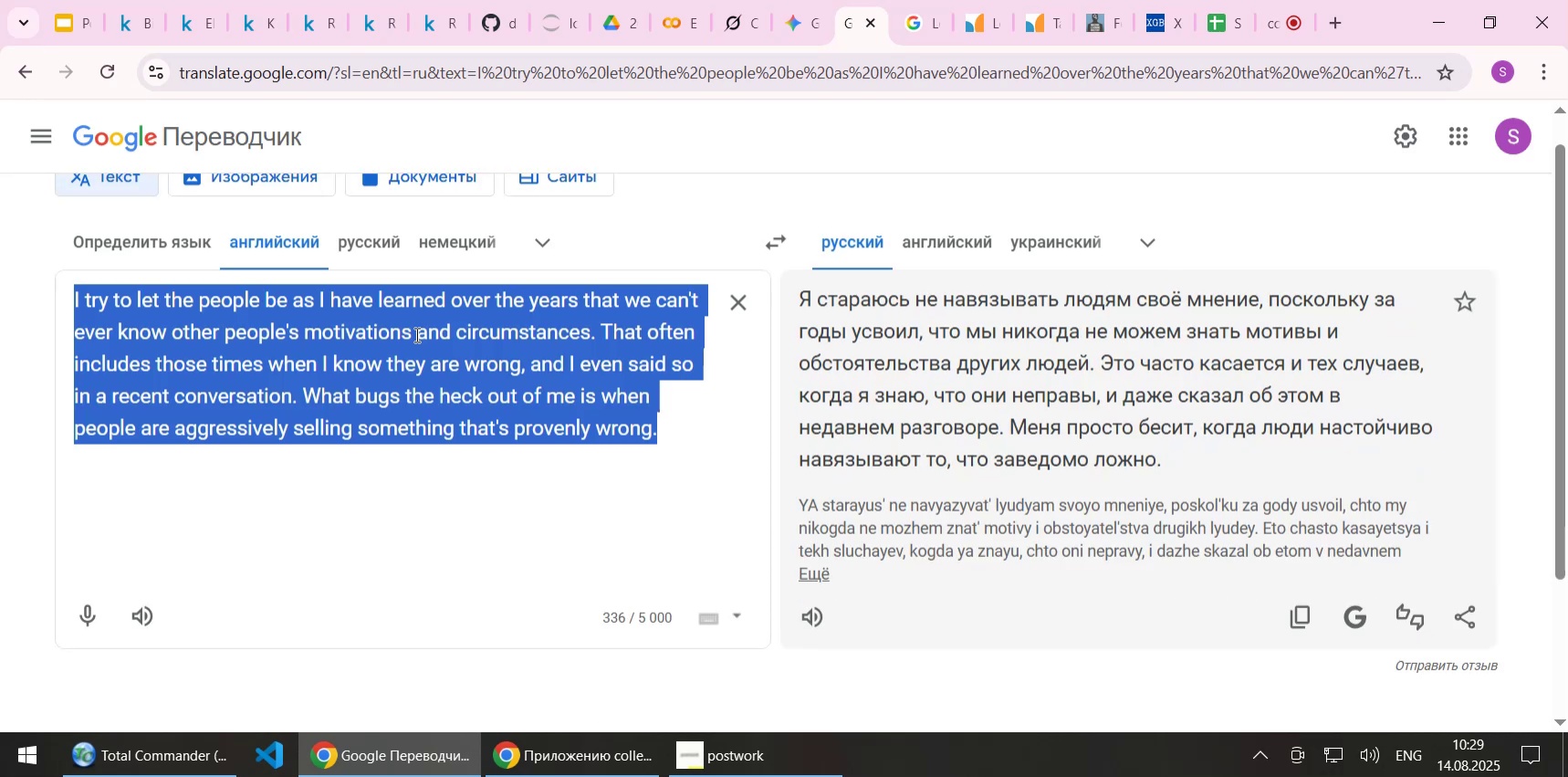 
key(Control+ControlLeft)
 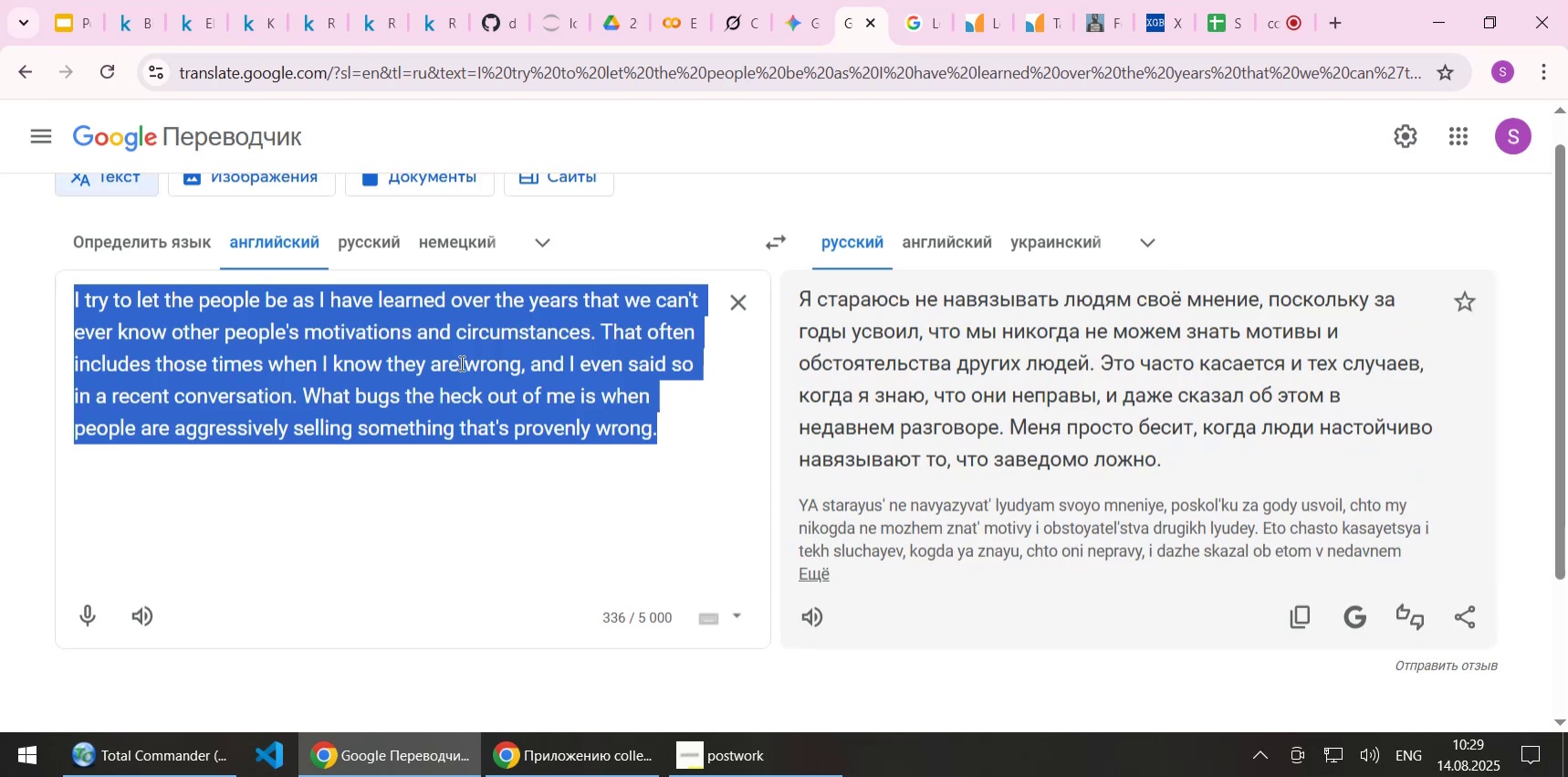 
key(Control+V)
 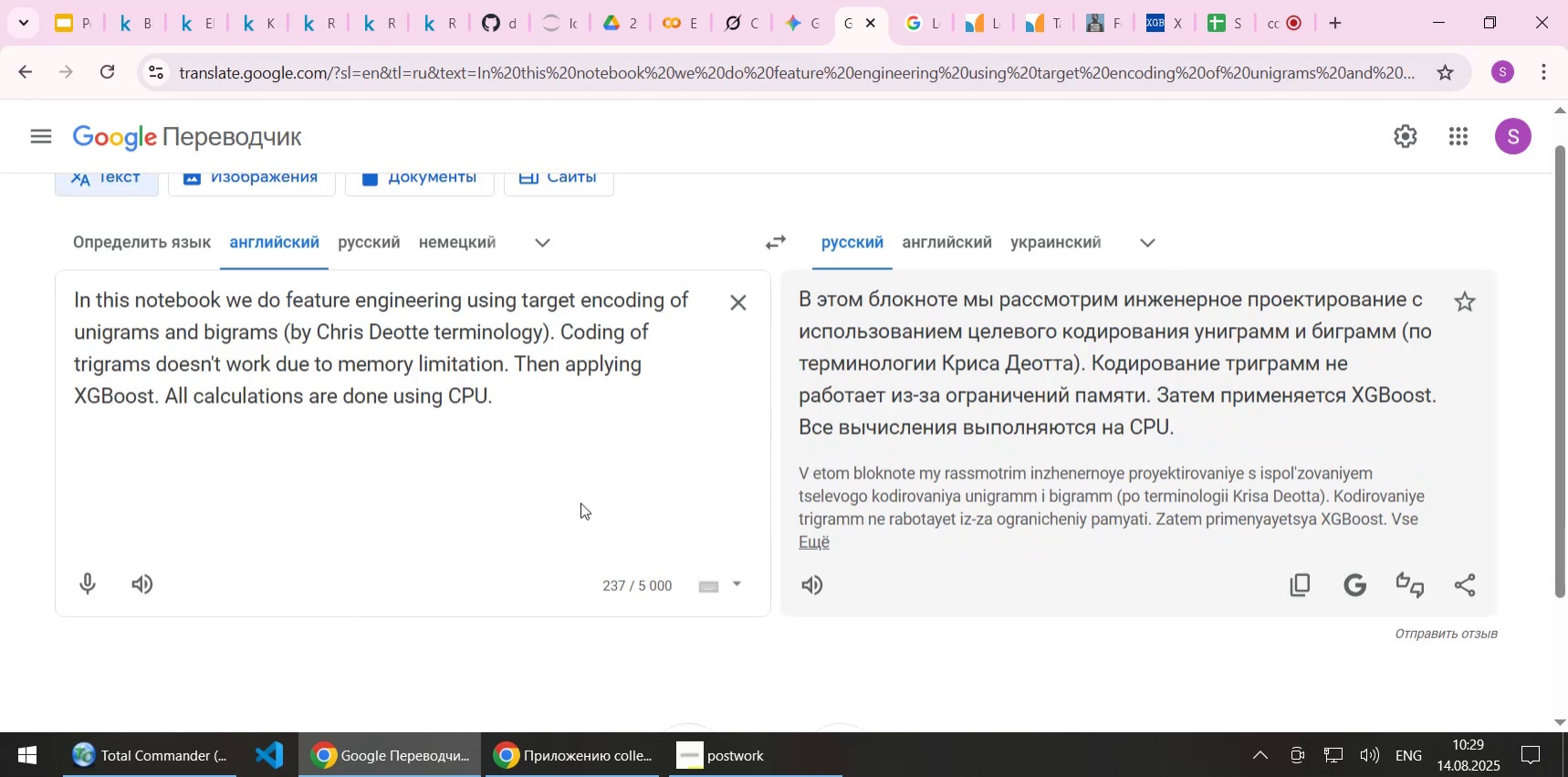 
left_click([775, 234])
 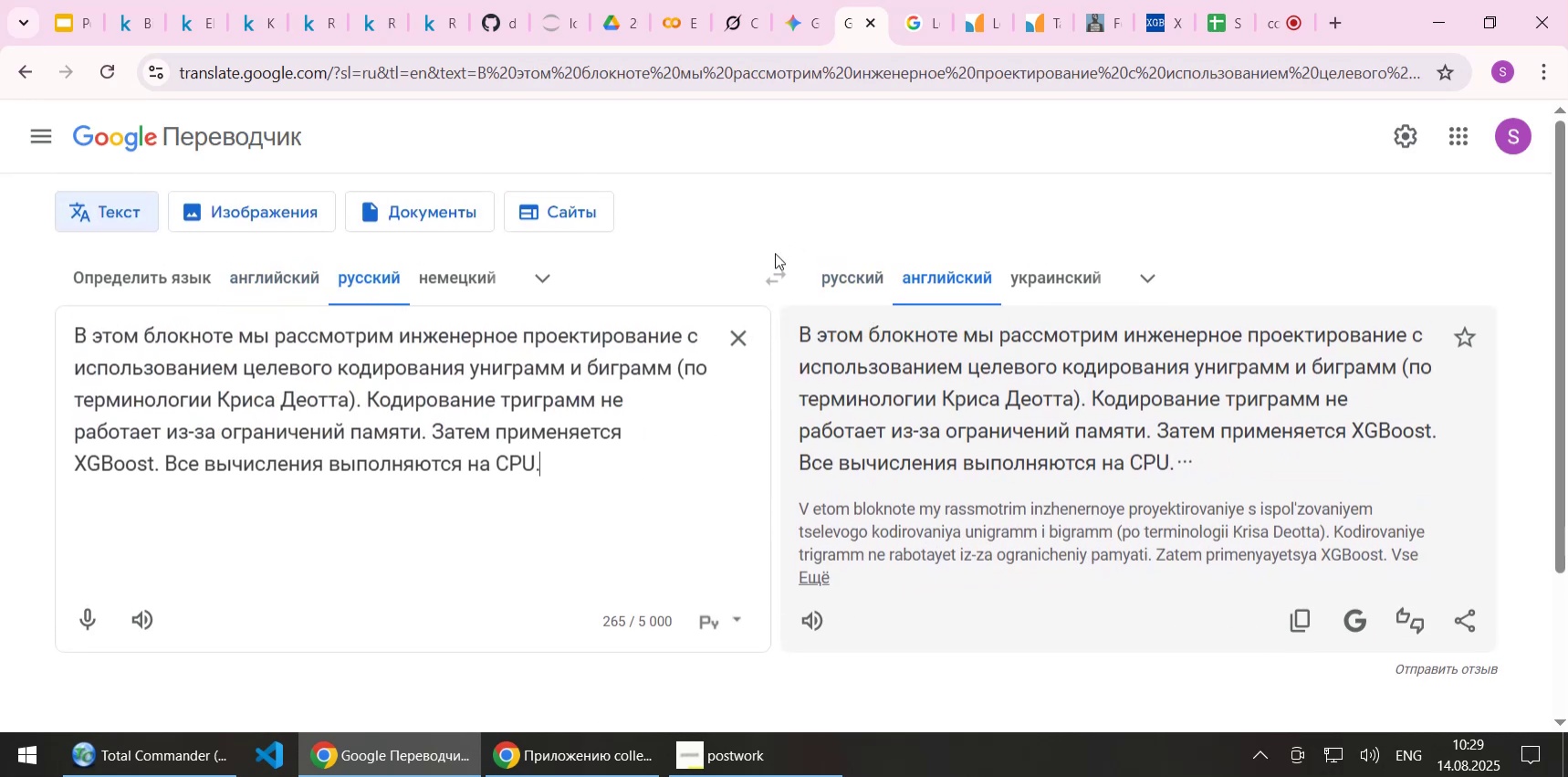 
mouse_move([755, 295])
 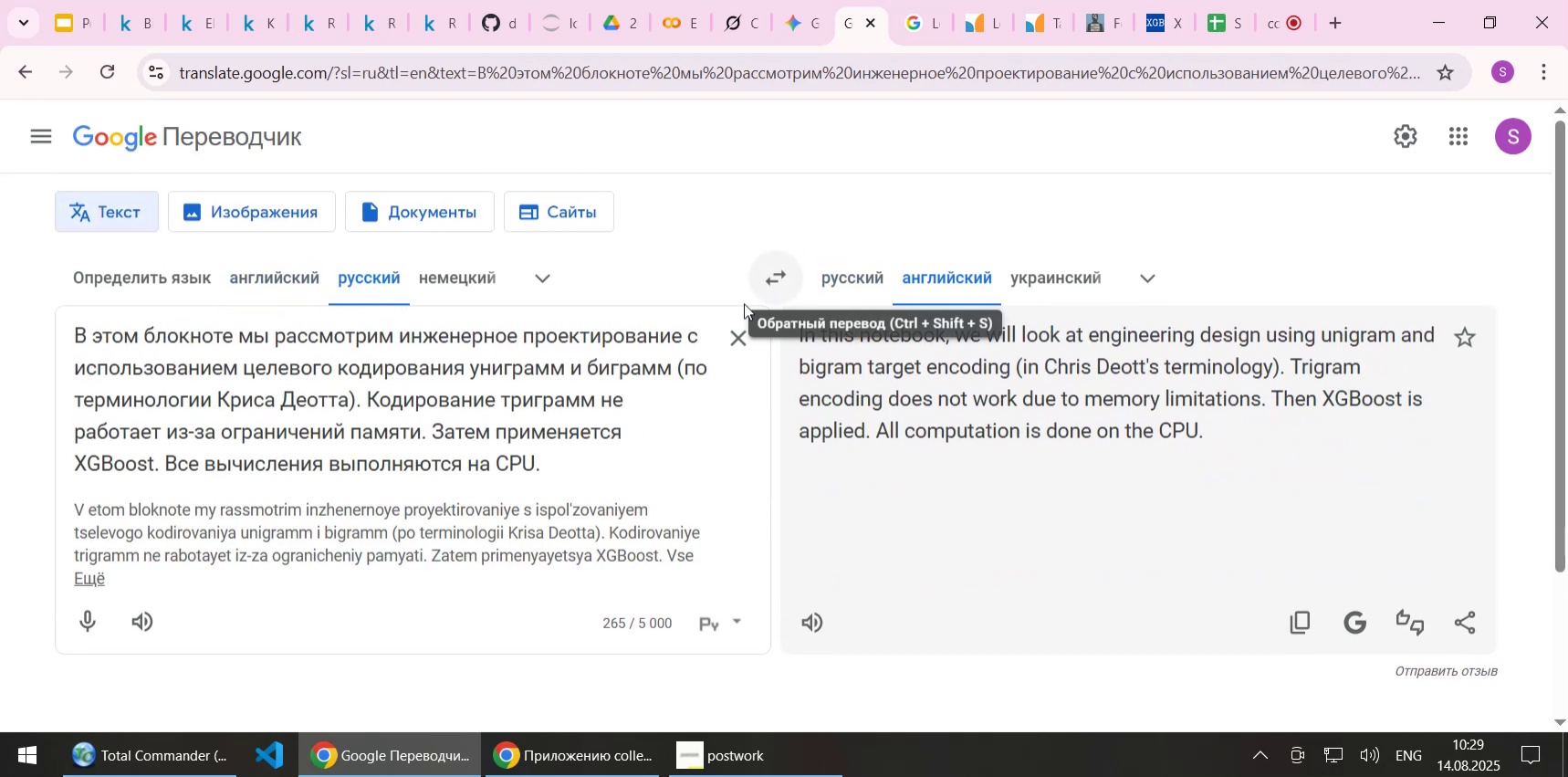 
key(Control+ControlLeft)
 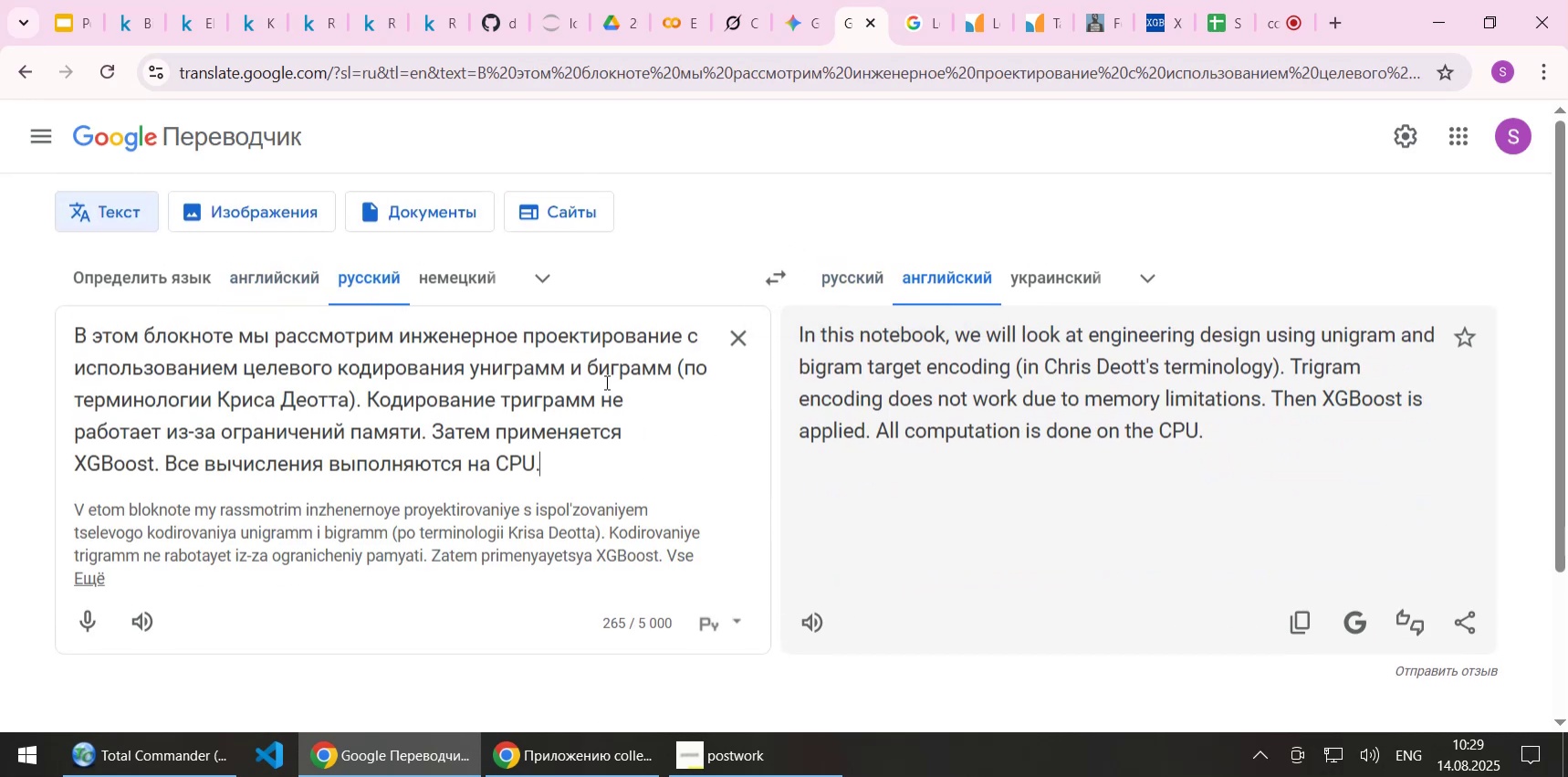 
key(Control+Z)
 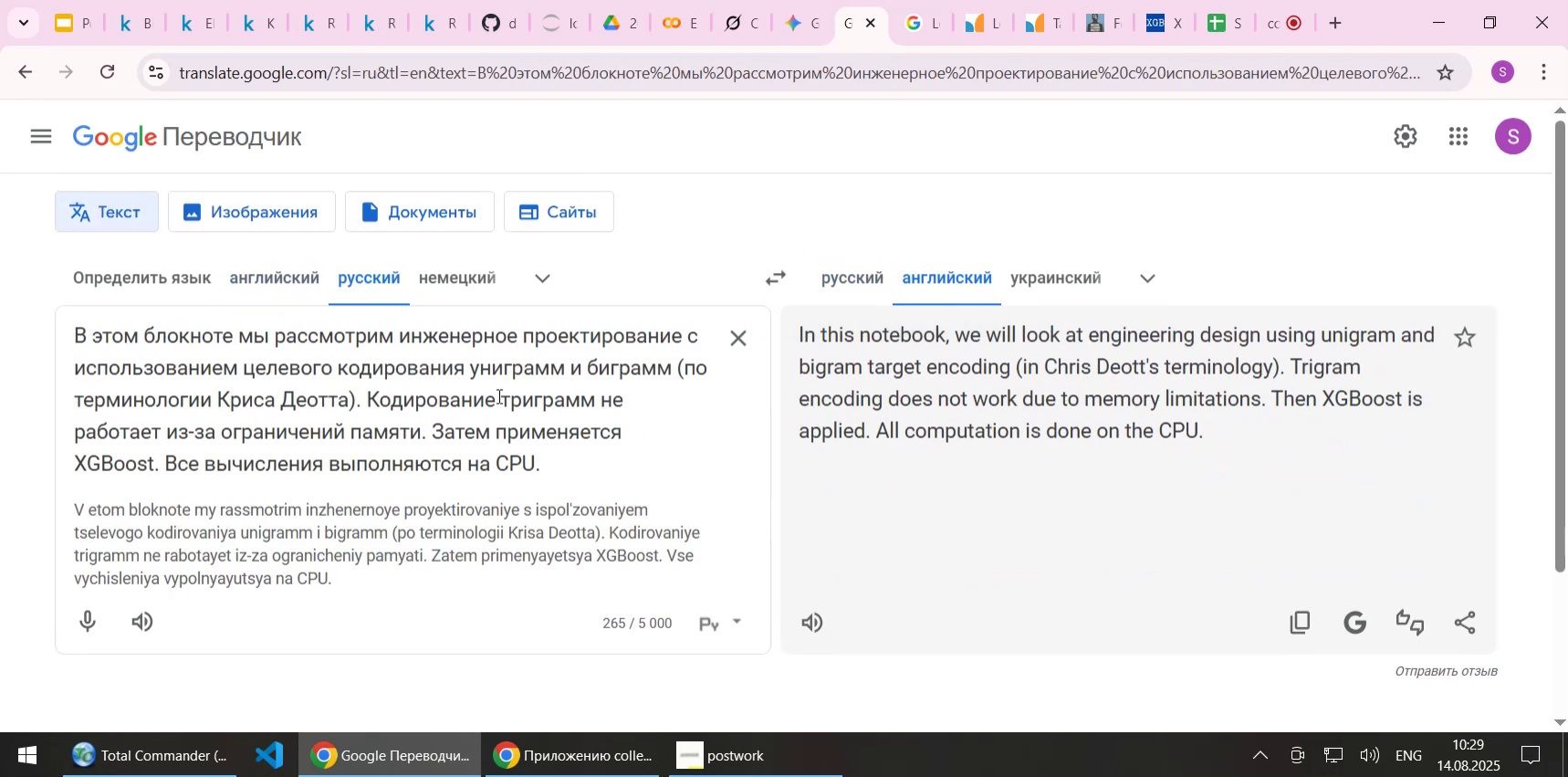 
left_click([497, 395])
 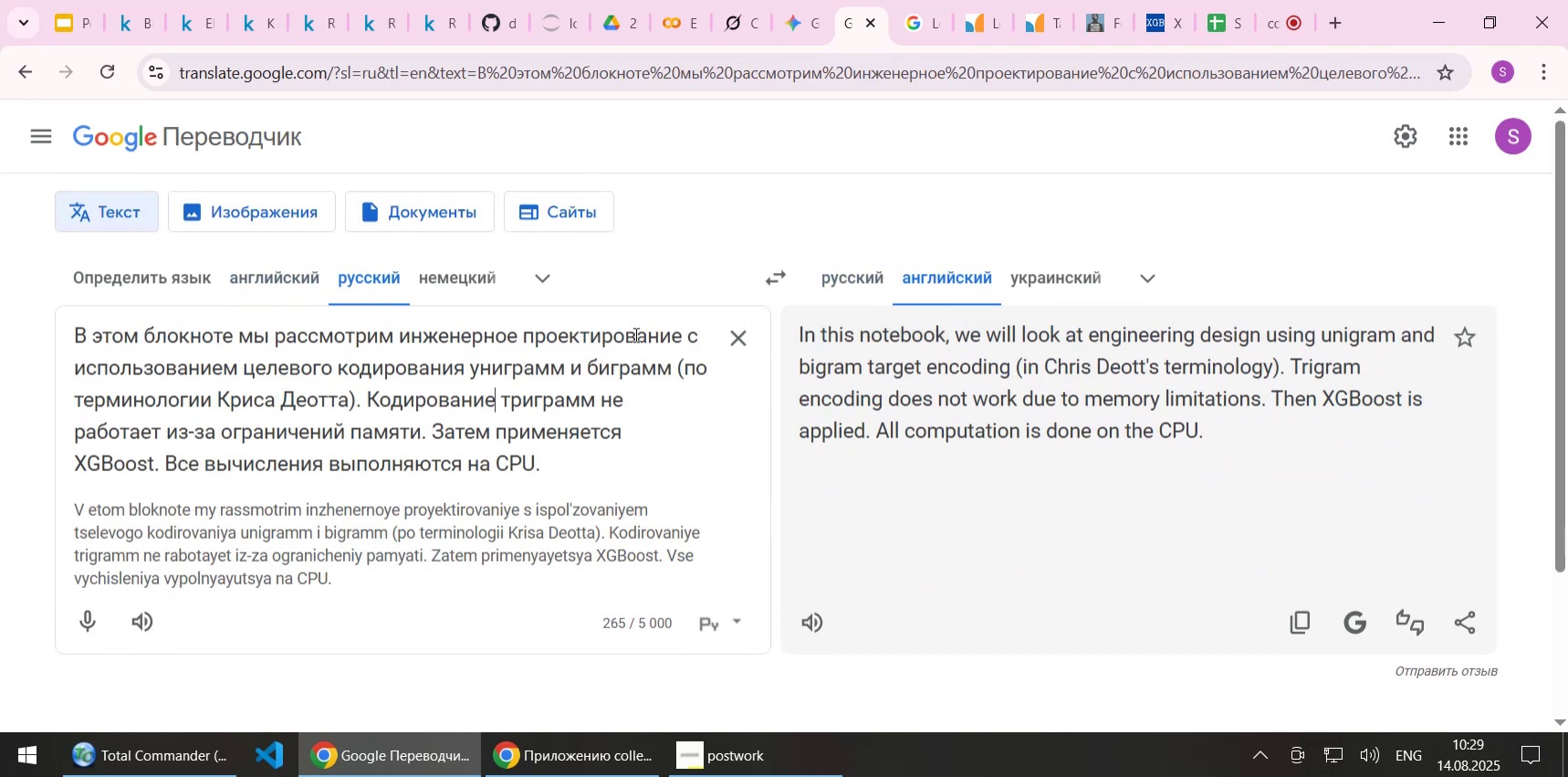 
key(Control+ControlLeft)
 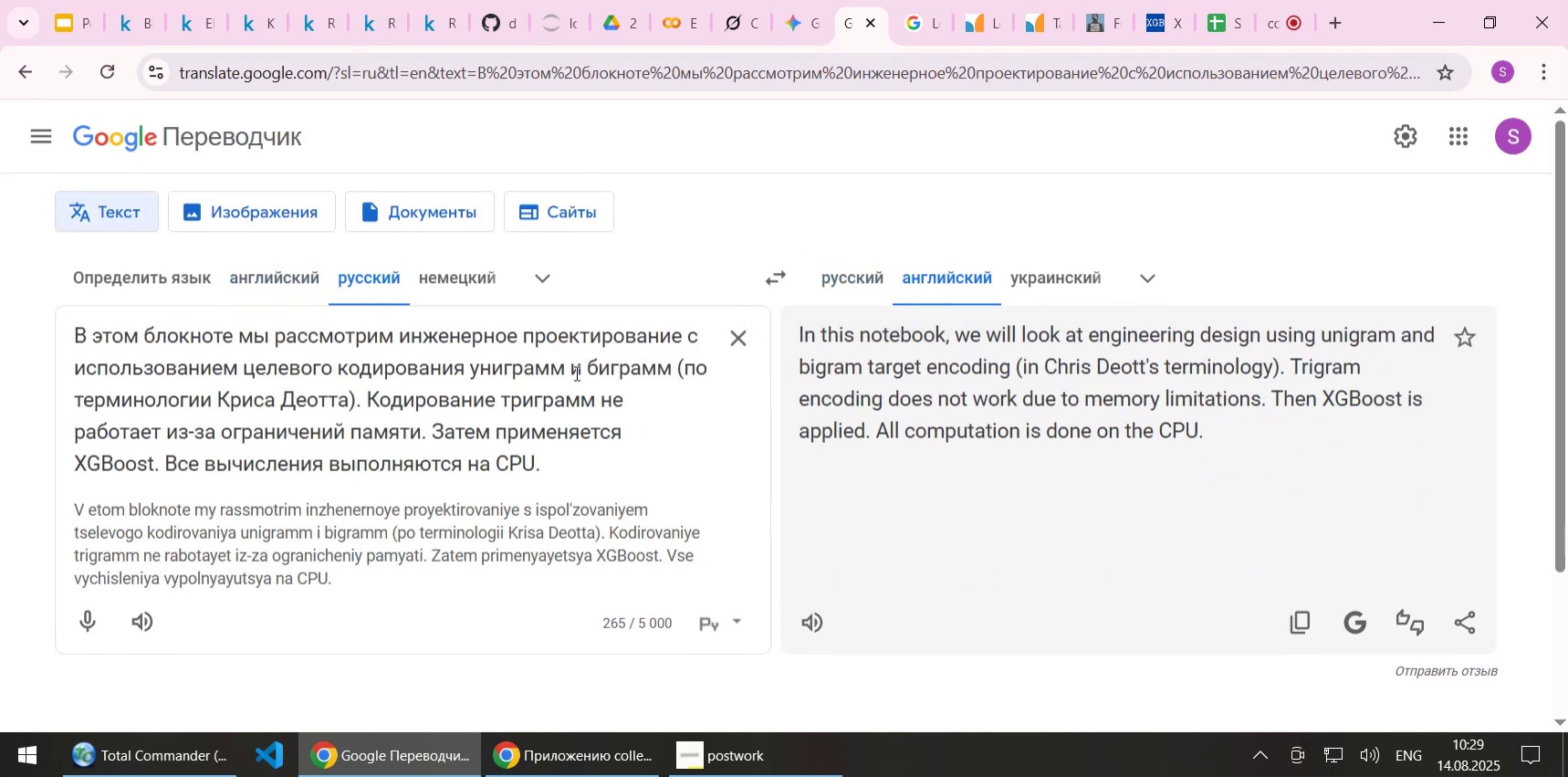 
key(Control+Z)
 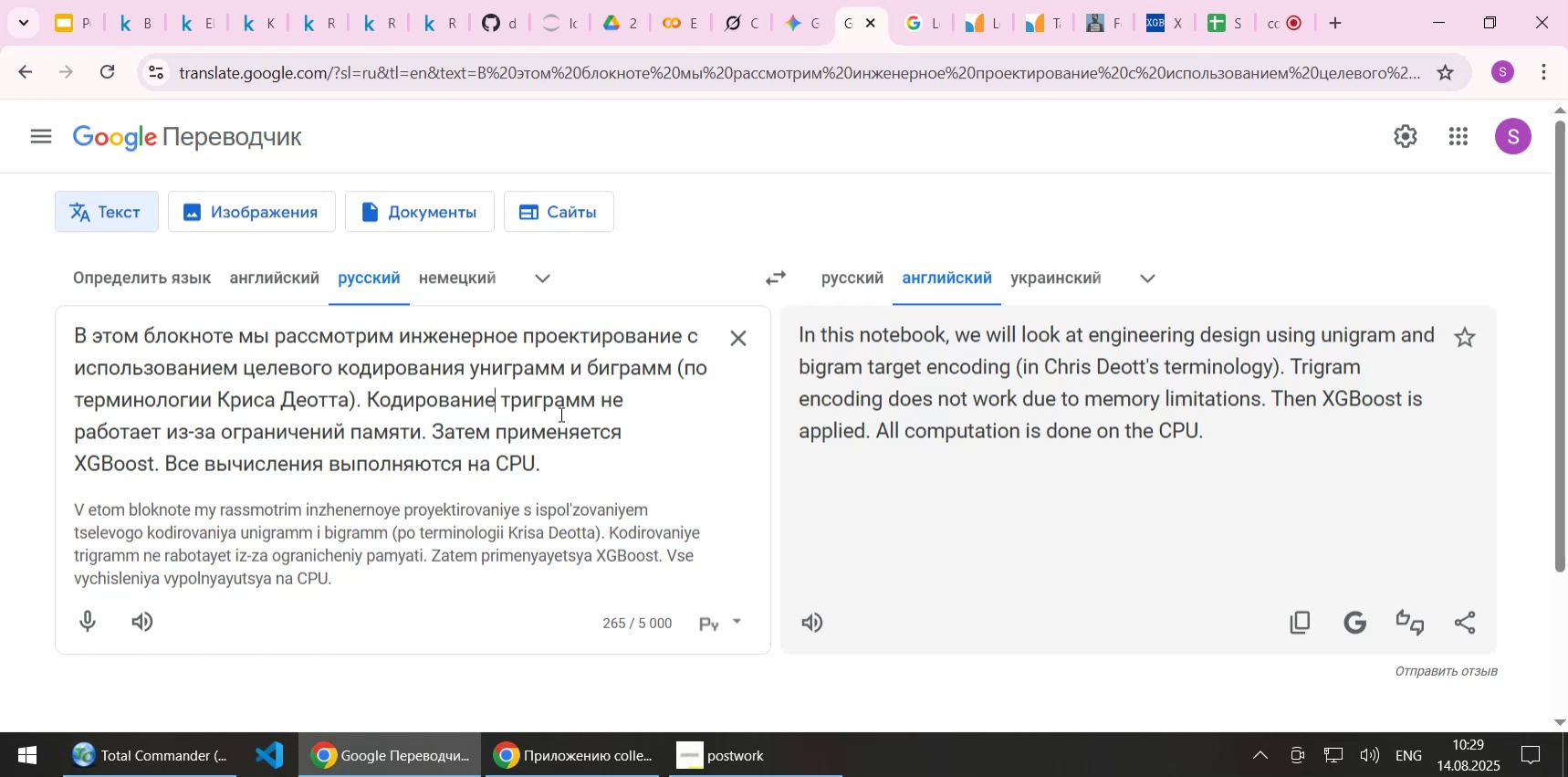 
left_click([283, 280])
 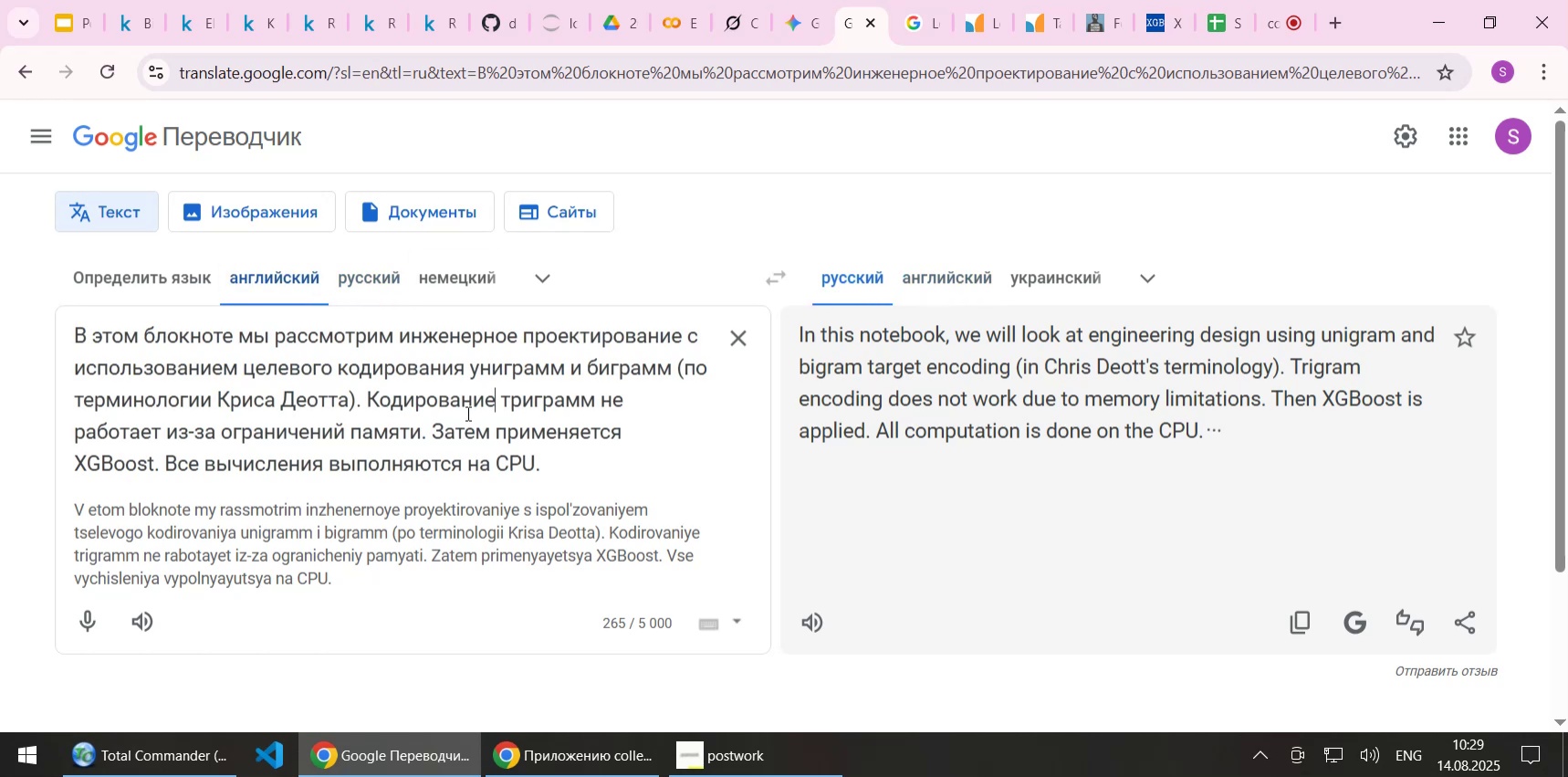 
left_click([430, 407])
 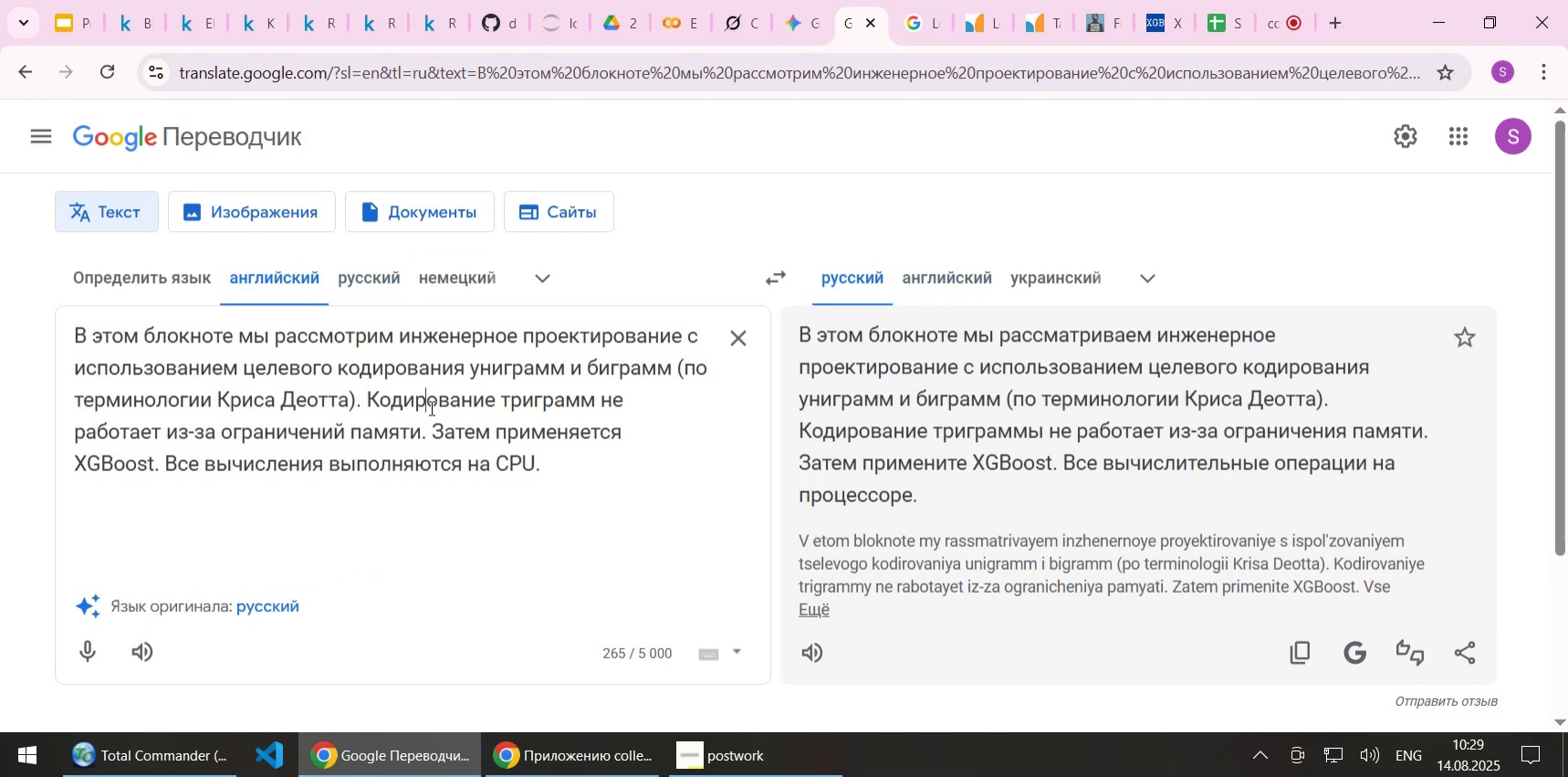 
key(Control+ControlLeft)
 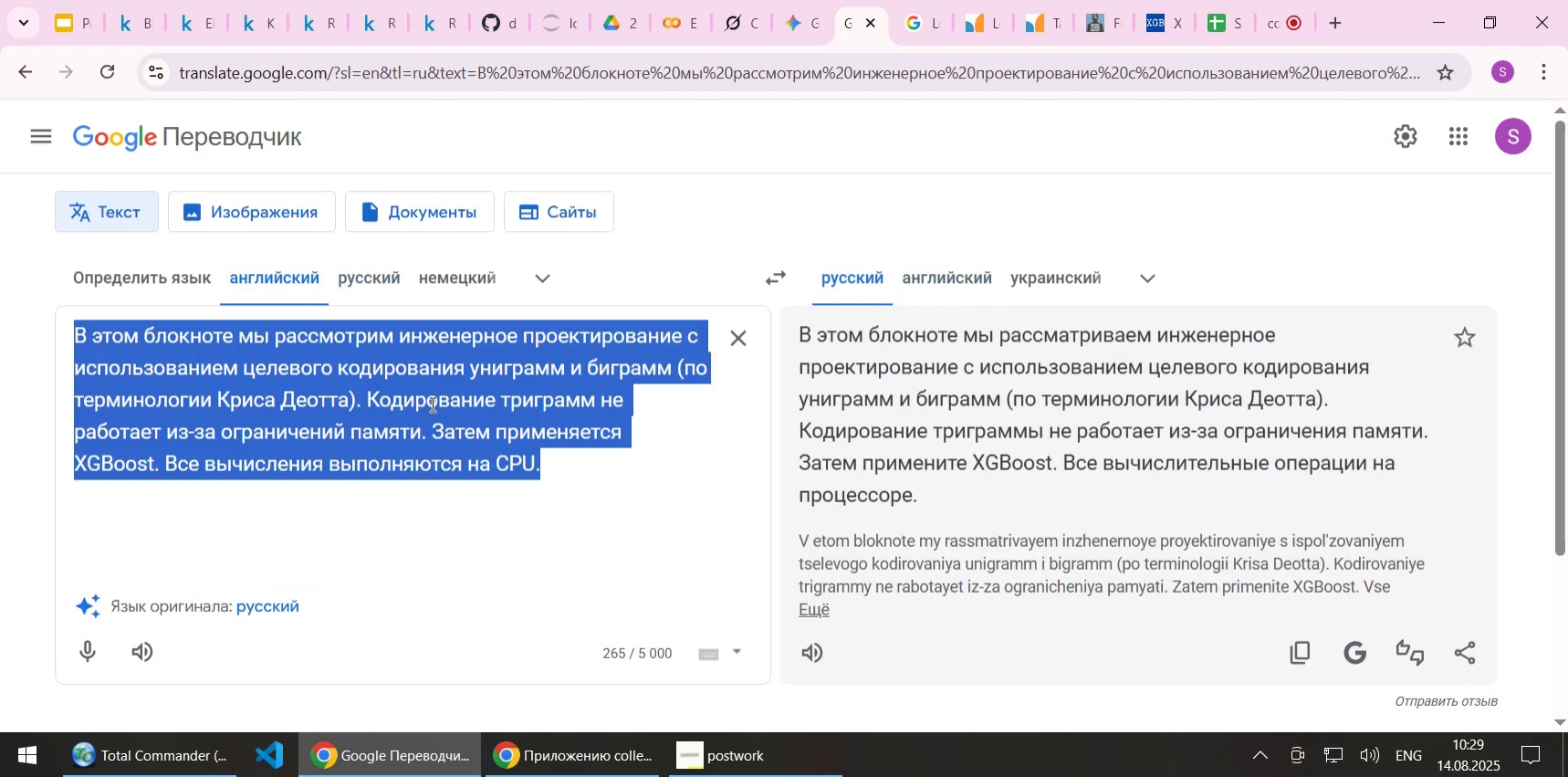 
key(Control+A)
 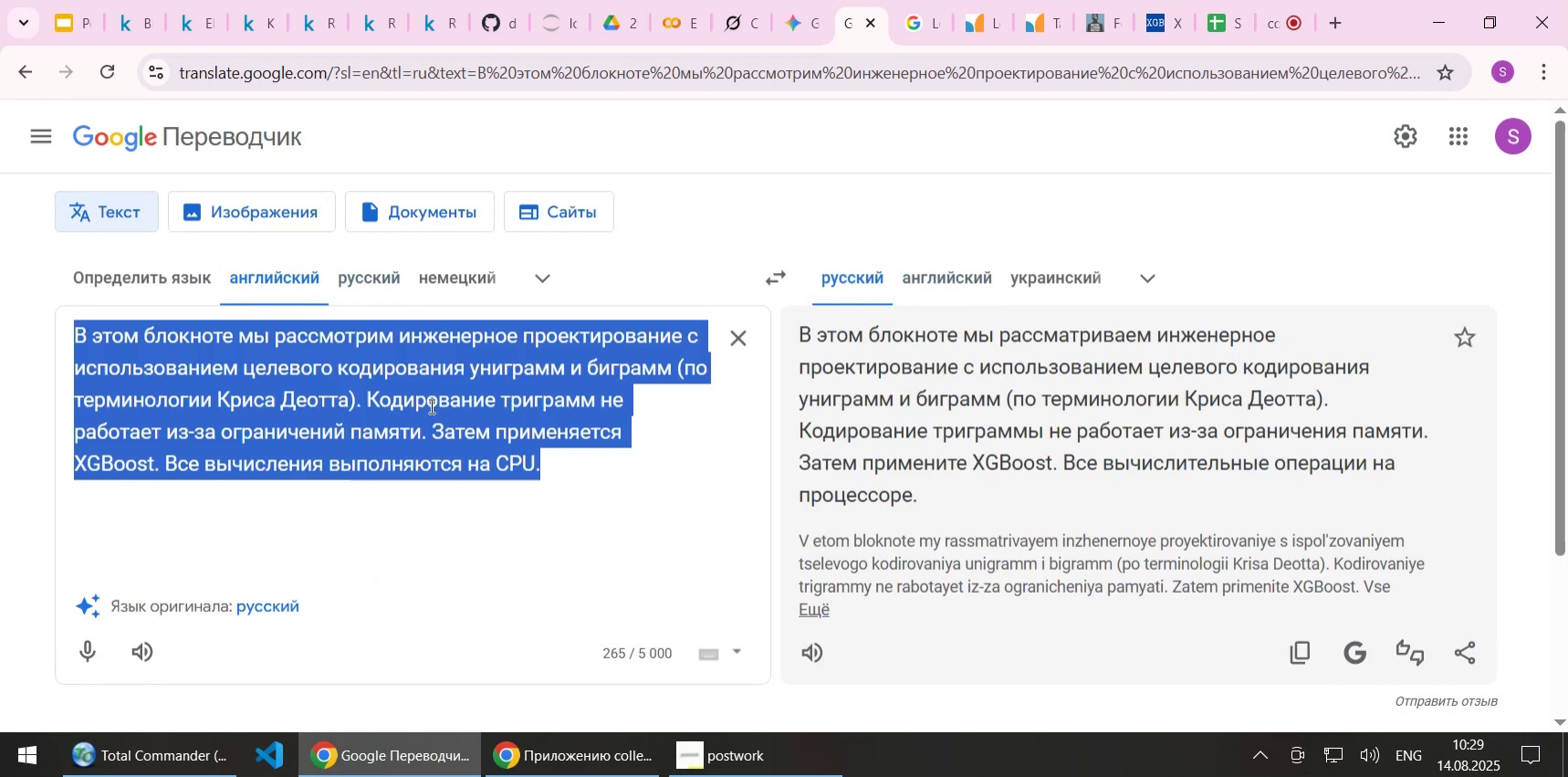 
key(Control+ControlLeft)
 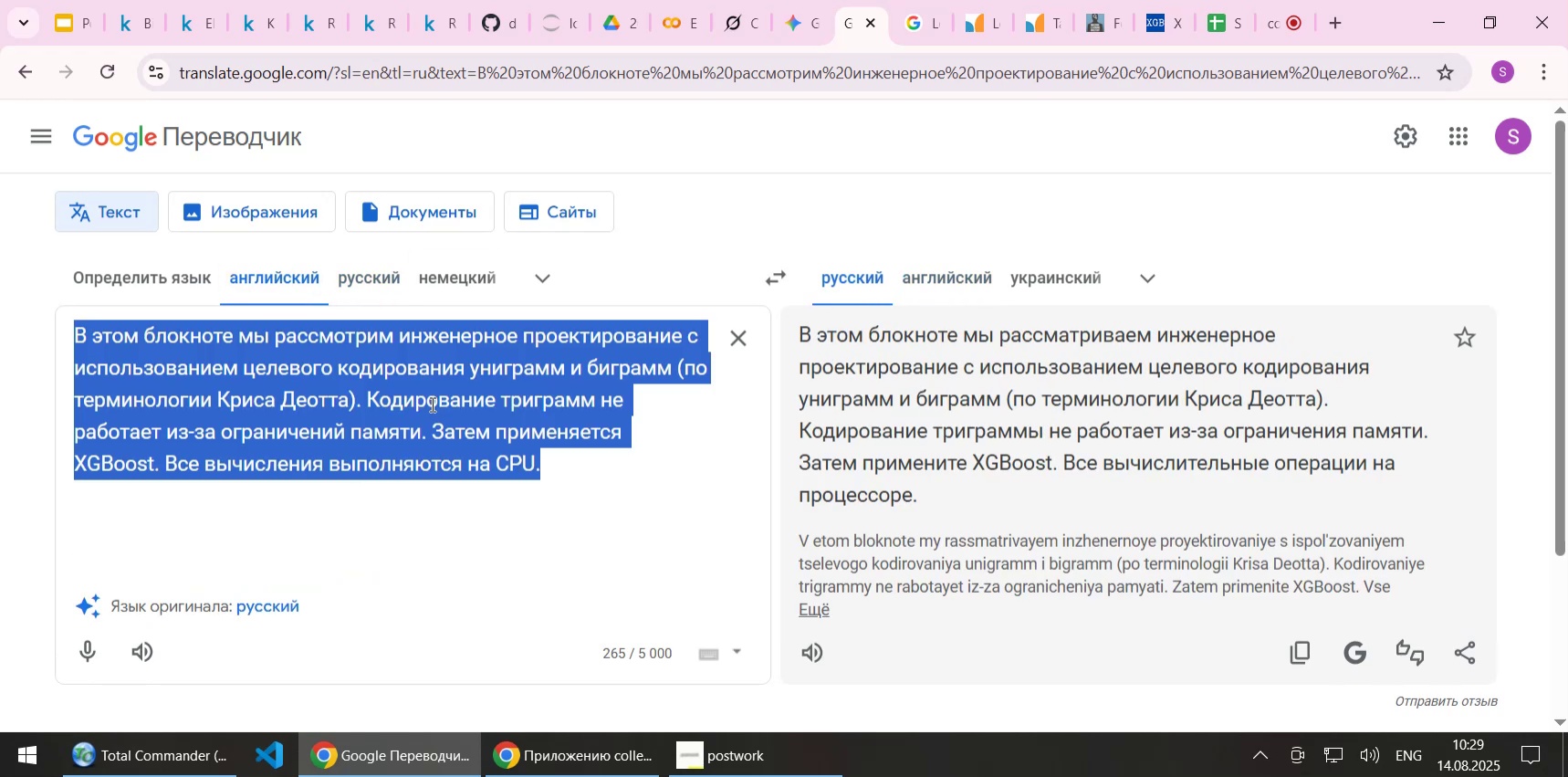 
key(Control+V)
 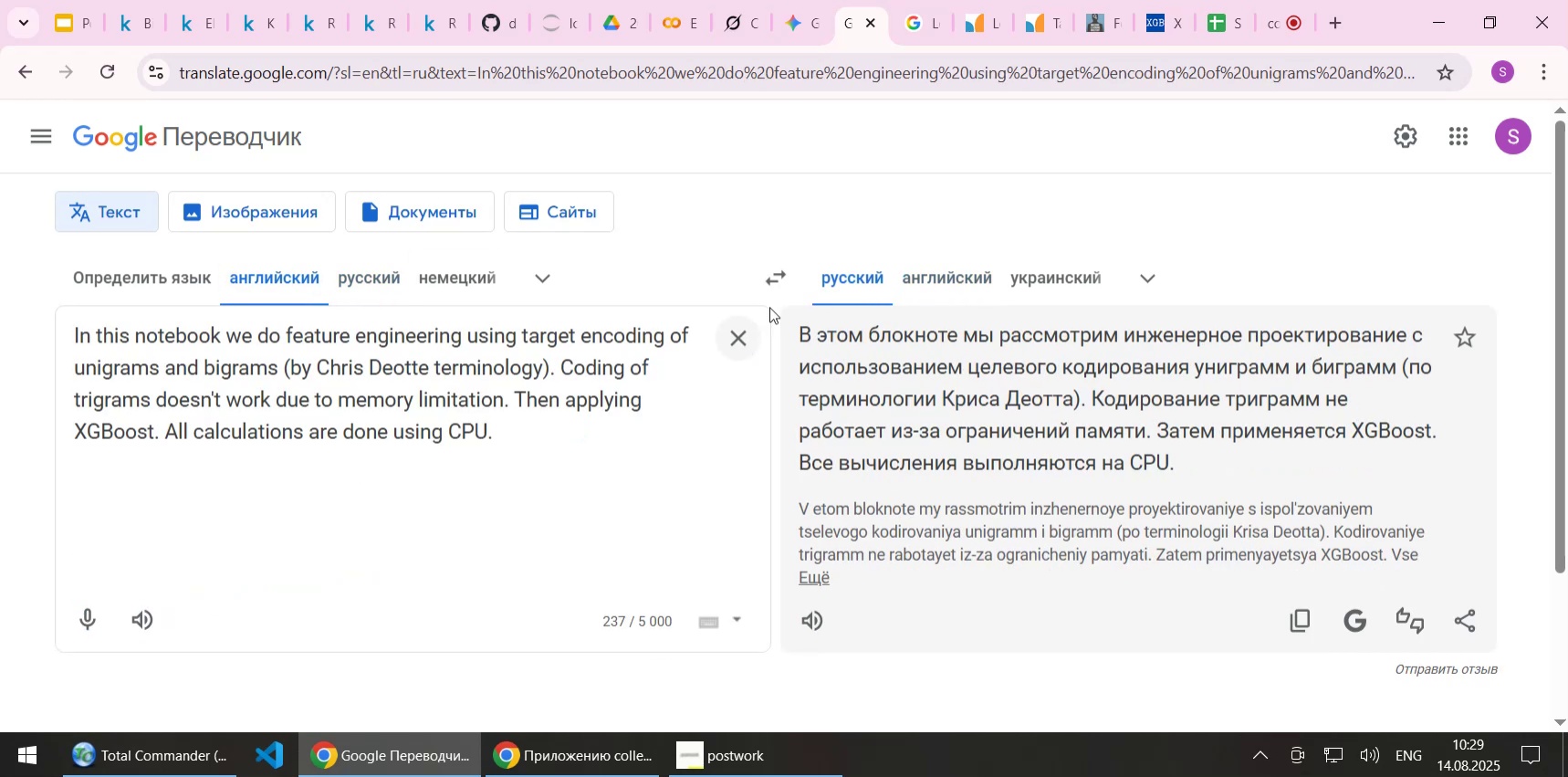 
left_click([774, 285])
 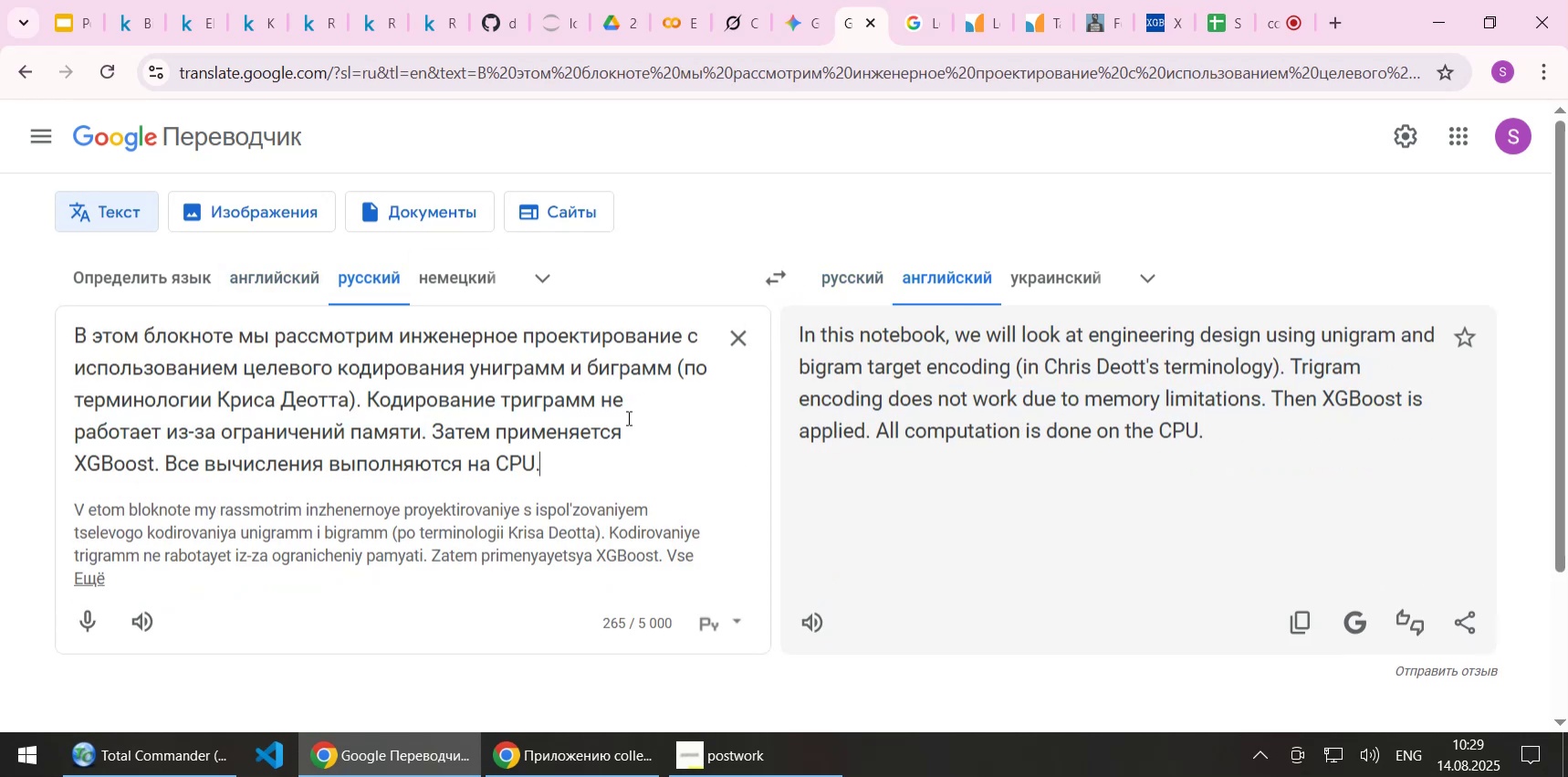 
left_click([764, 283])
 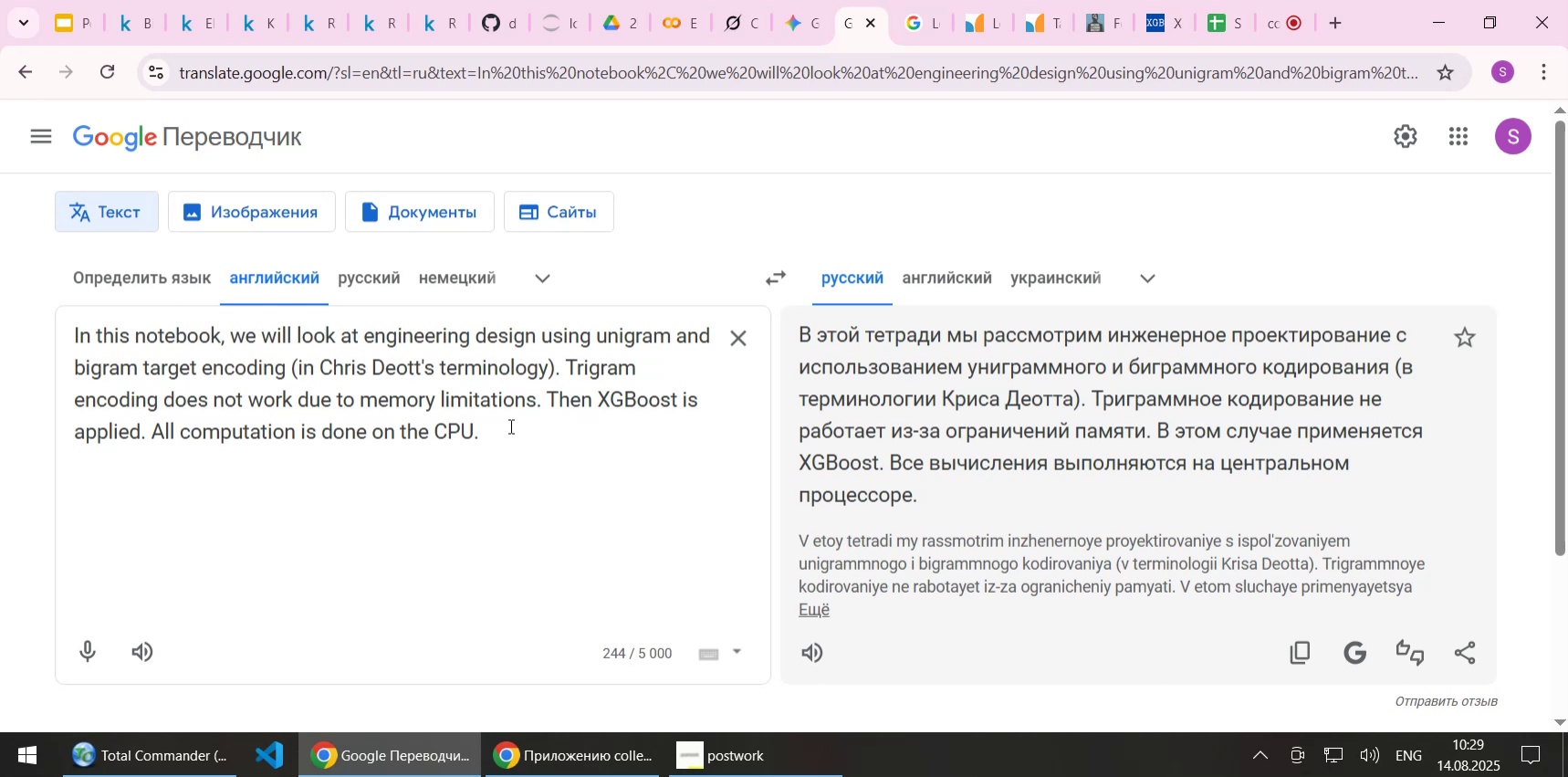 
left_click([366, 329])
 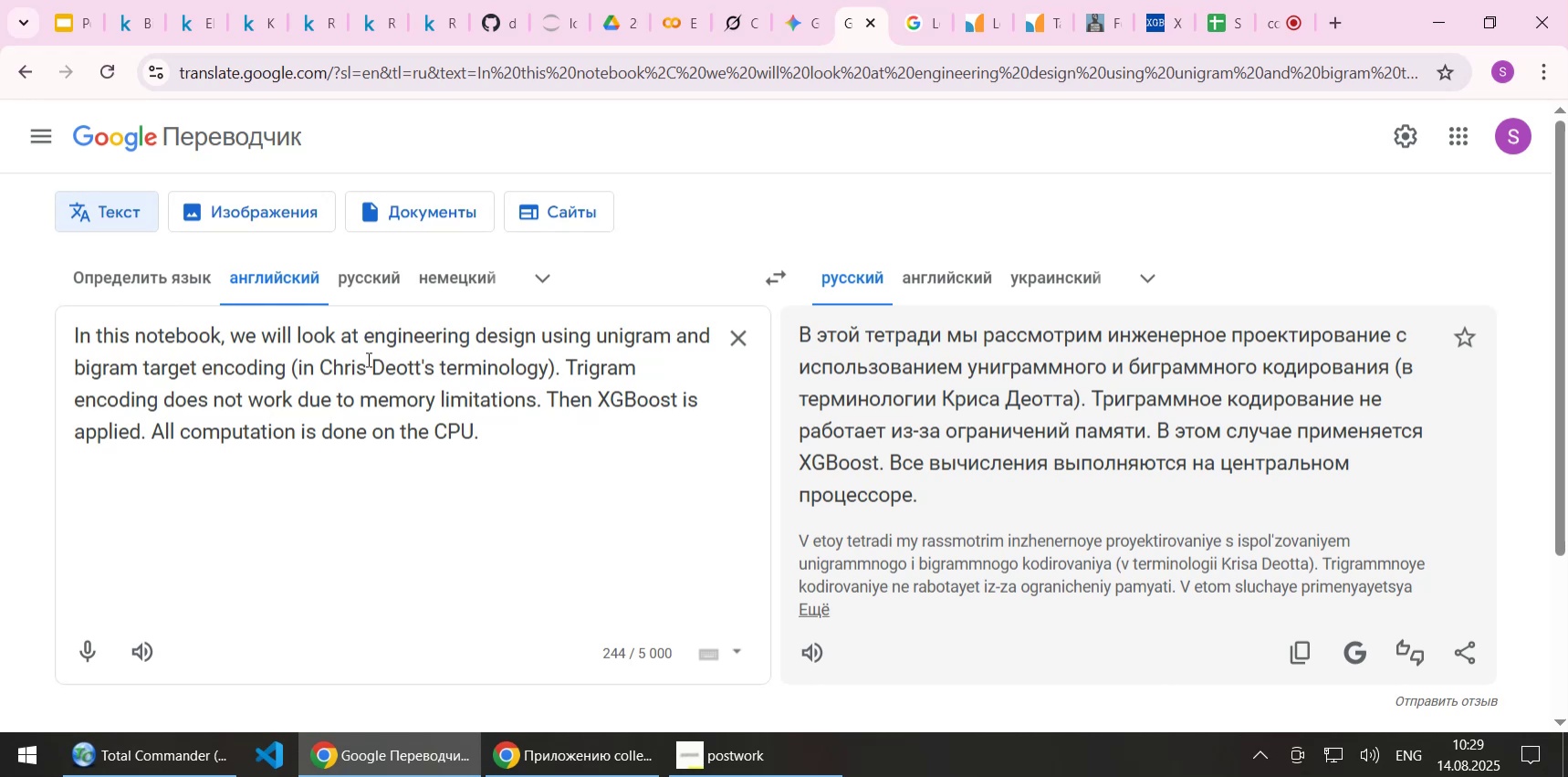 
type(feature )
 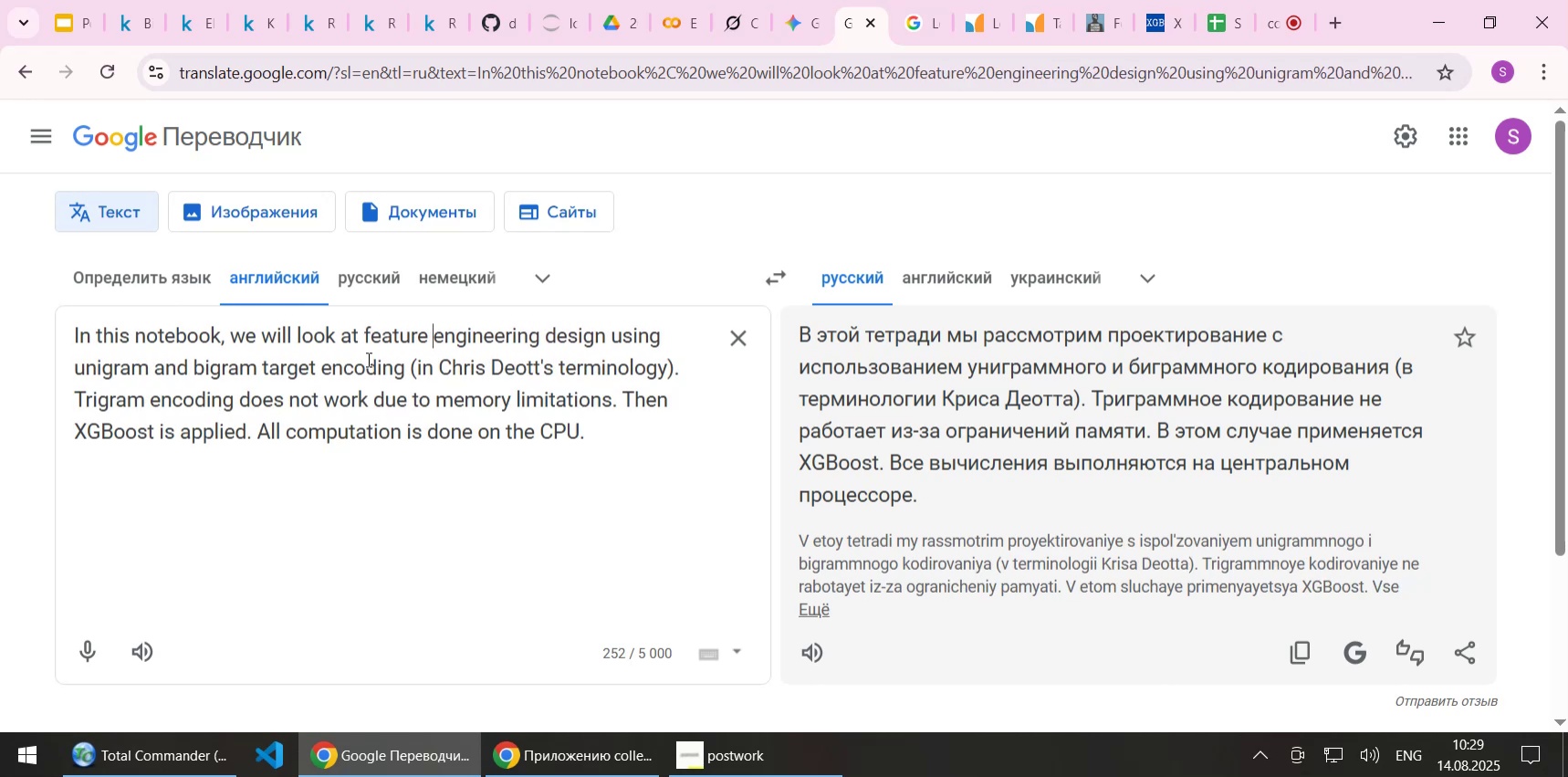 
hold_key(key=ArrowRight, duration=0.73)
 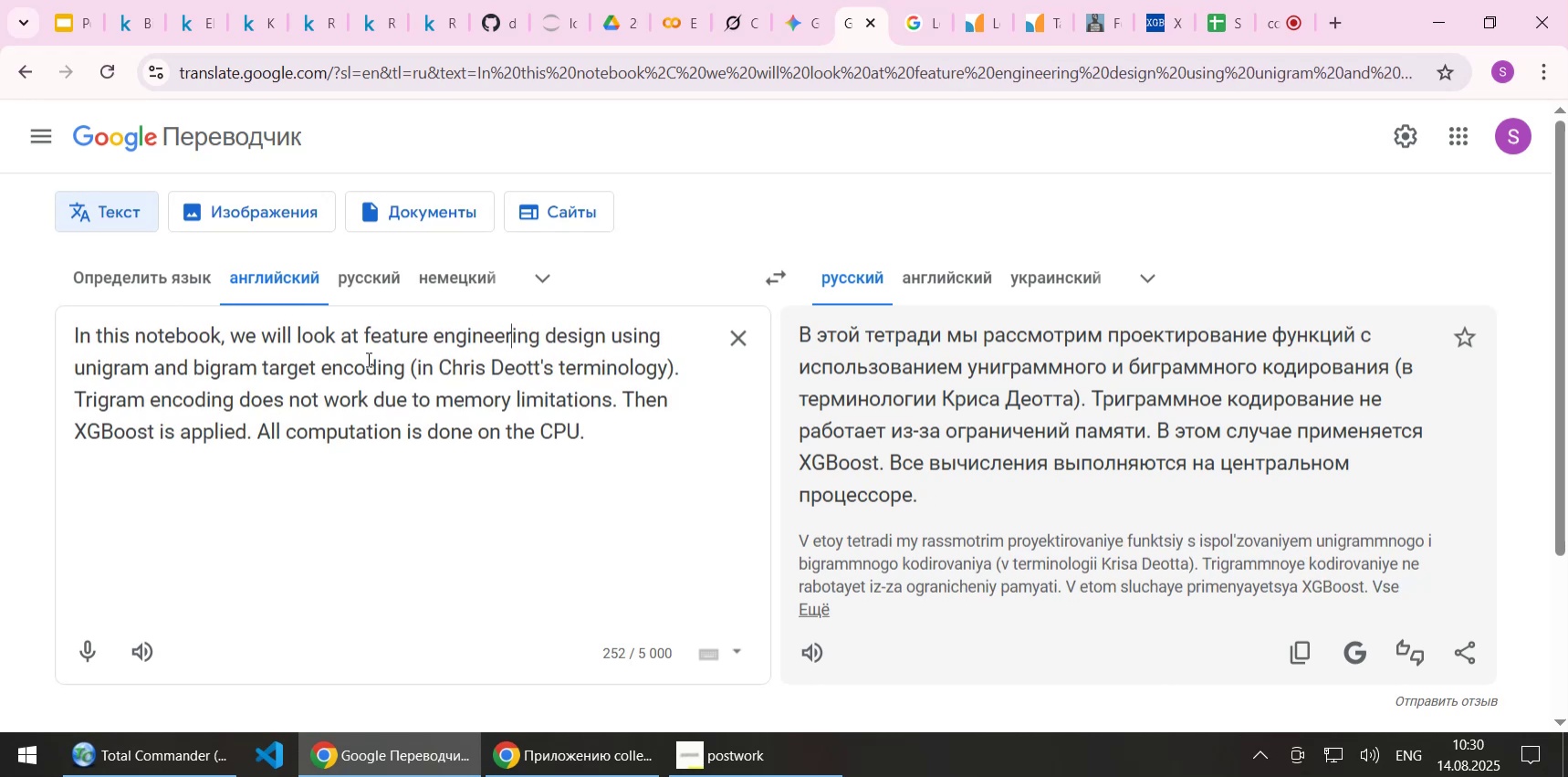 
key(ArrowRight)
 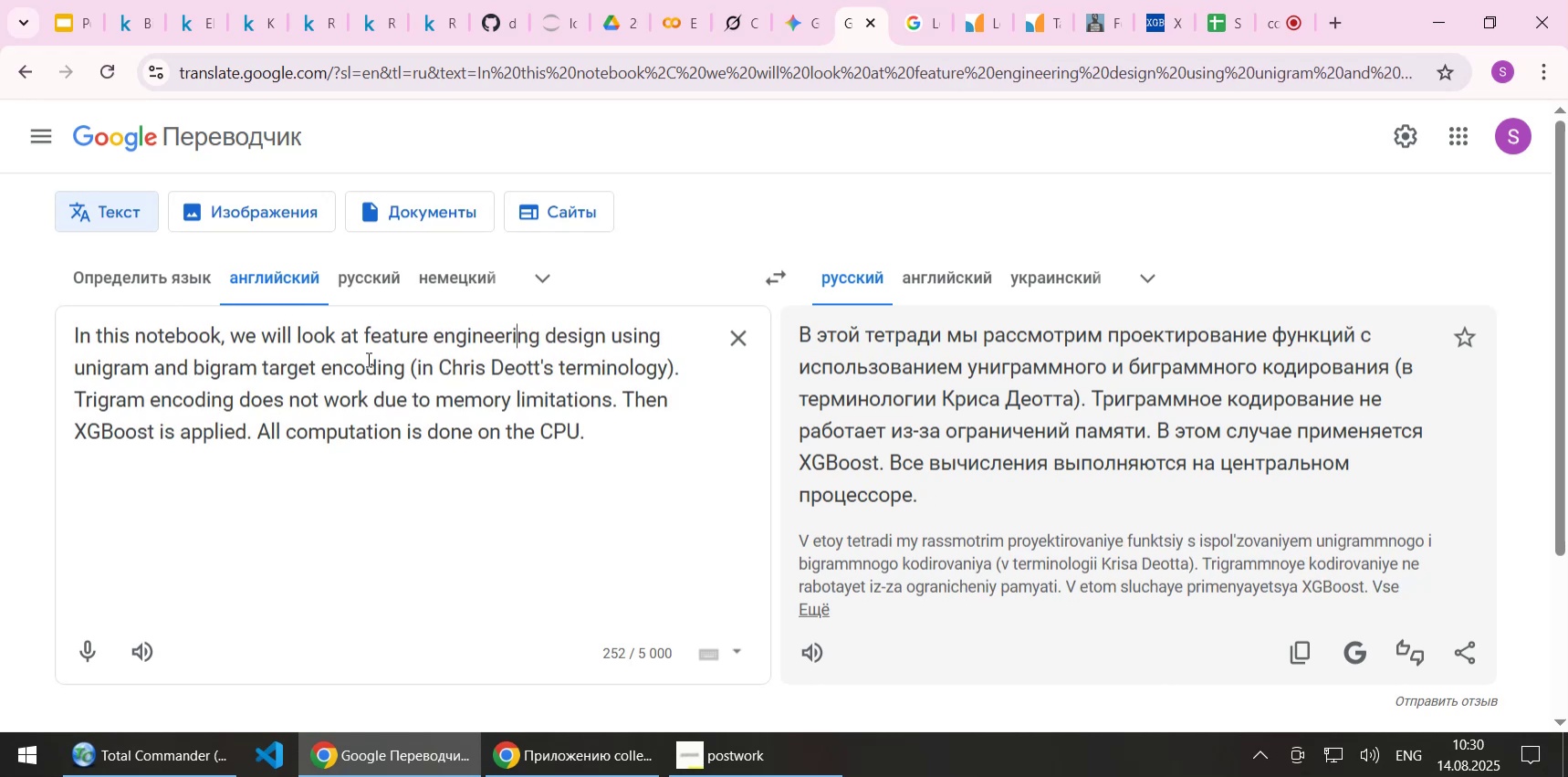 
key(ArrowRight)
 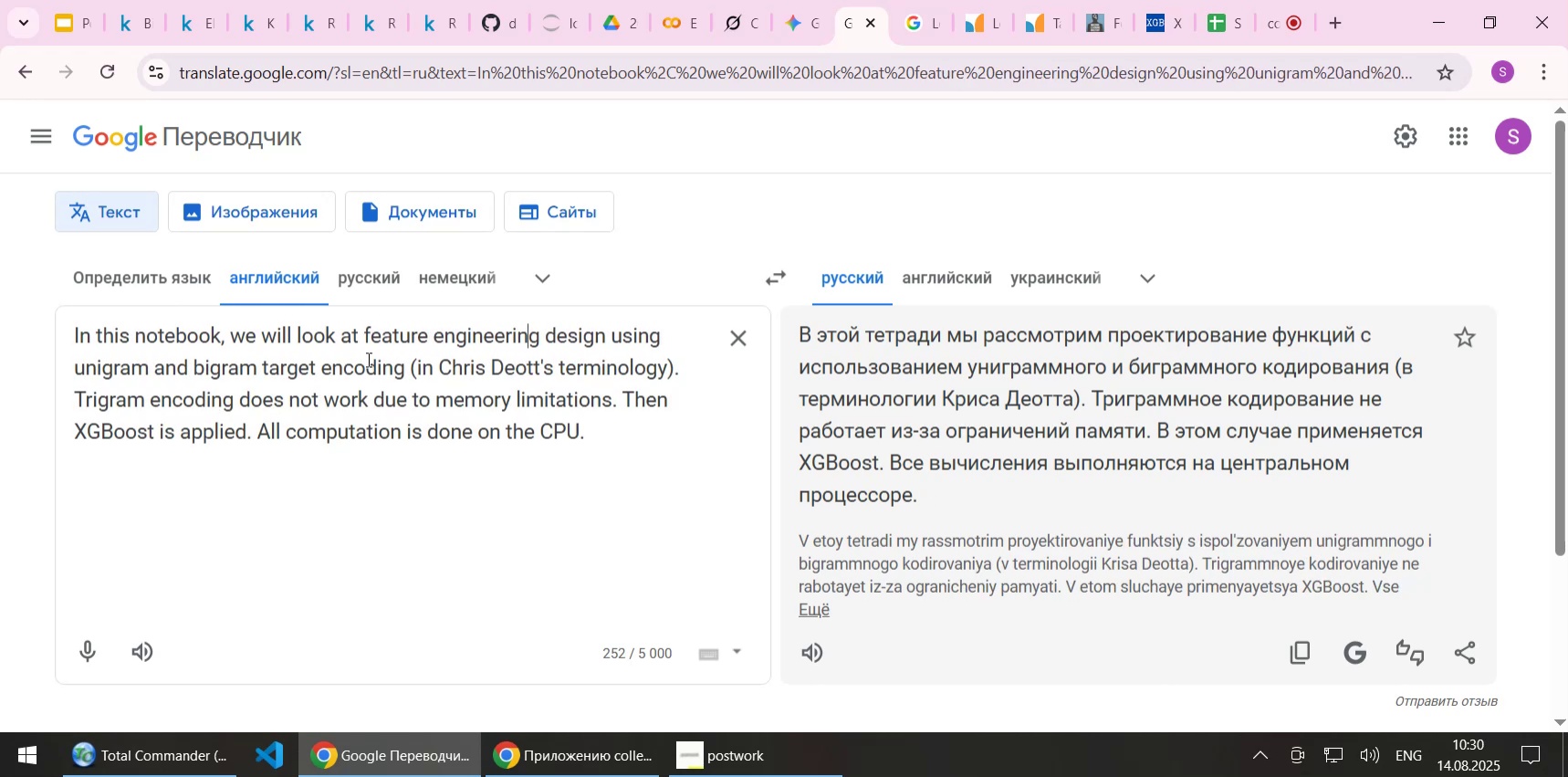 
key(ArrowRight)
 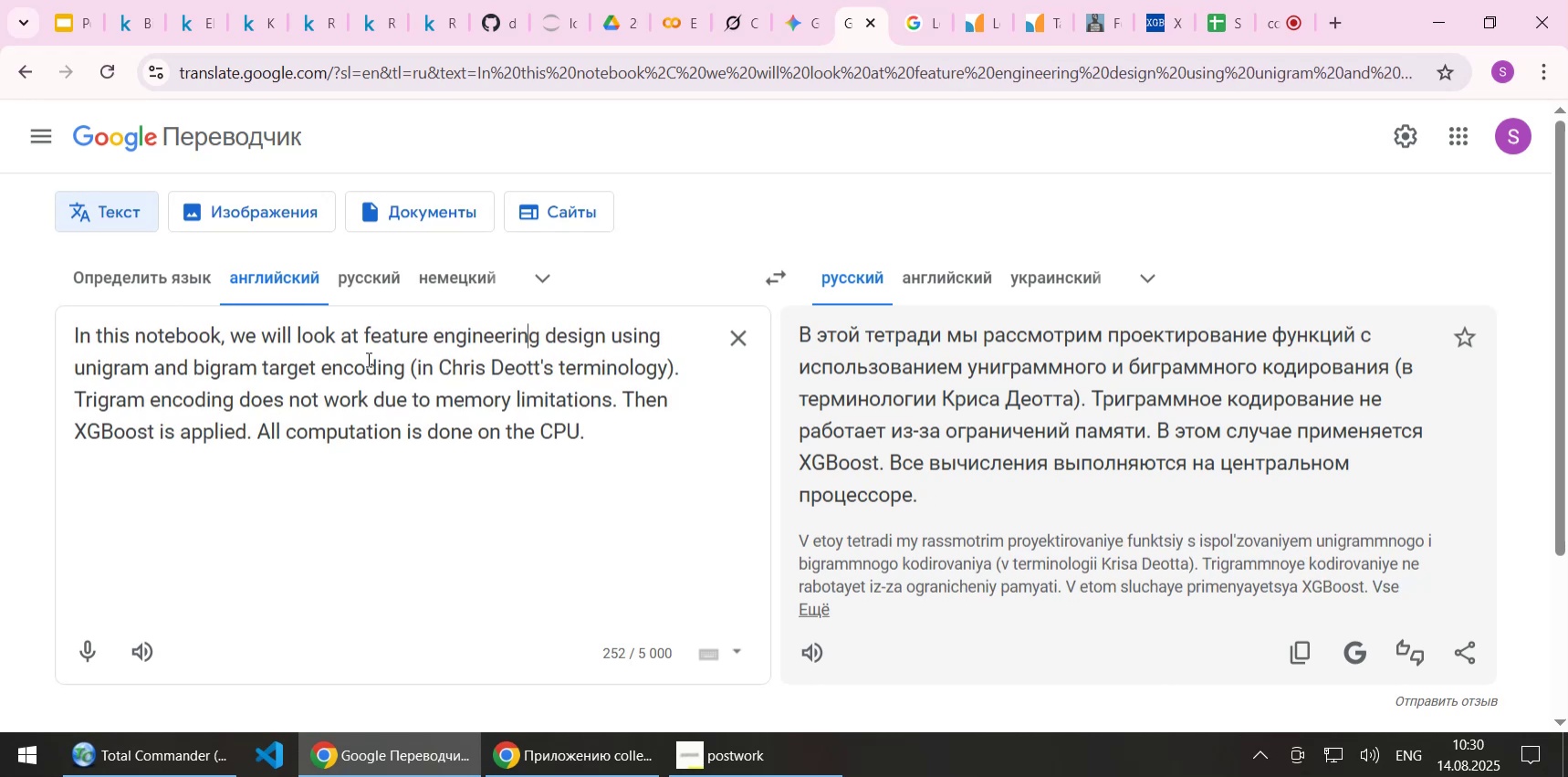 
key(ArrowRight)
 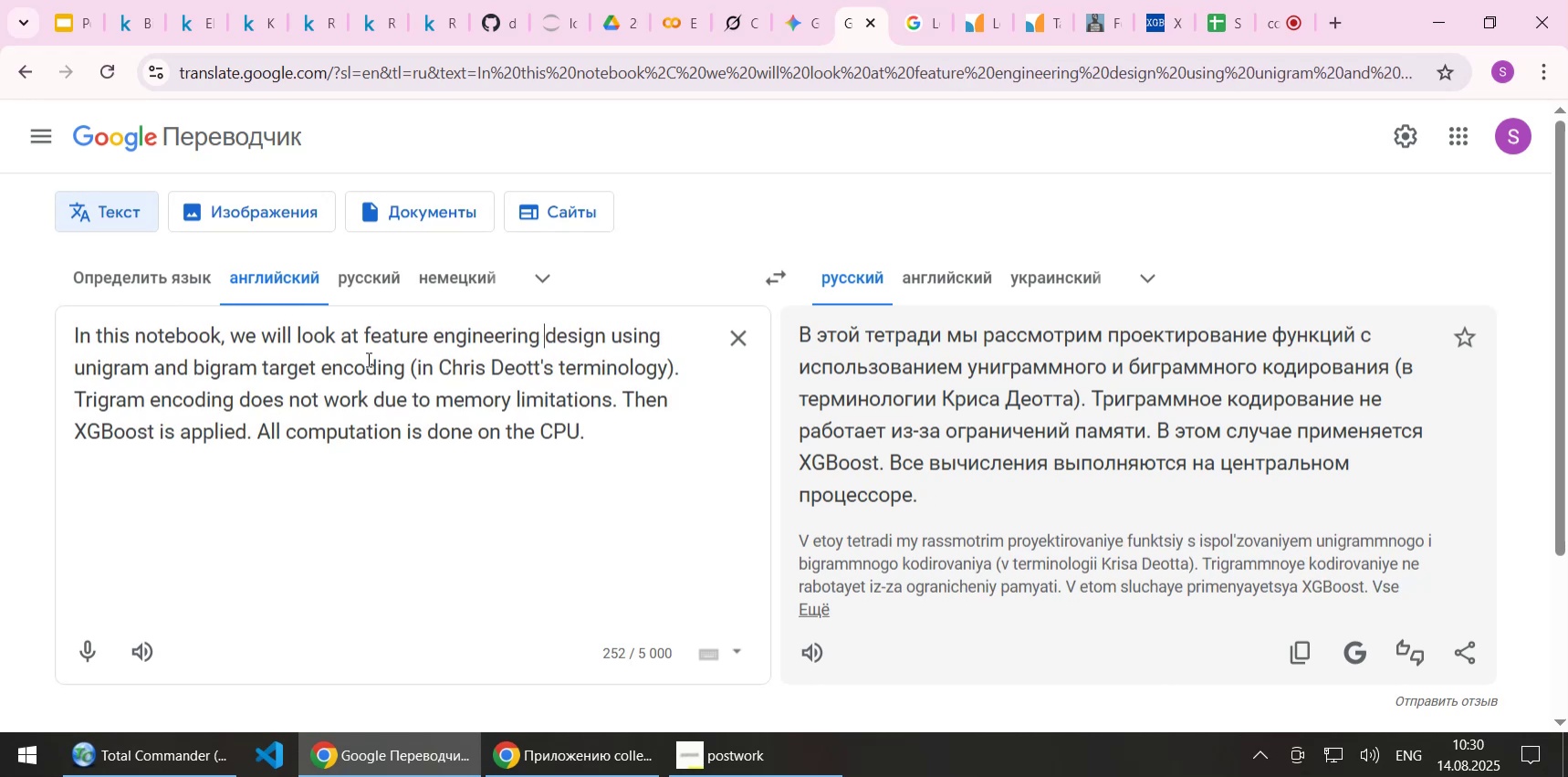 
key(Delete)
 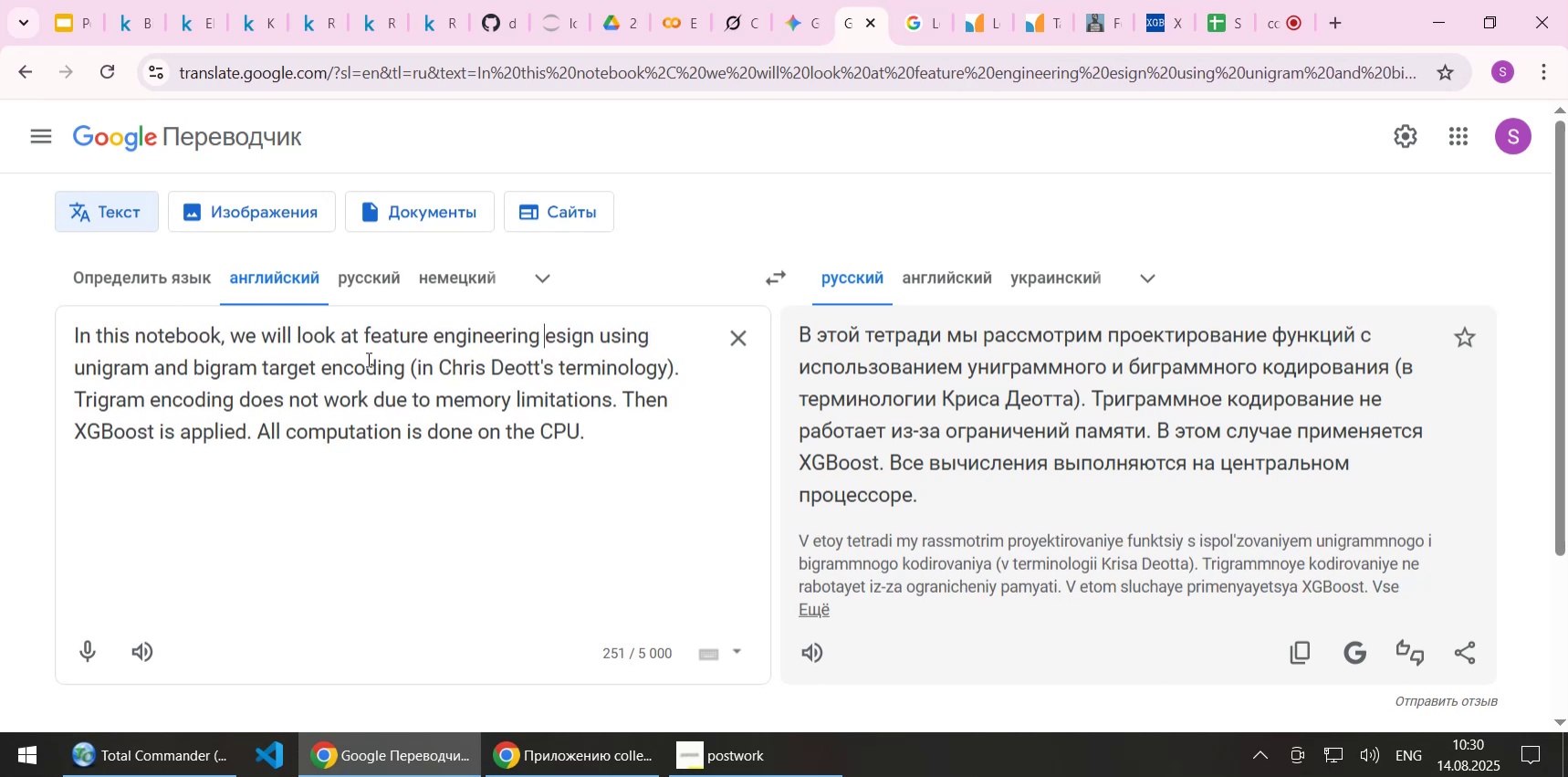 
key(Delete)
 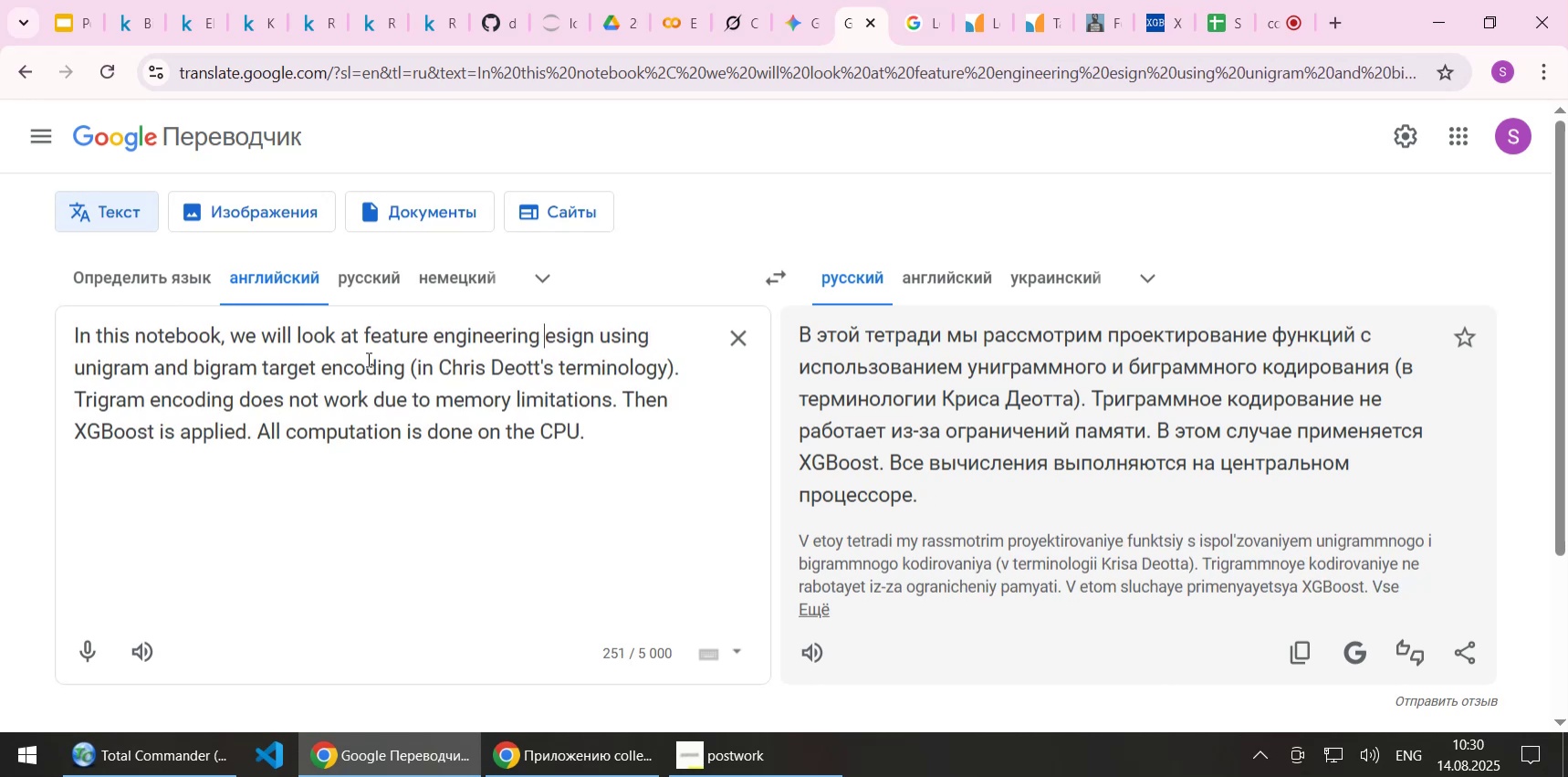 
key(Delete)
 